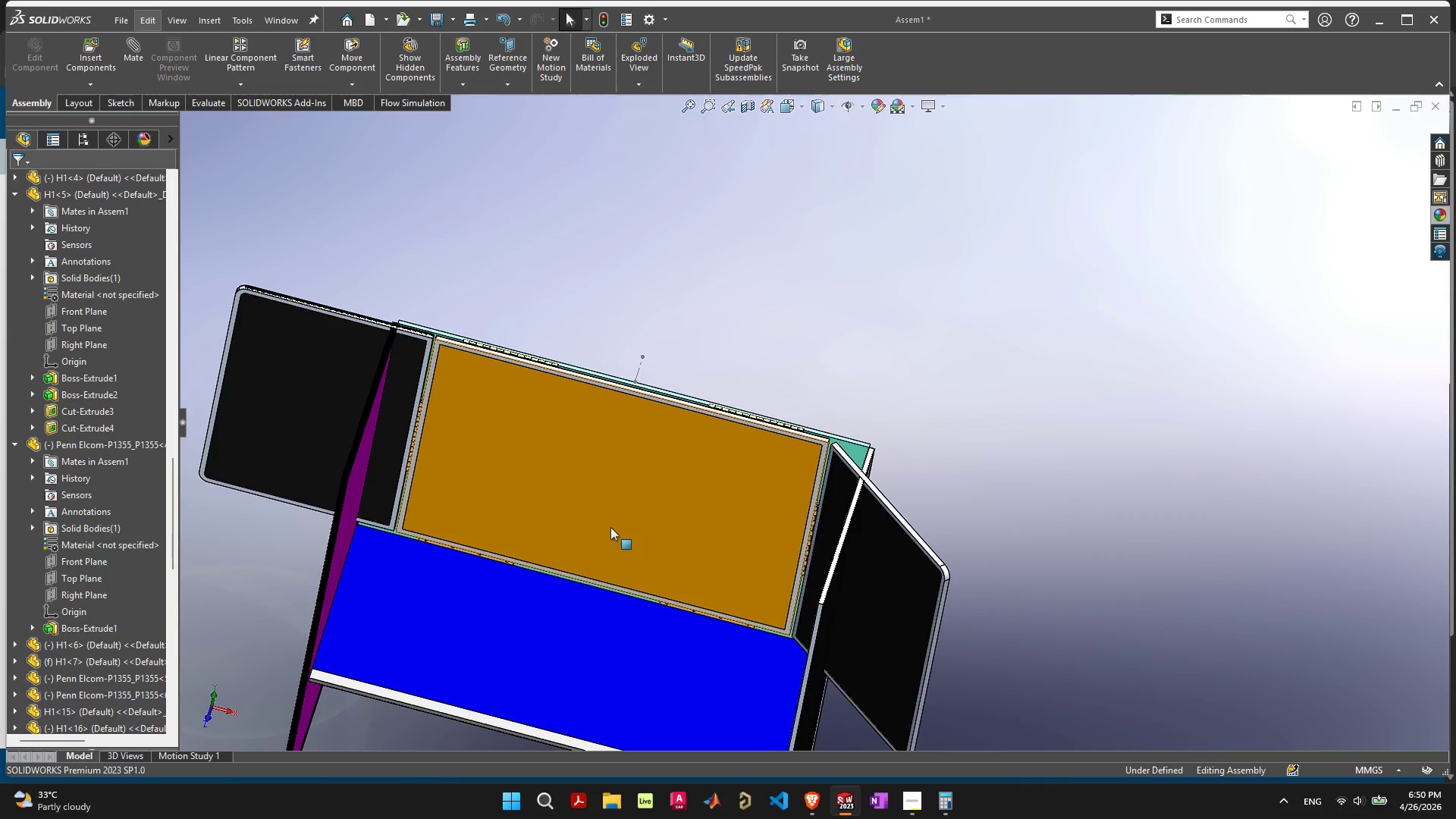 
left_click_drag(start_coordinate=[610, 526], to_coordinate=[651, 281])
 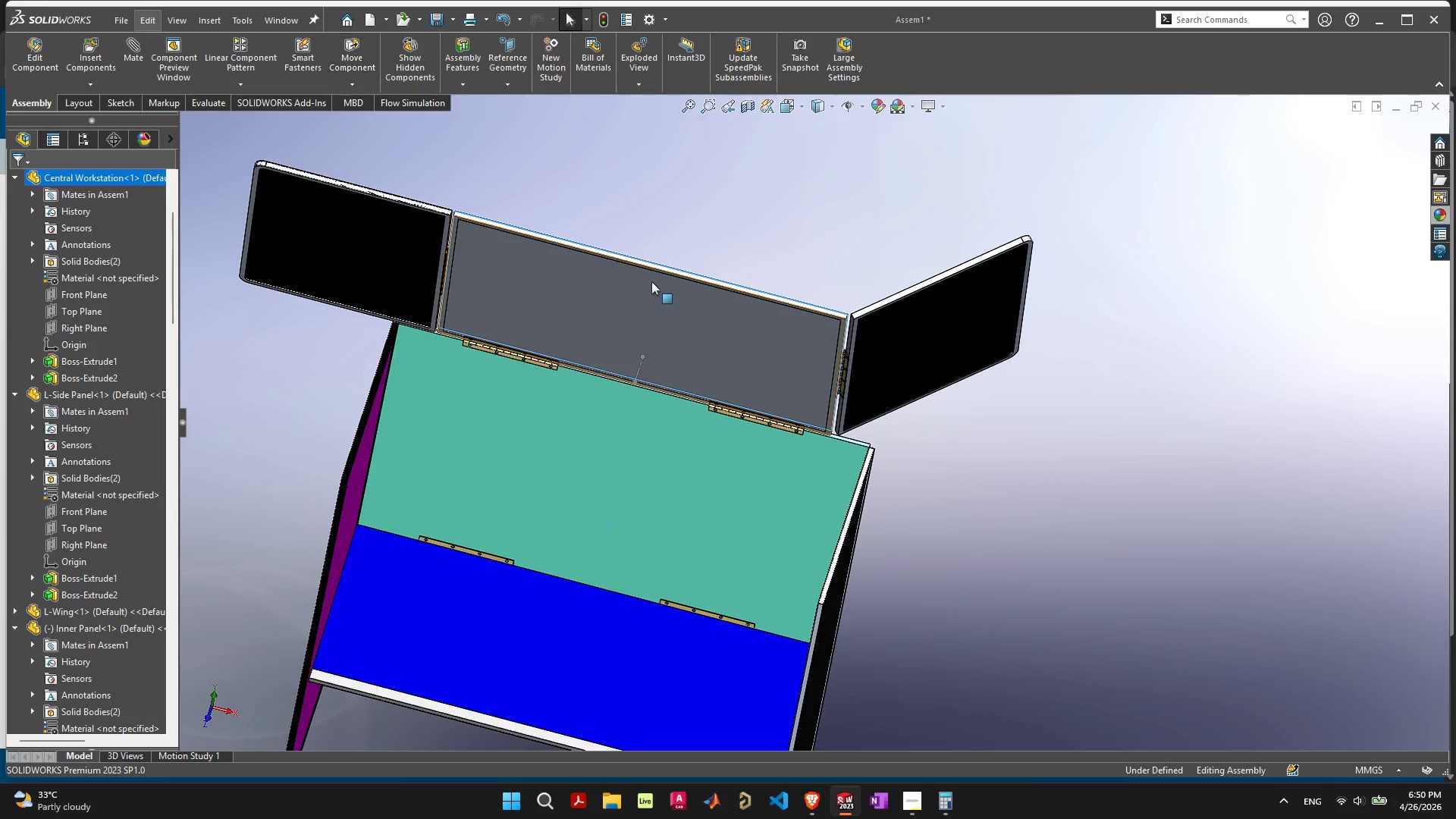 
key(Control+ControlLeft)
 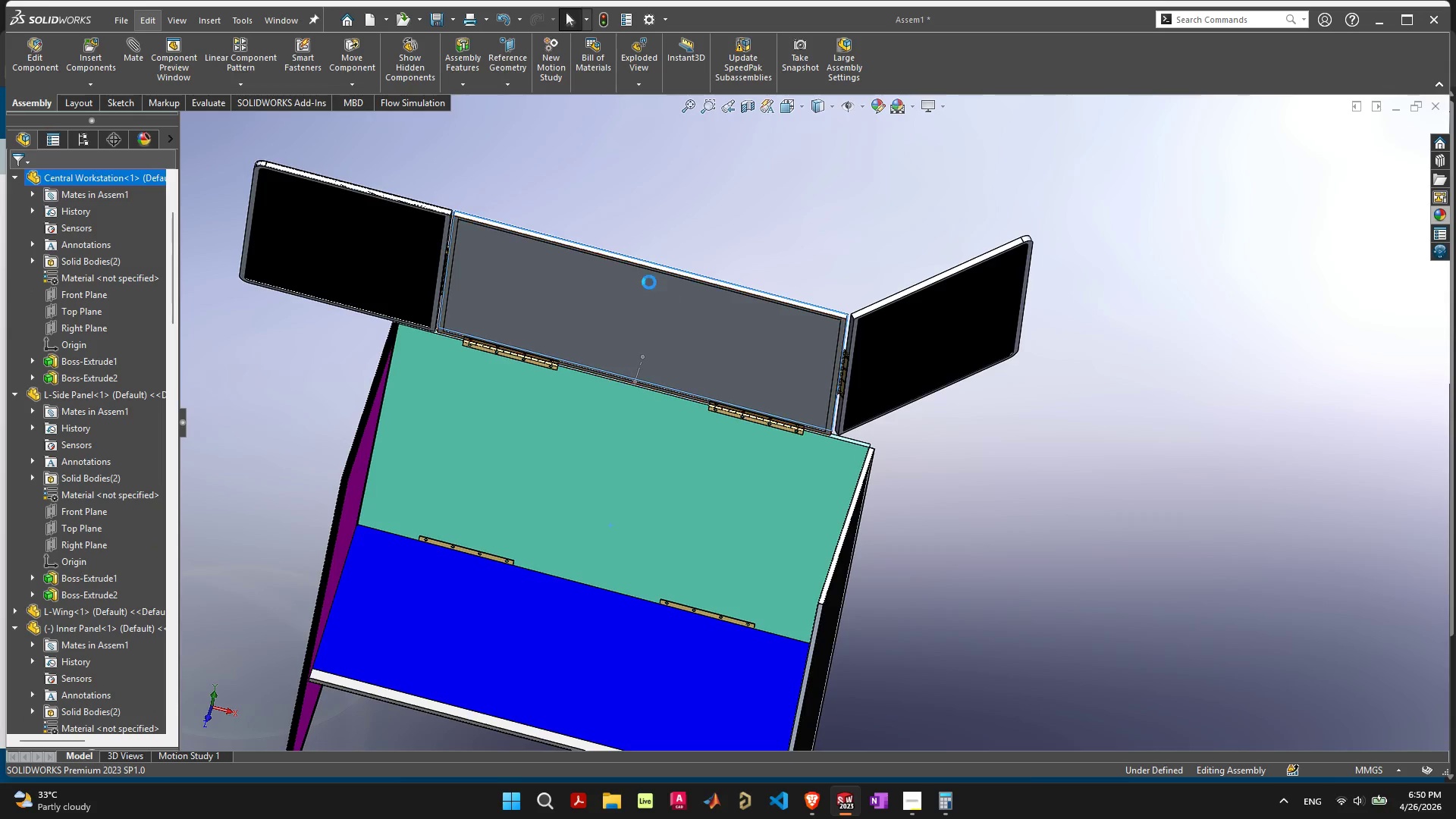 
key(Control+Z)
 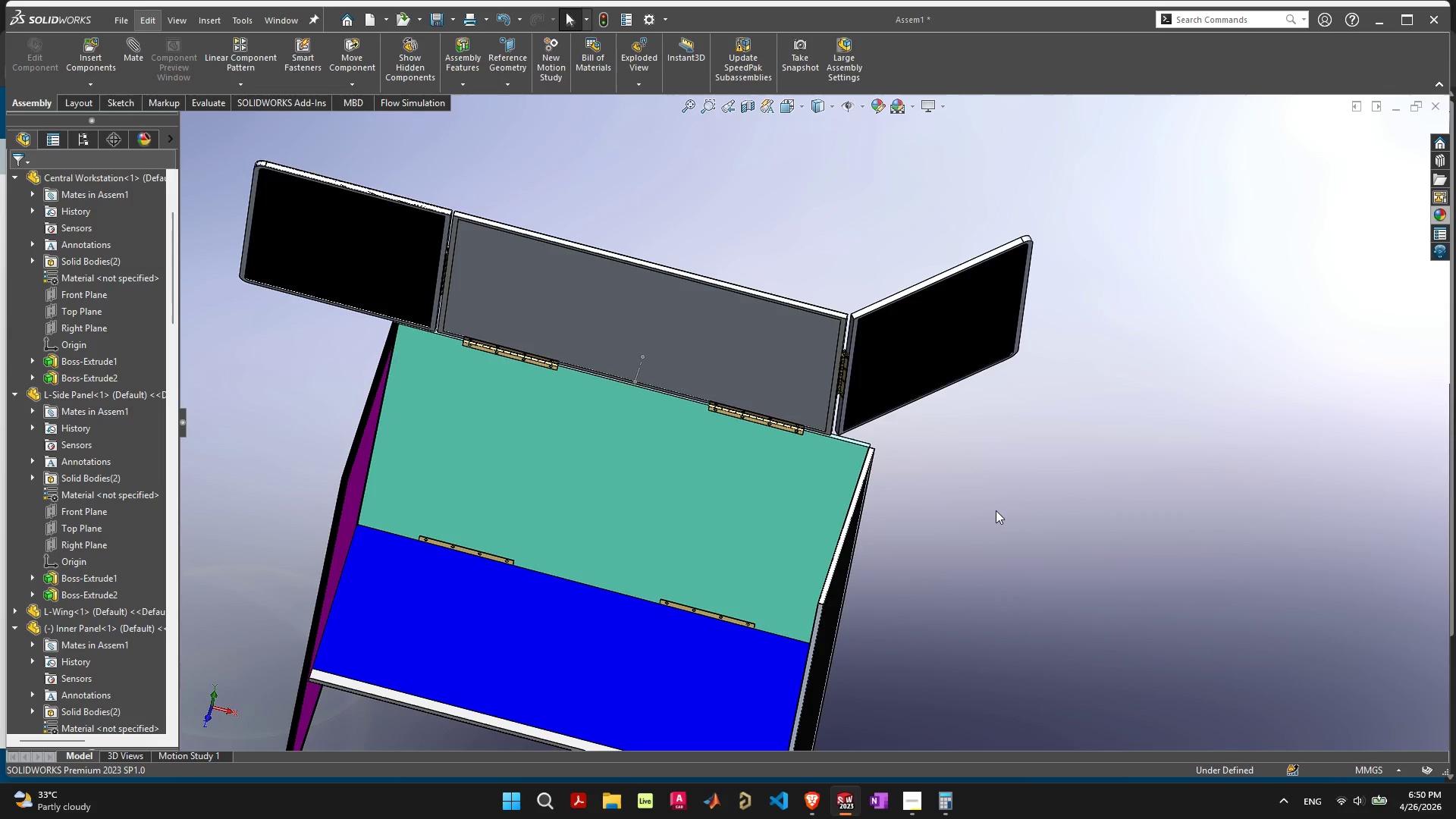 
left_click_drag(start_coordinate=[1009, 519], to_coordinate=[1015, 526])
 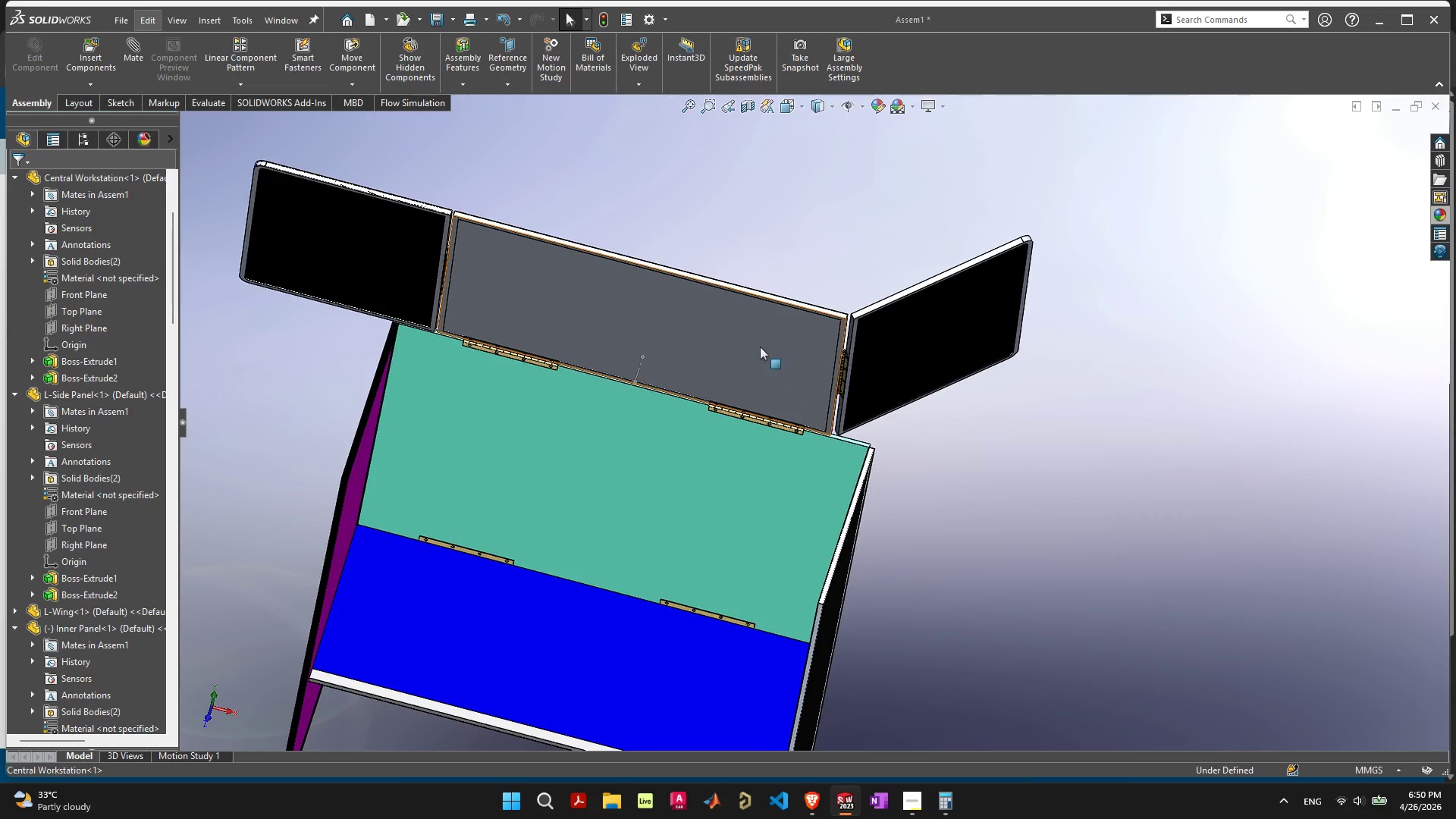 
left_click_drag(start_coordinate=[761, 347], to_coordinate=[686, 408])
 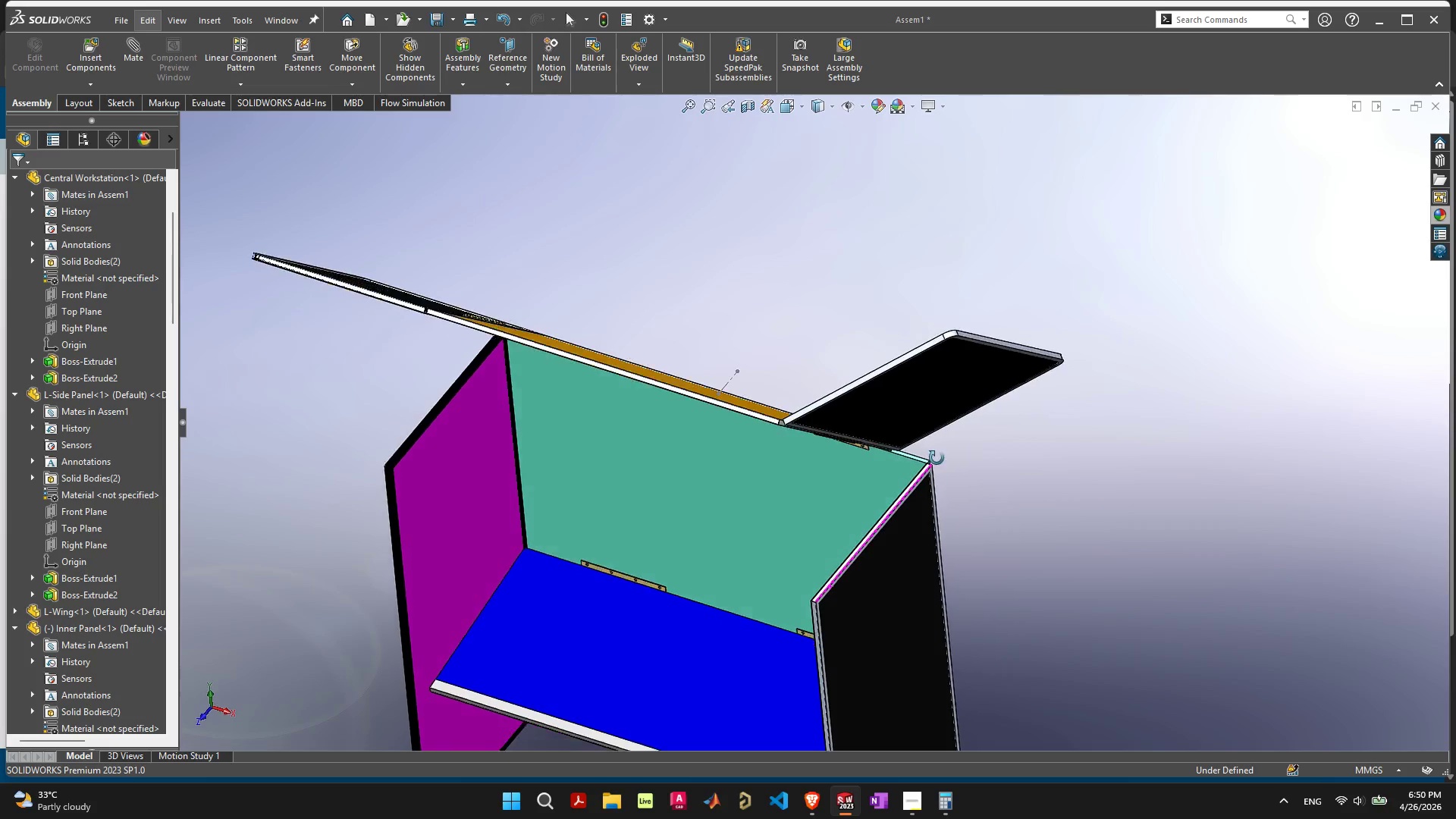 
left_click([994, 497])
 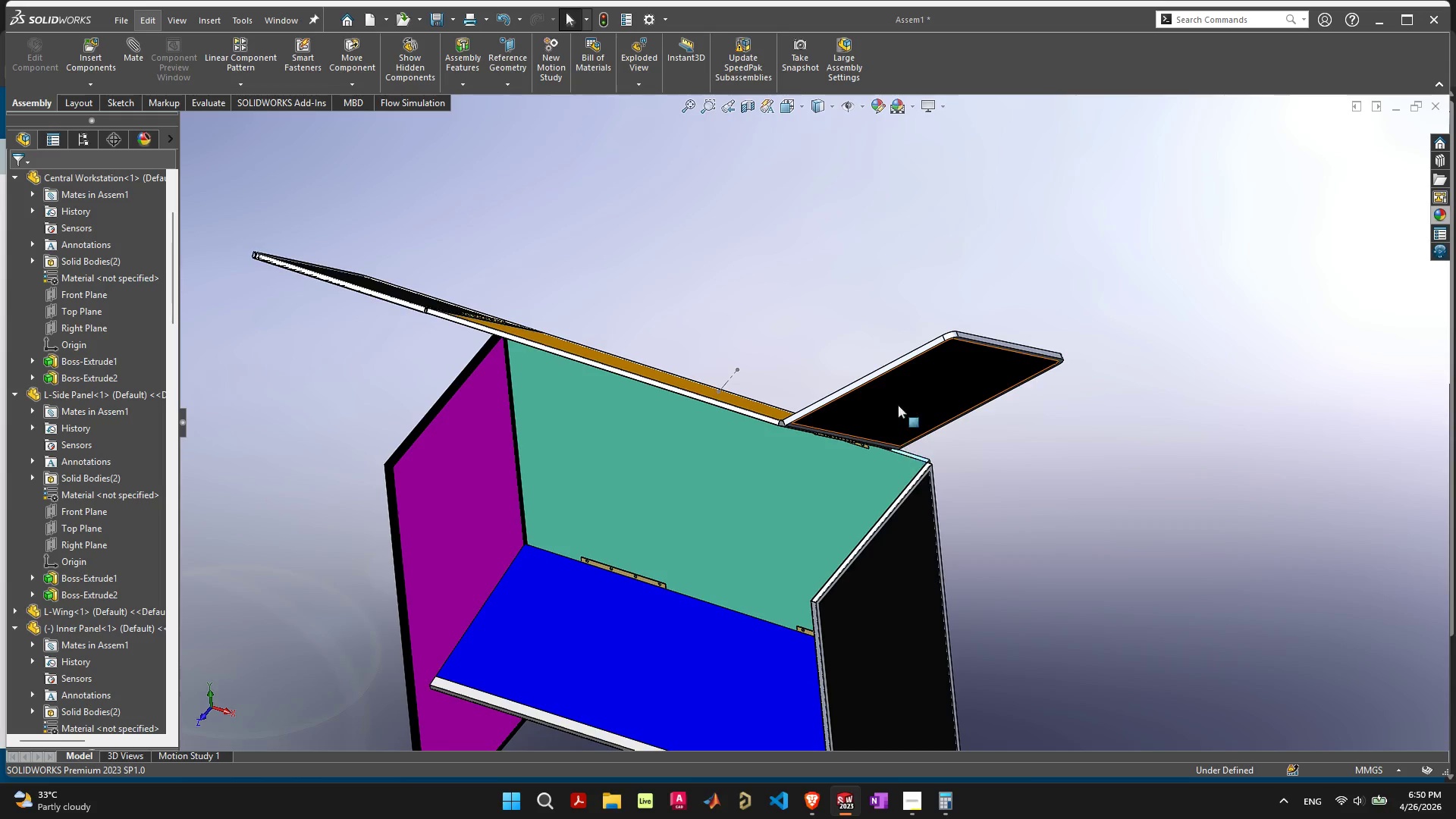 
left_click([898, 384])
 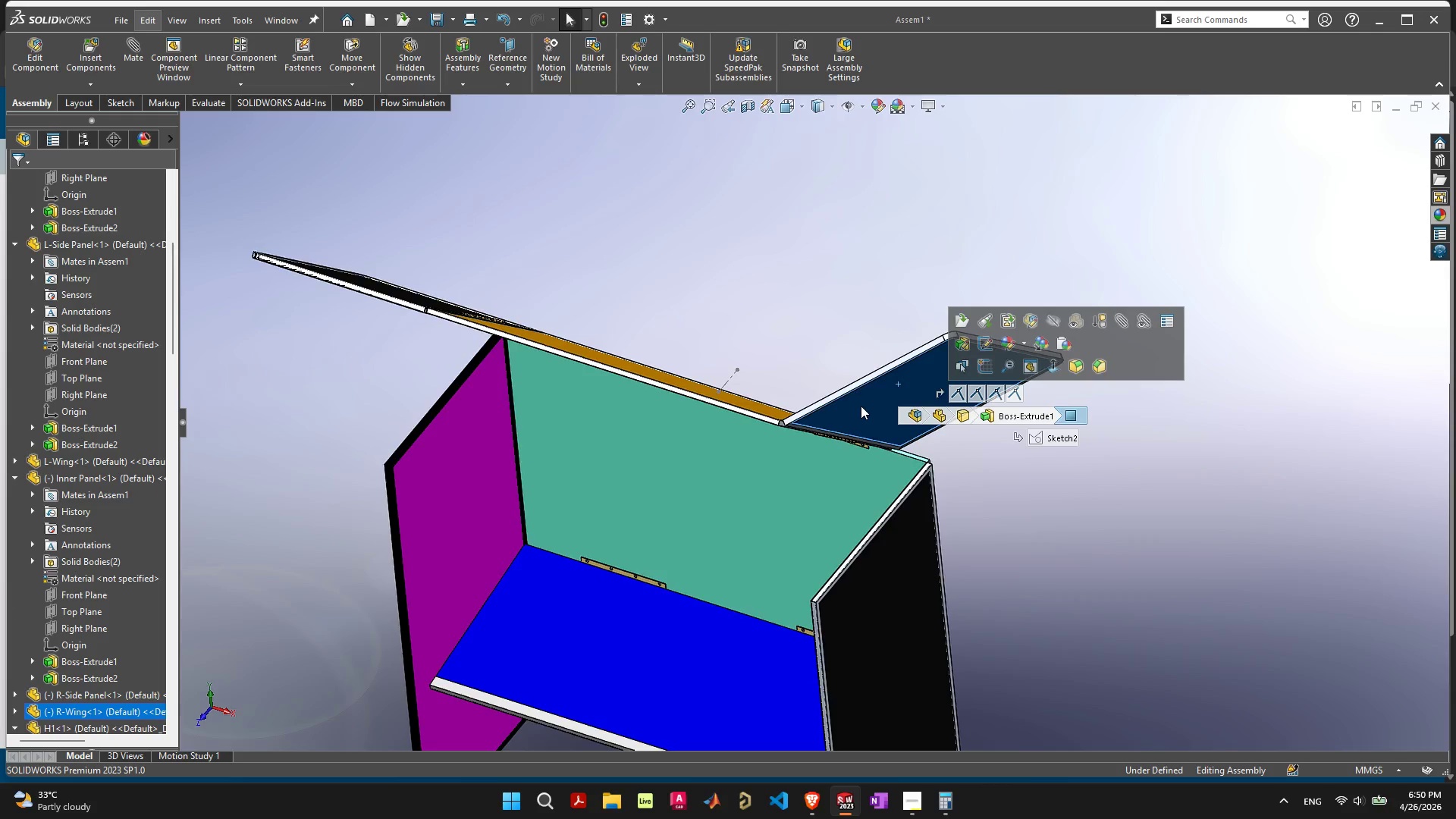 
scroll: coordinate [821, 484], scroll_direction: up, amount: 13.0
 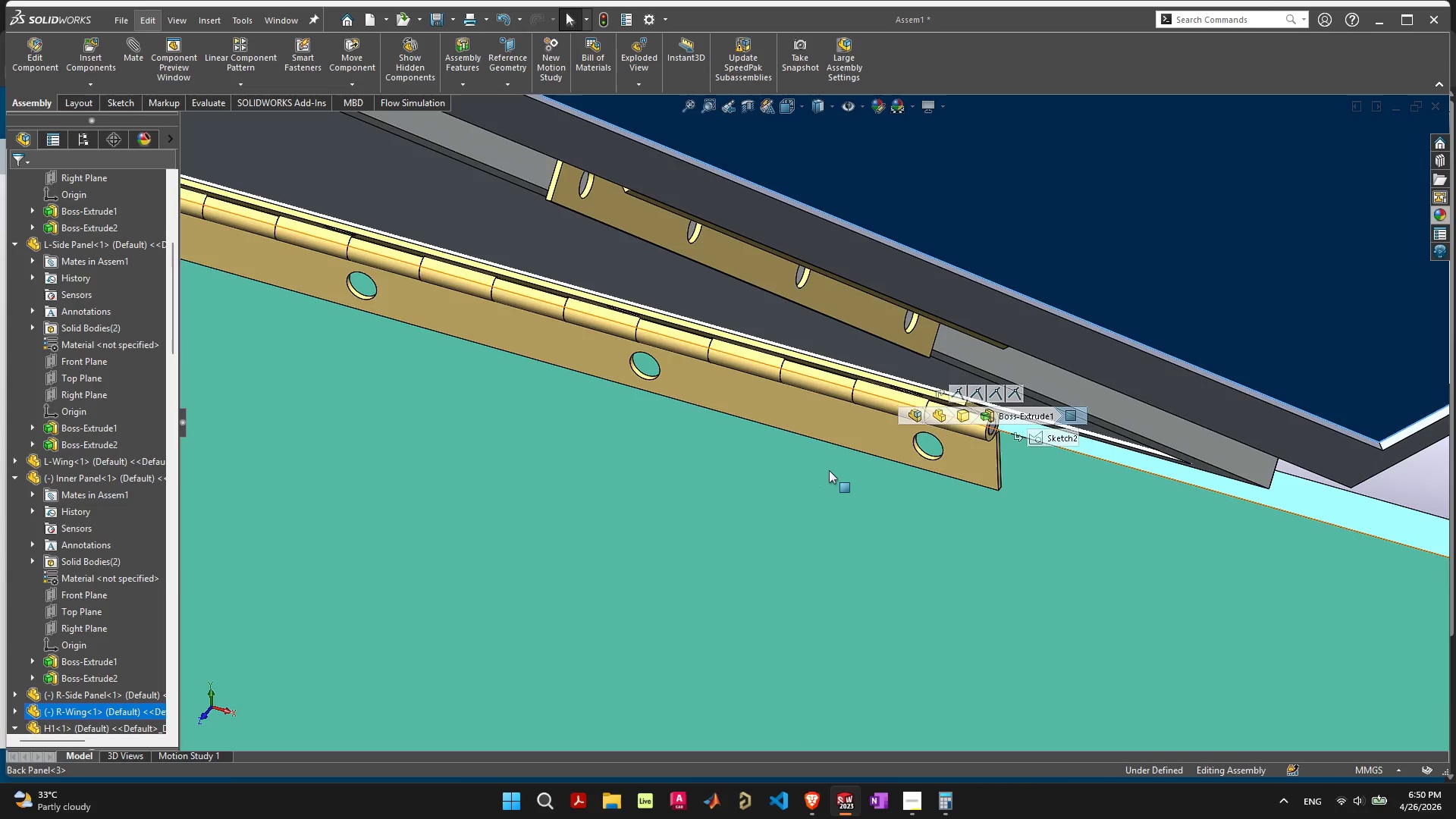 
scroll: coordinate [851, 447], scroll_direction: down, amount: 5.0
 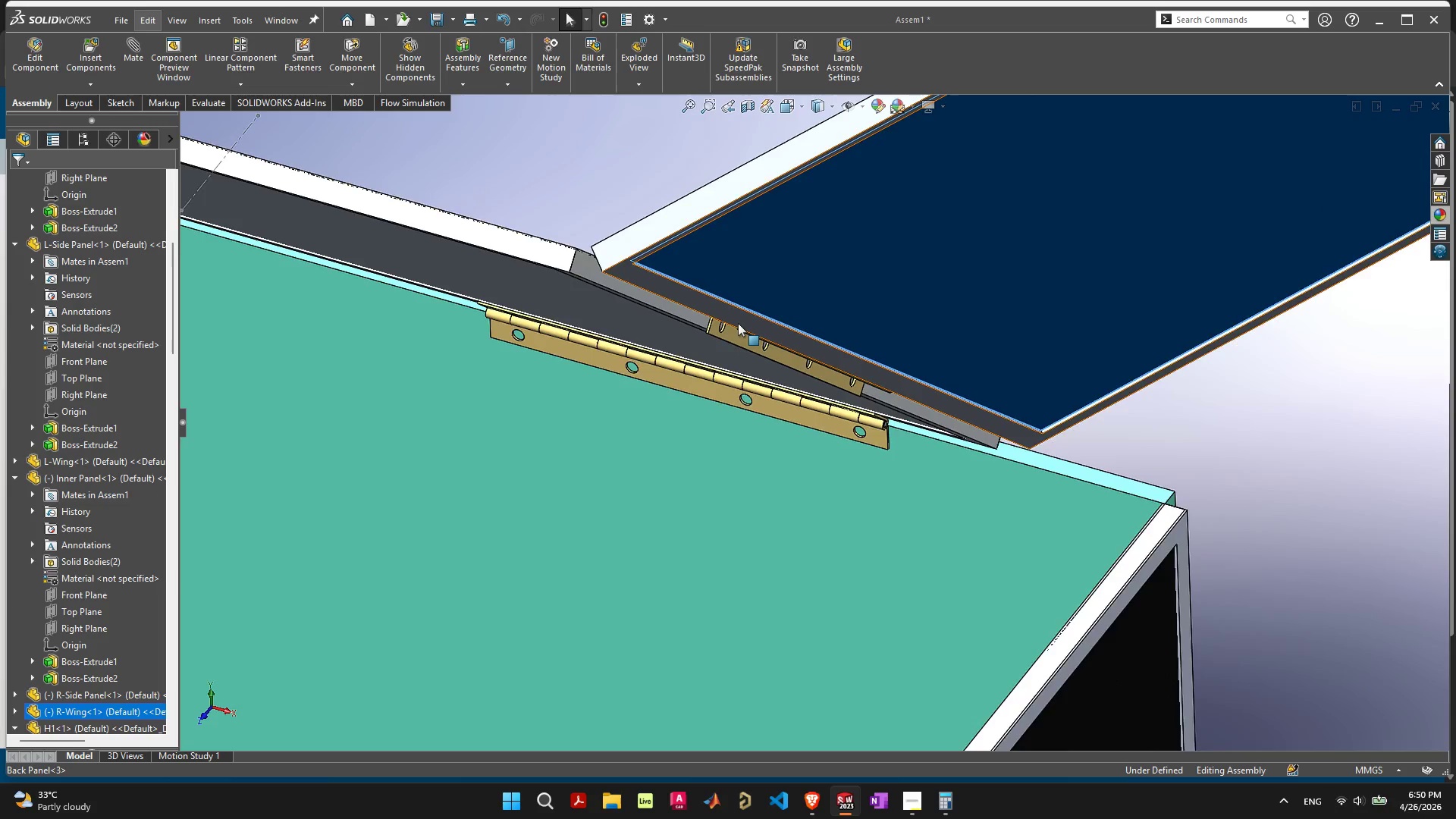 
left_click([729, 384])
 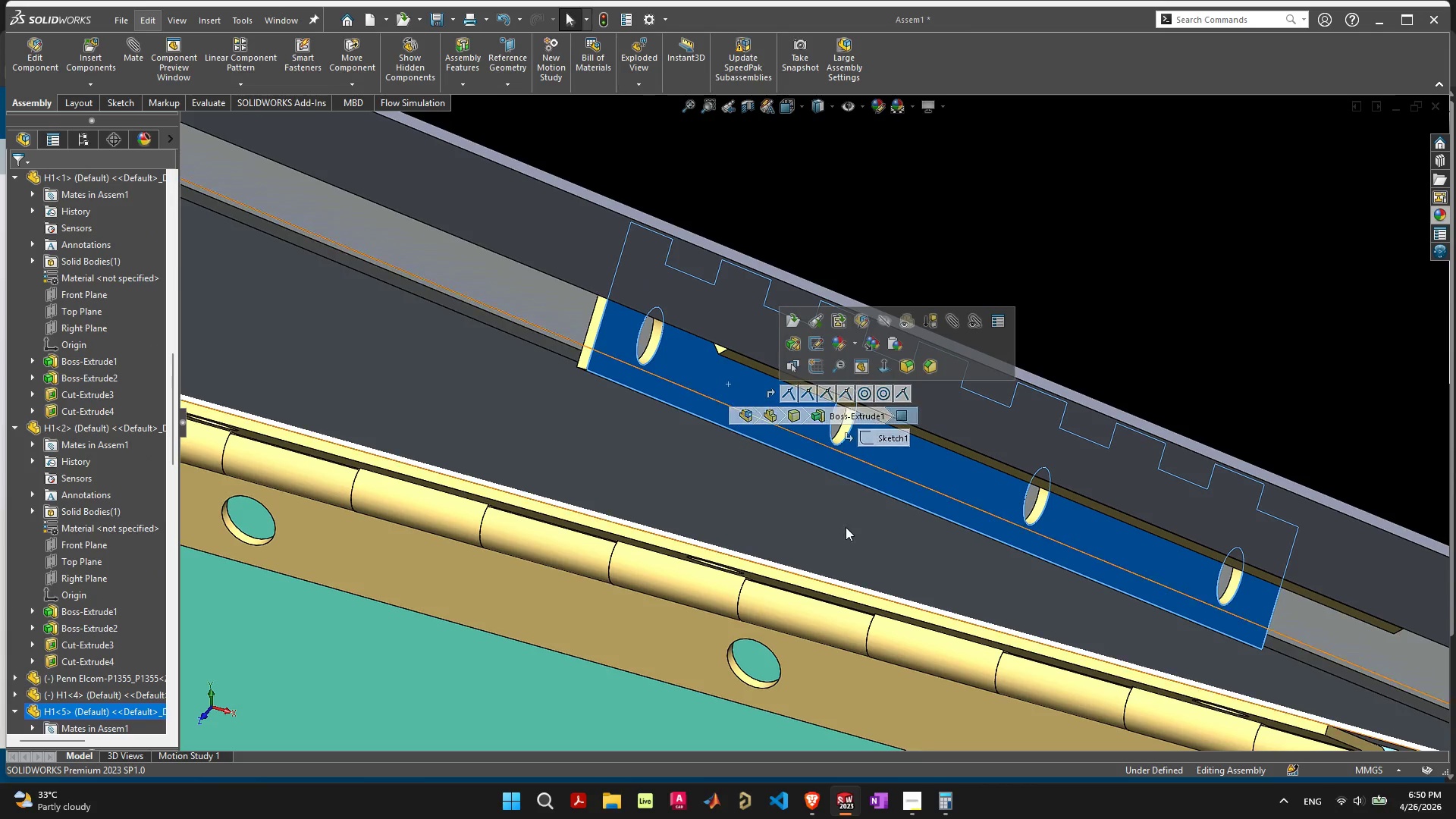 
scroll: coordinate [763, 454], scroll_direction: up, amount: 8.0
 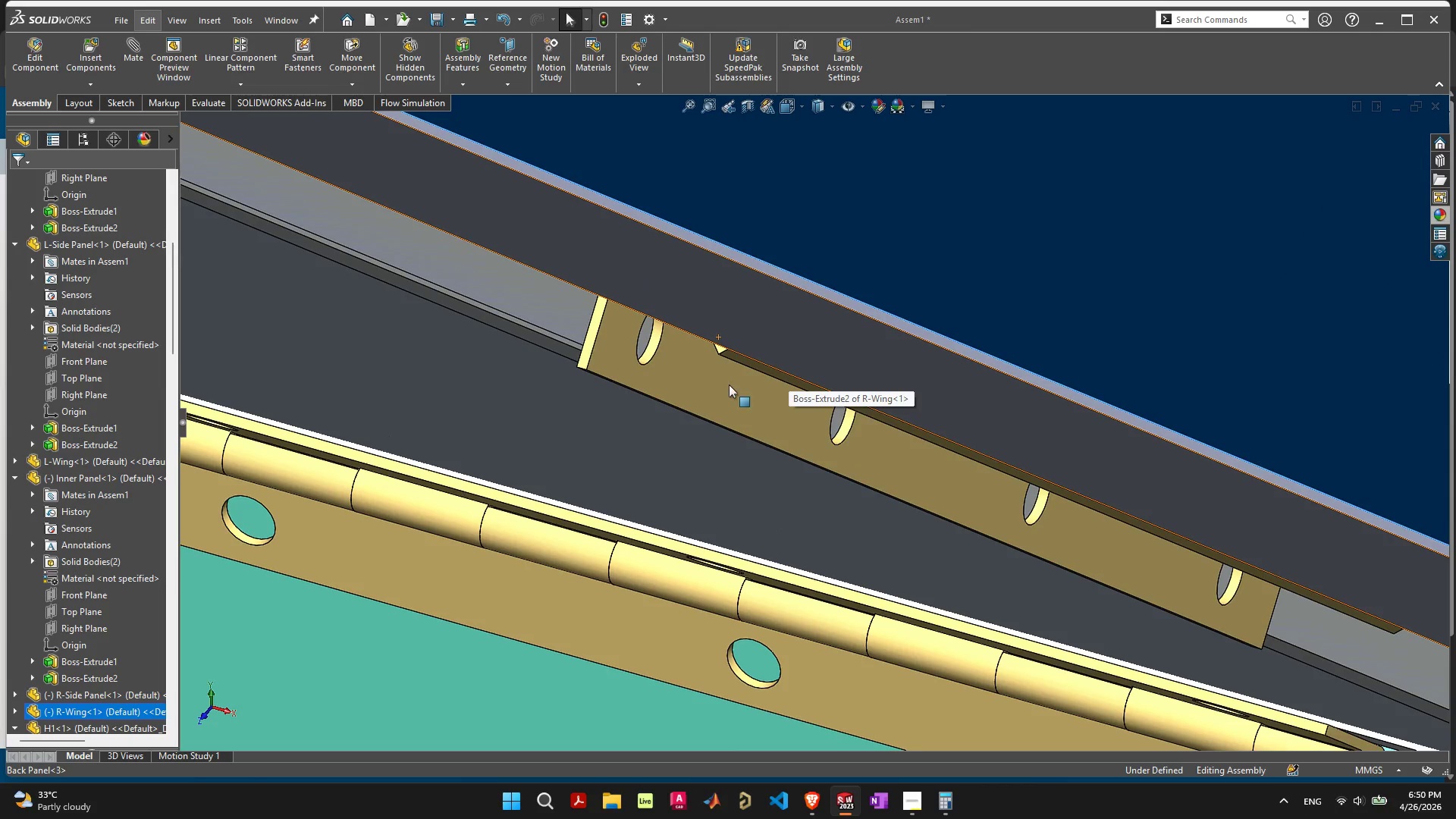 
scroll: coordinate [1283, 537], scroll_direction: down, amount: 6.0
 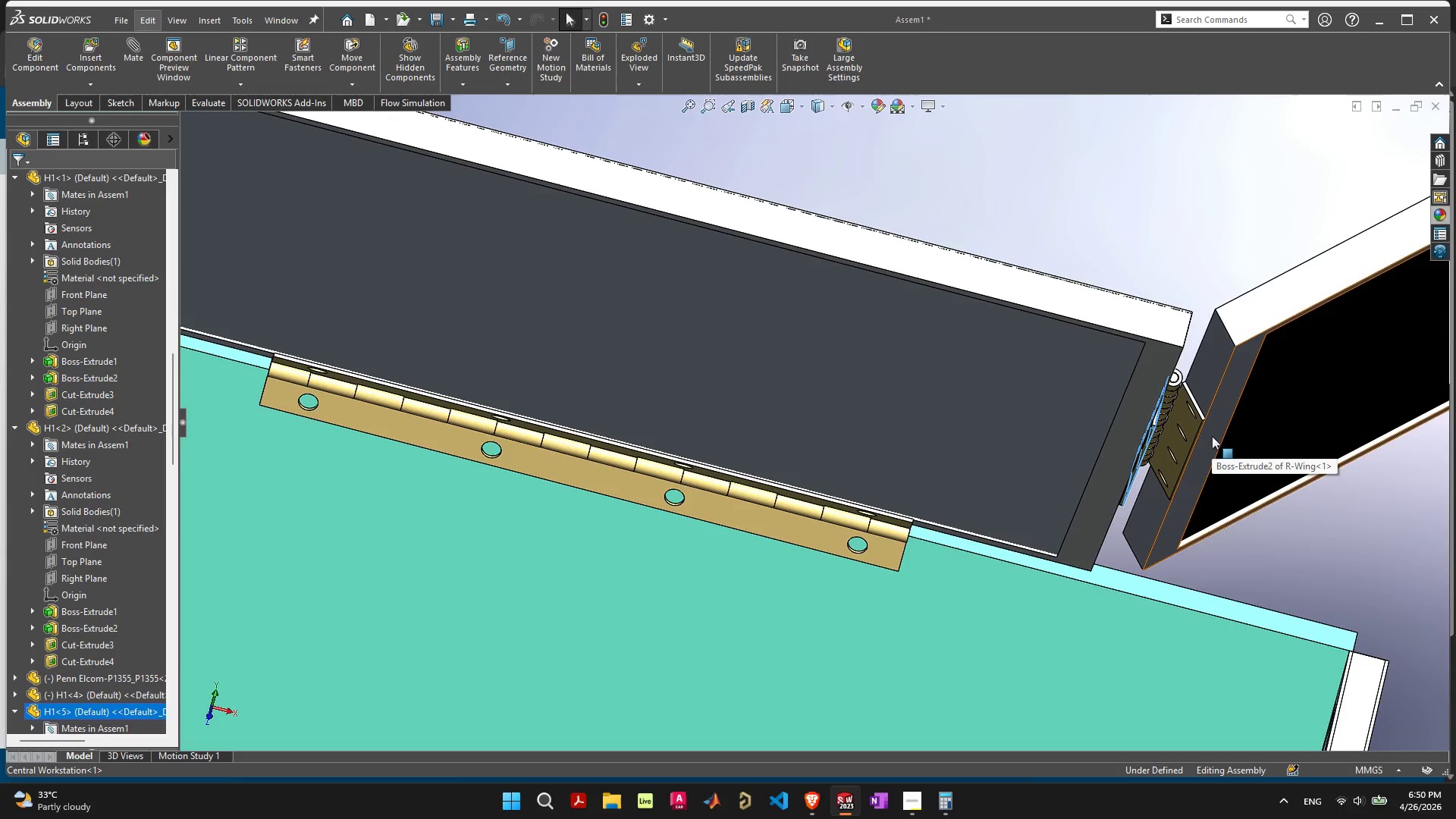 
scroll: coordinate [1210, 436], scroll_direction: up, amount: 5.0
 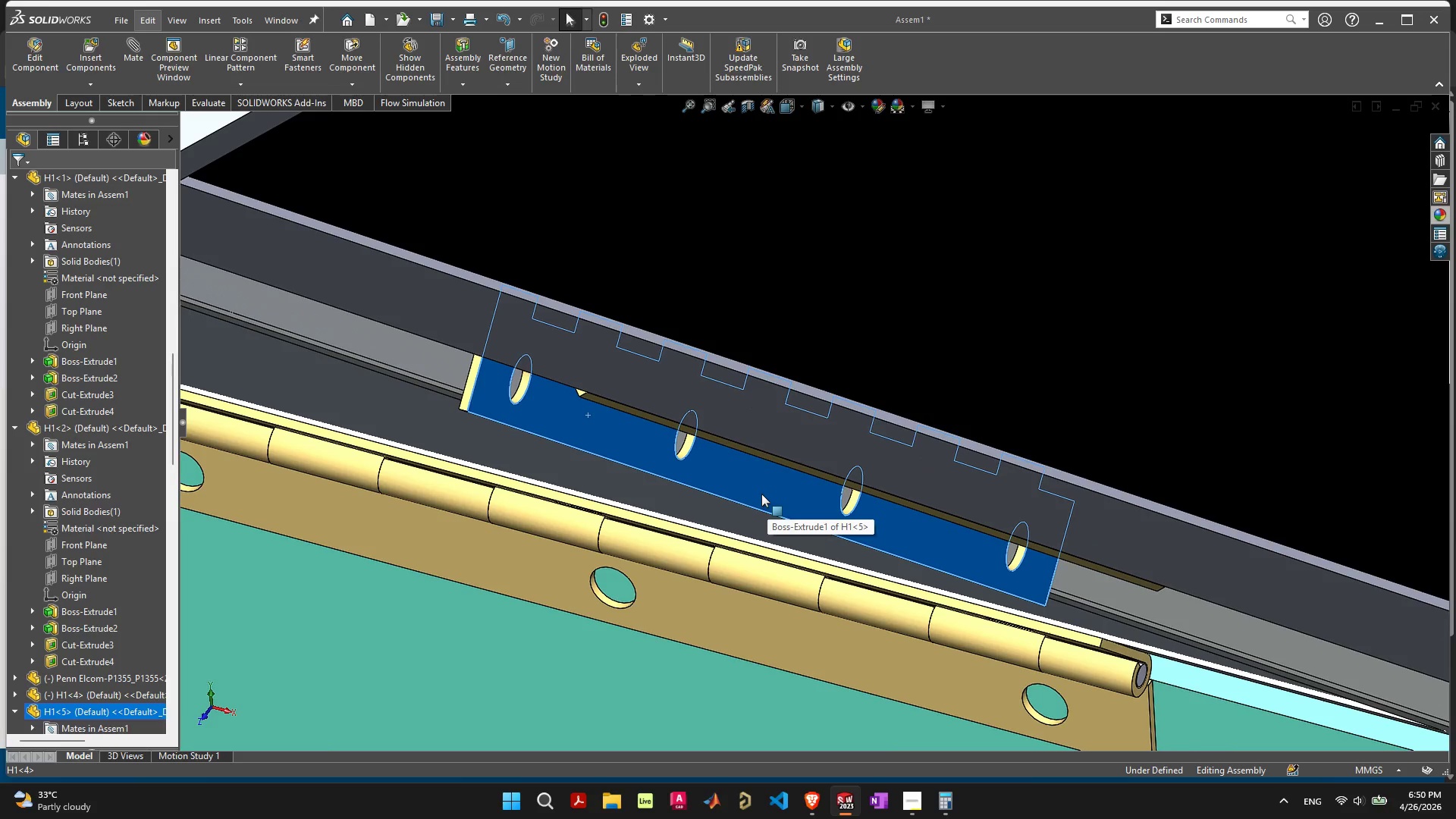 
left_click([761, 494])
 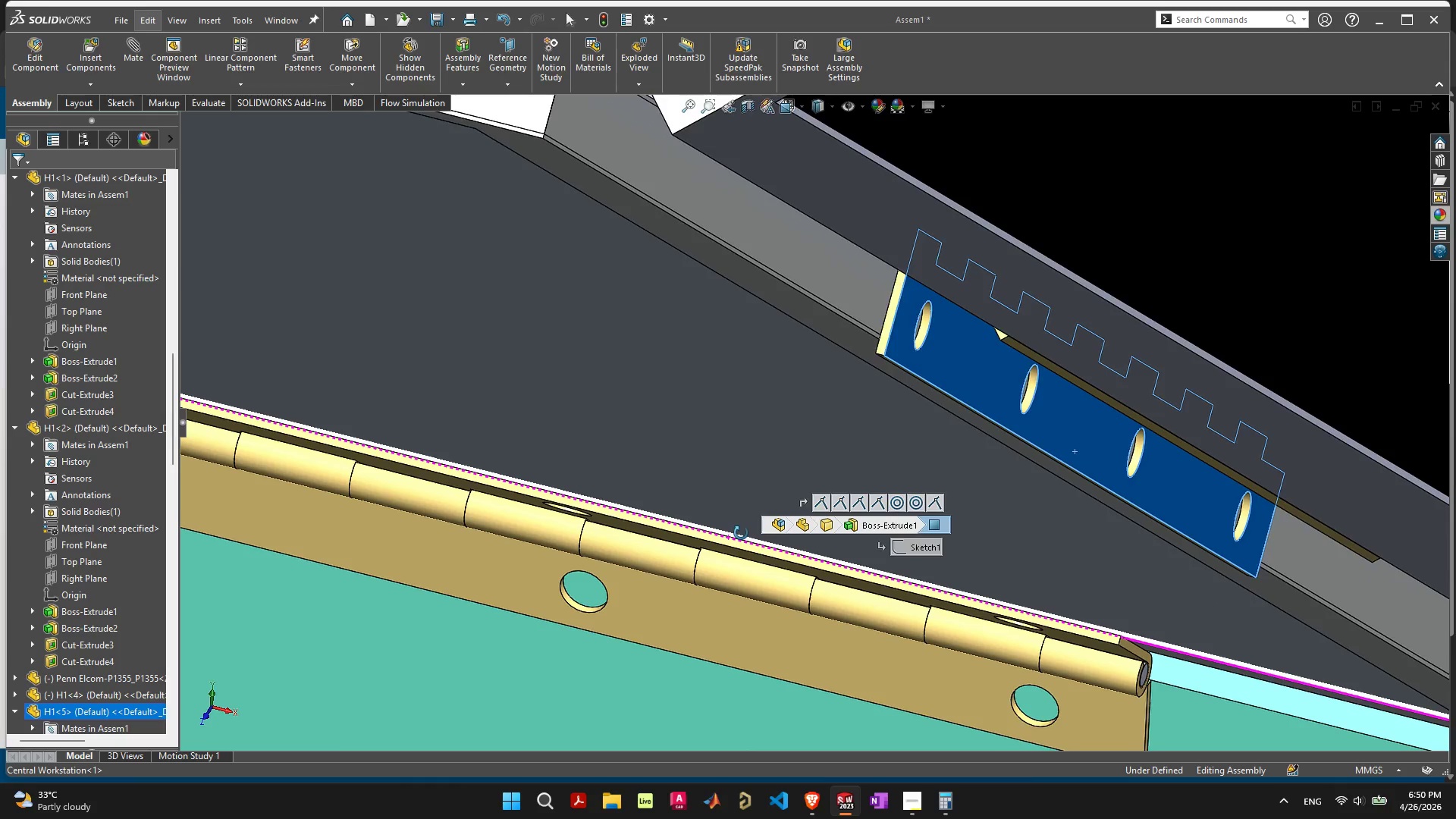 
scroll: coordinate [1183, 456], scroll_direction: down, amount: 11.0
 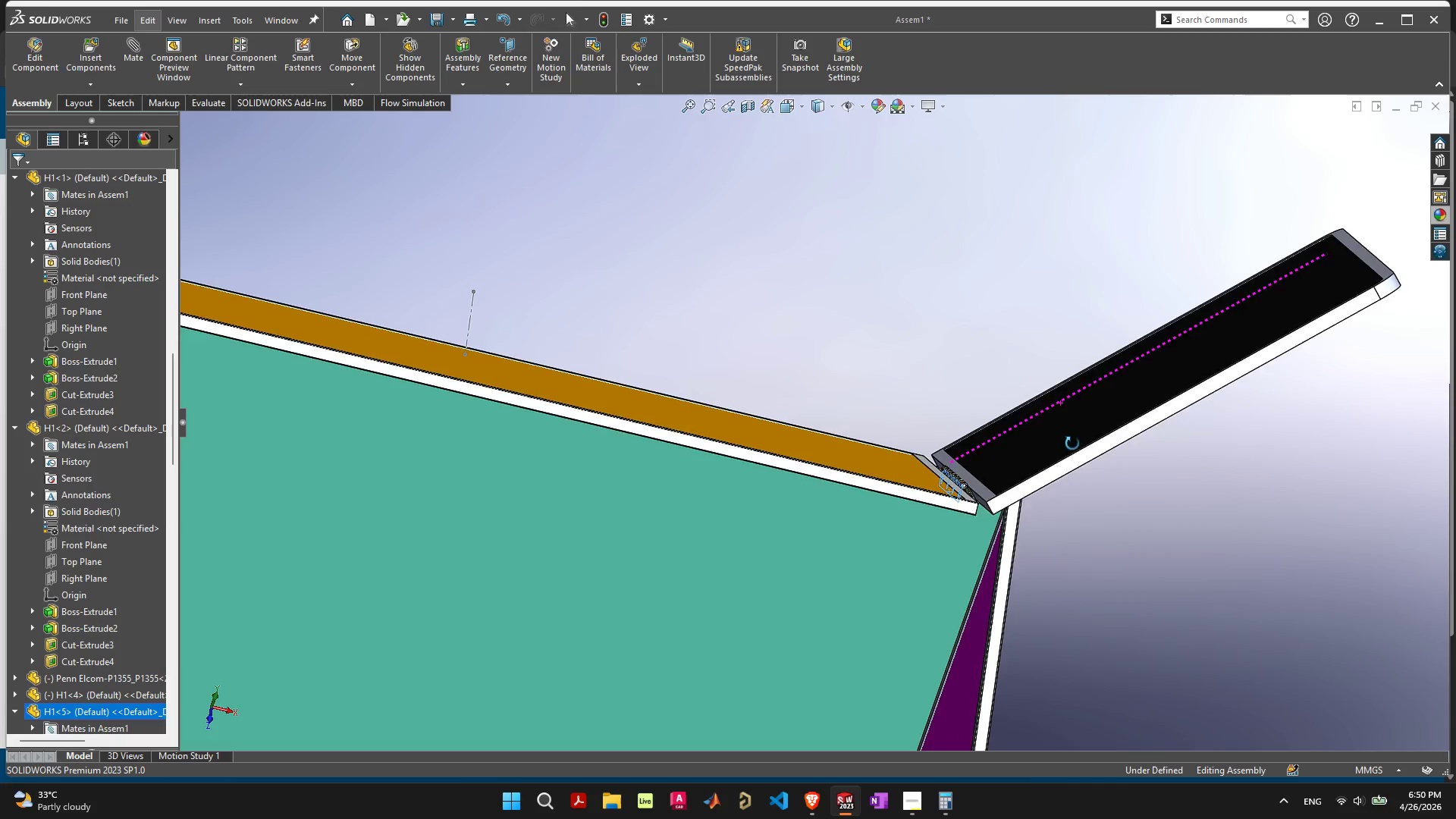 
scroll: coordinate [784, 560], scroll_direction: up, amount: 10.0
 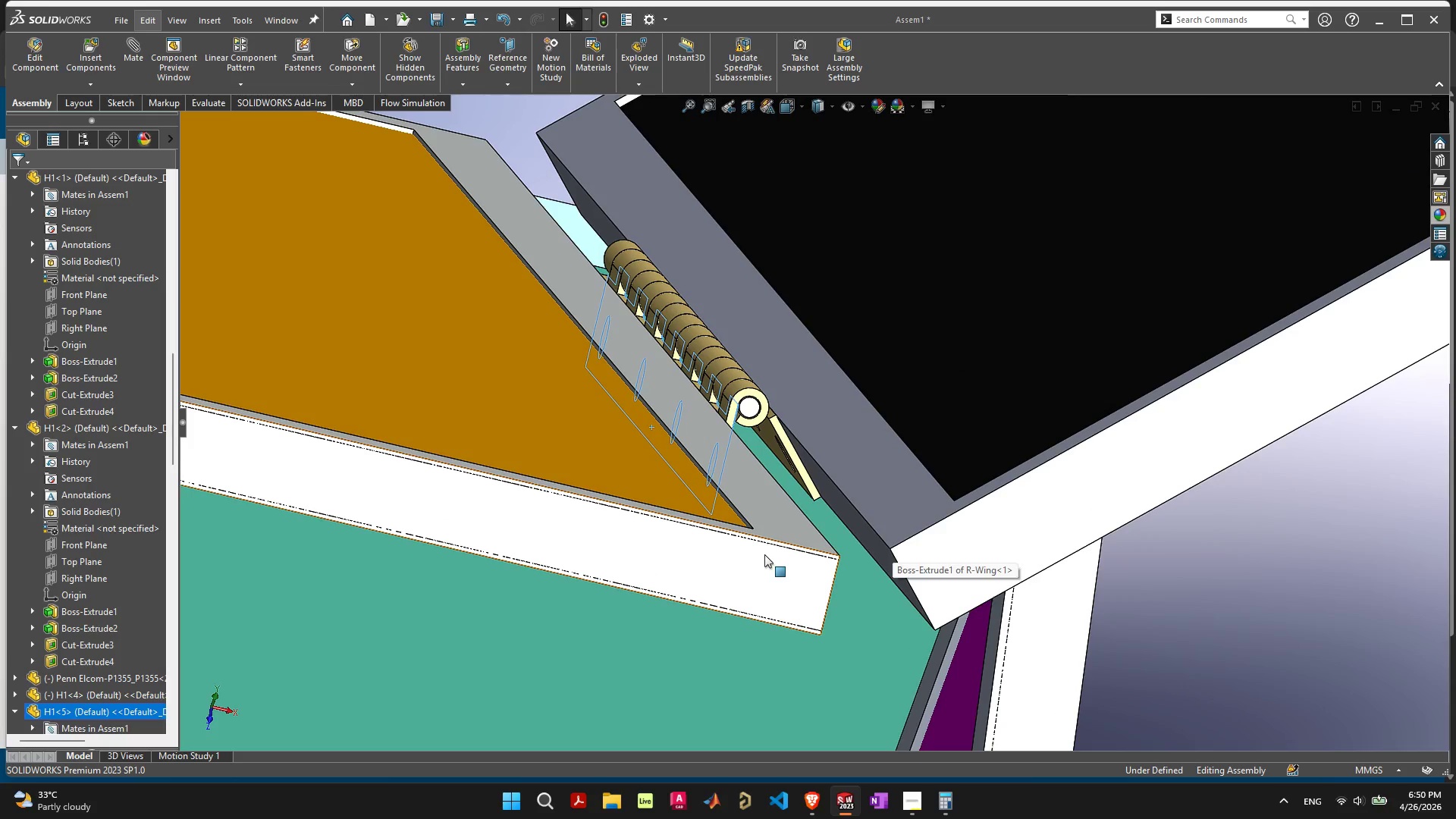 
mouse_move([781, 551])
 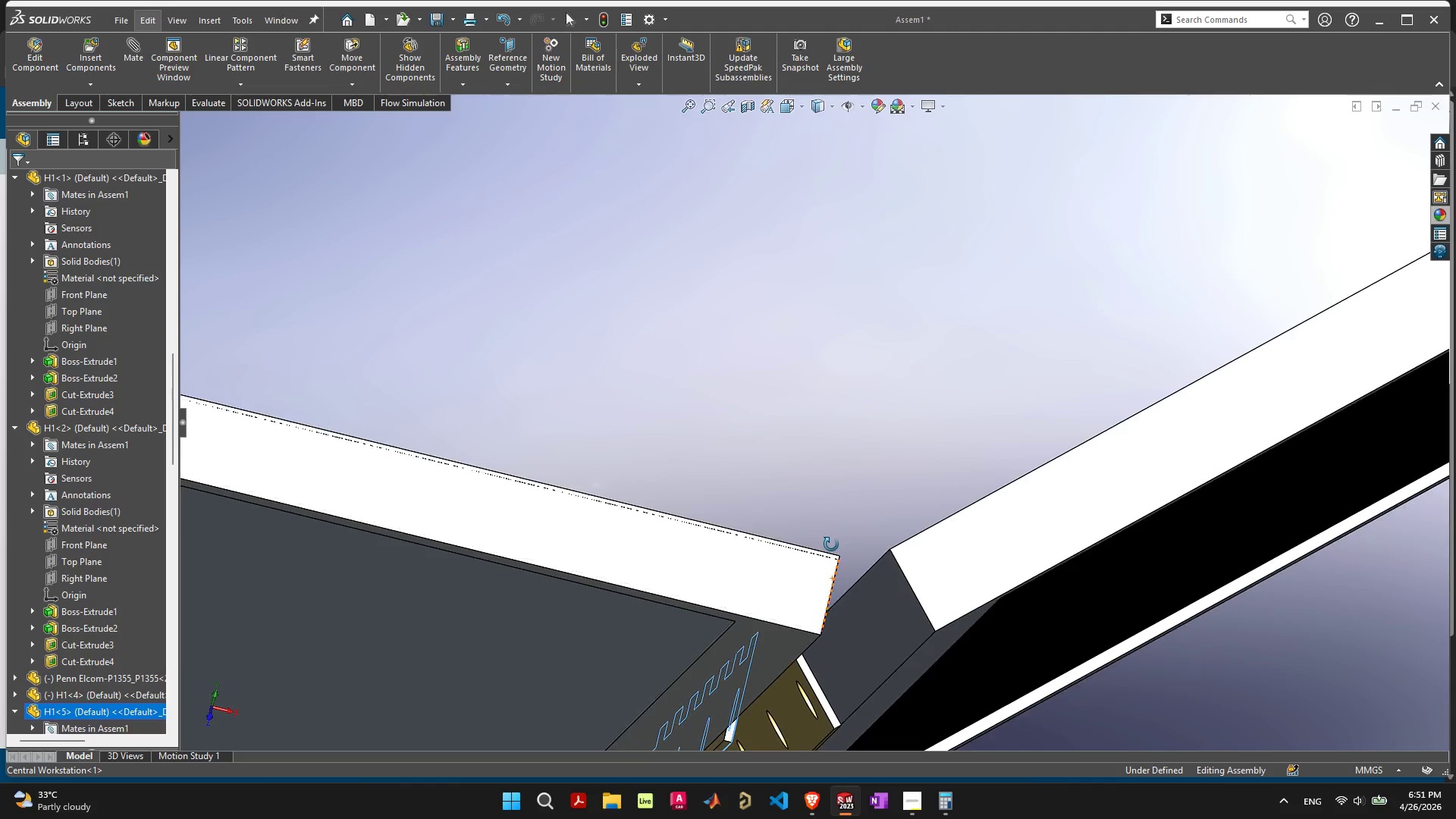 
scroll: coordinate [726, 641], scroll_direction: down, amount: 7.0
 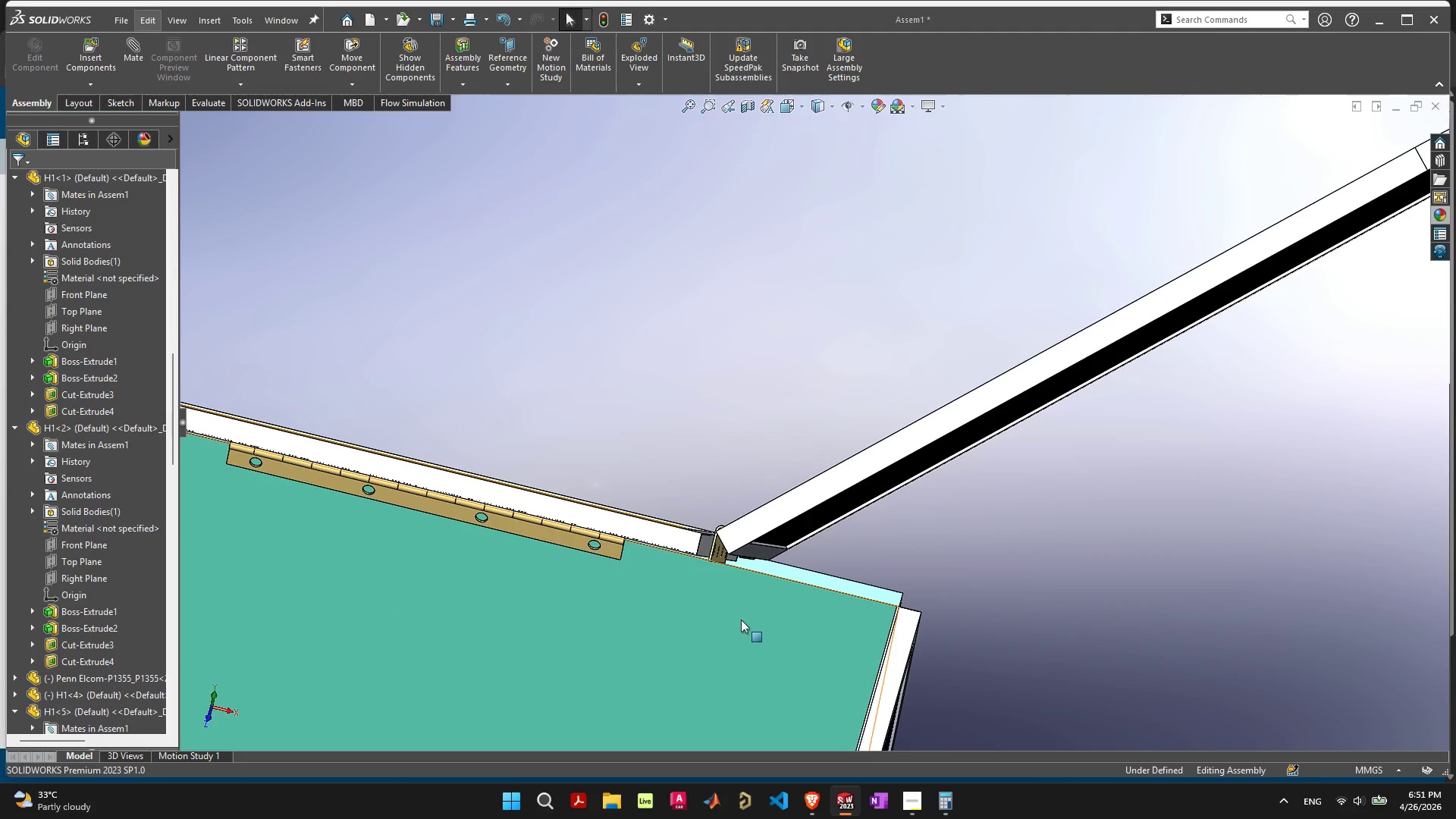 
key(Control+S)
 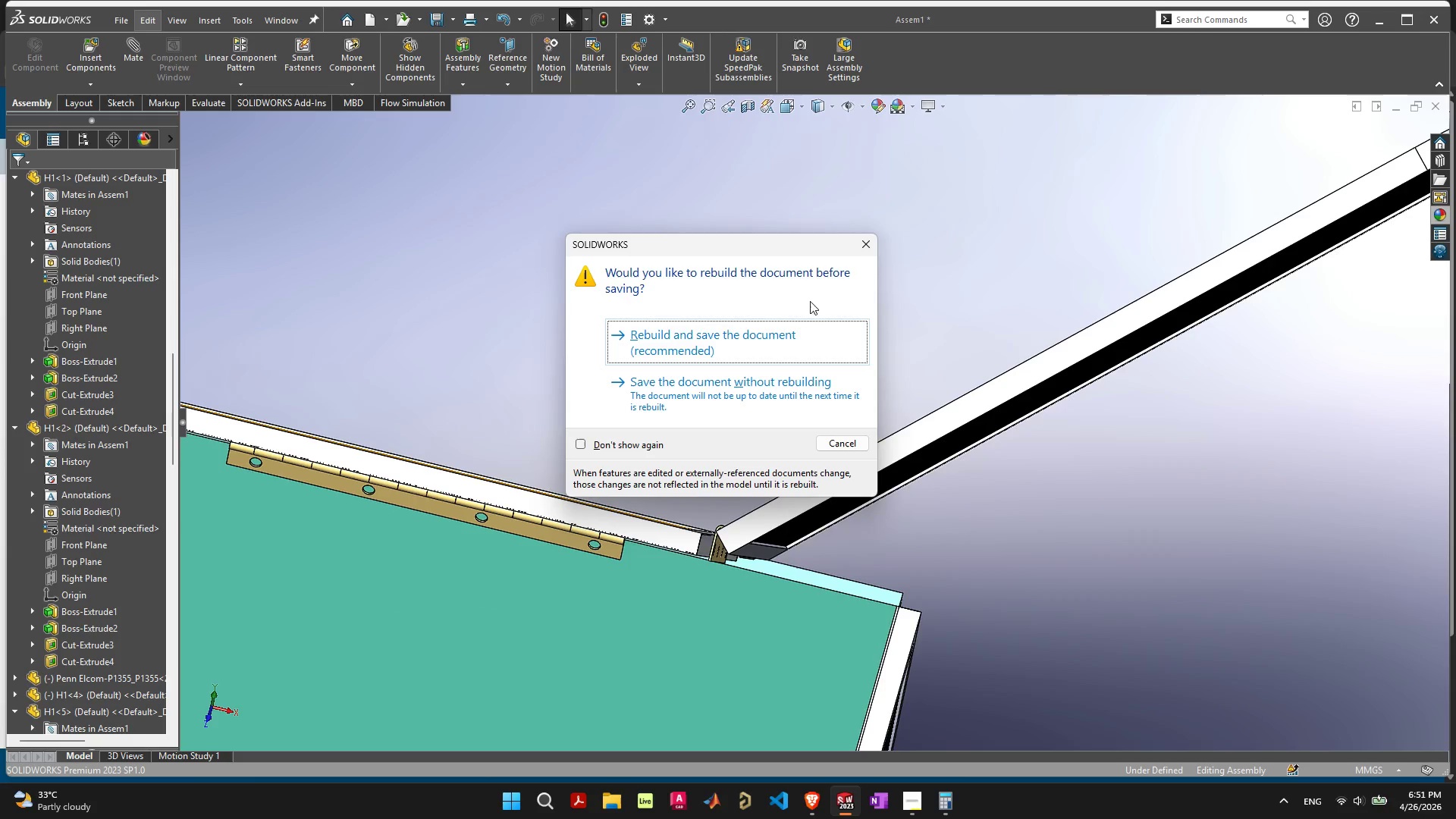 
left_click([797, 337])
 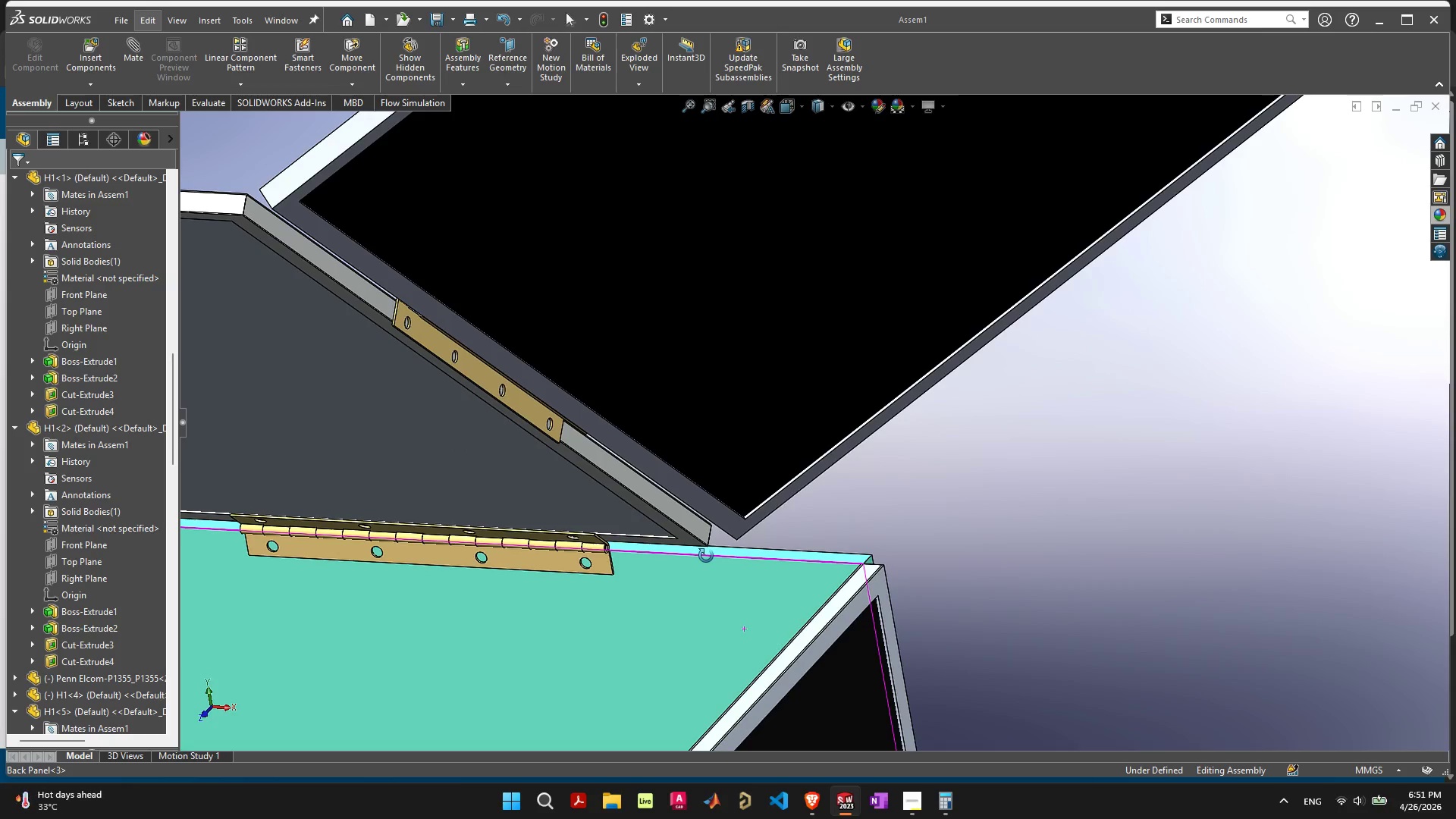 
wait(5.47)
 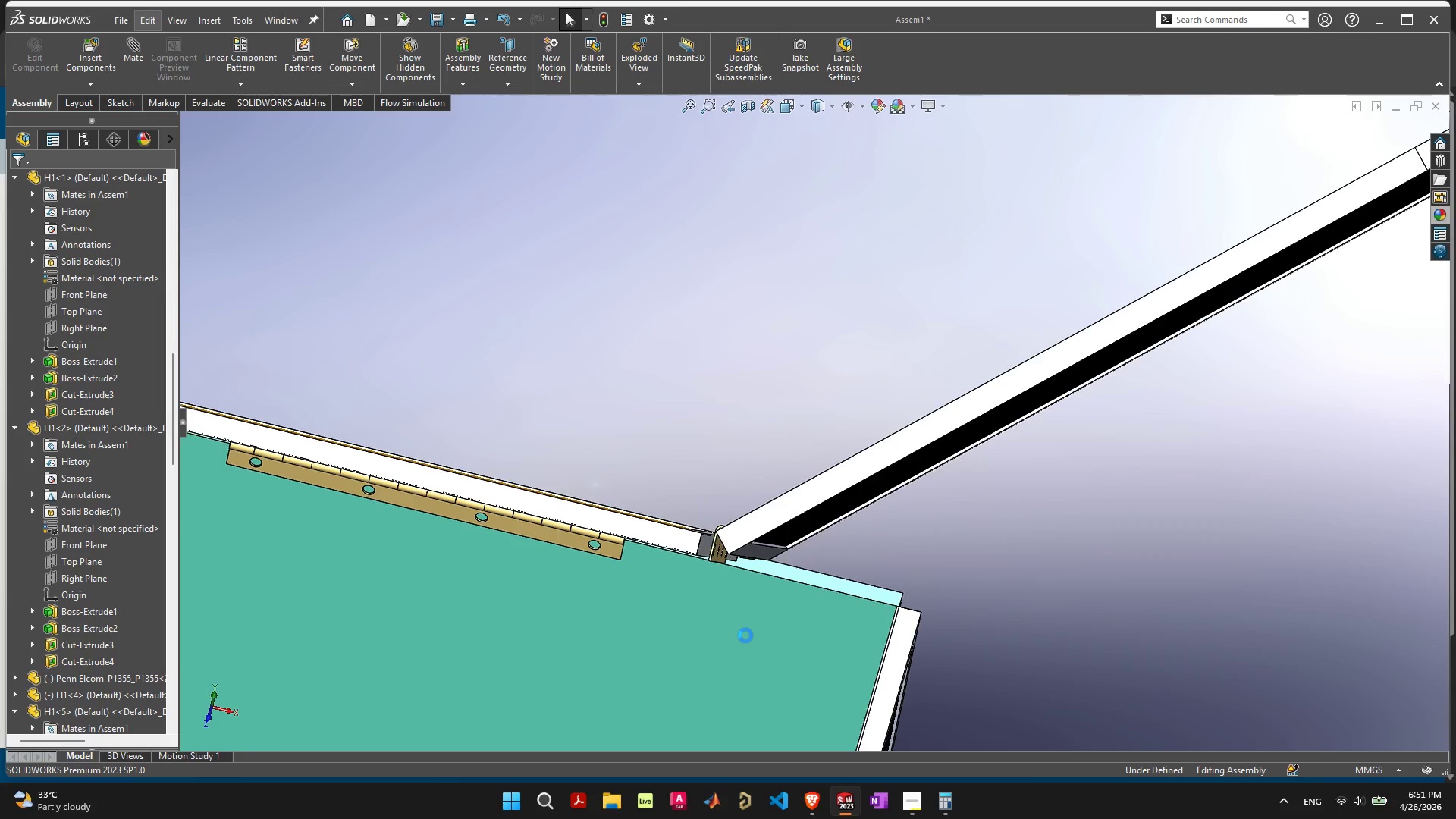 
scroll: coordinate [588, 623], scroll_direction: down, amount: 12.0
 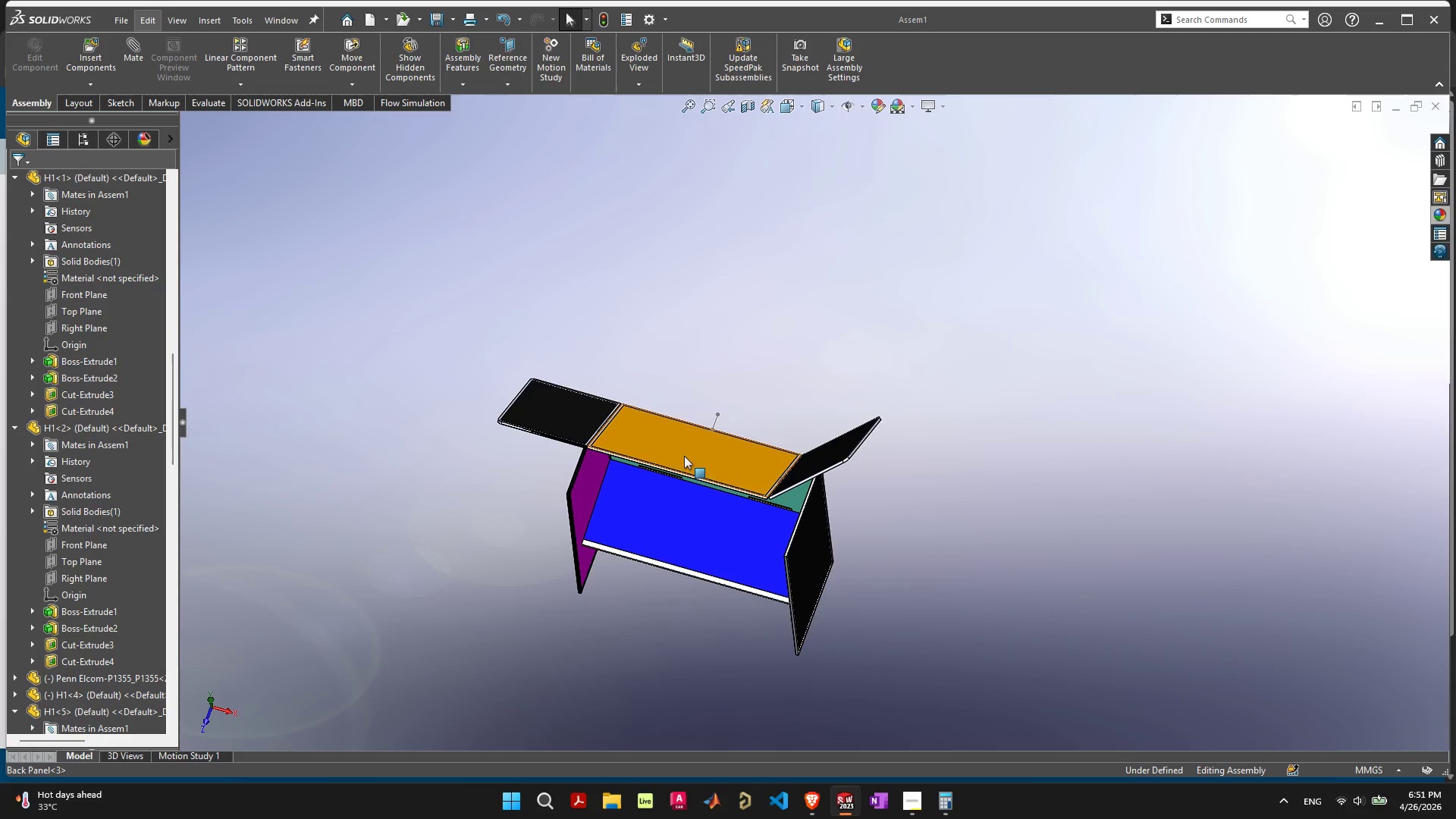 
left_click_drag(start_coordinate=[690, 438], to_coordinate=[660, 460])
 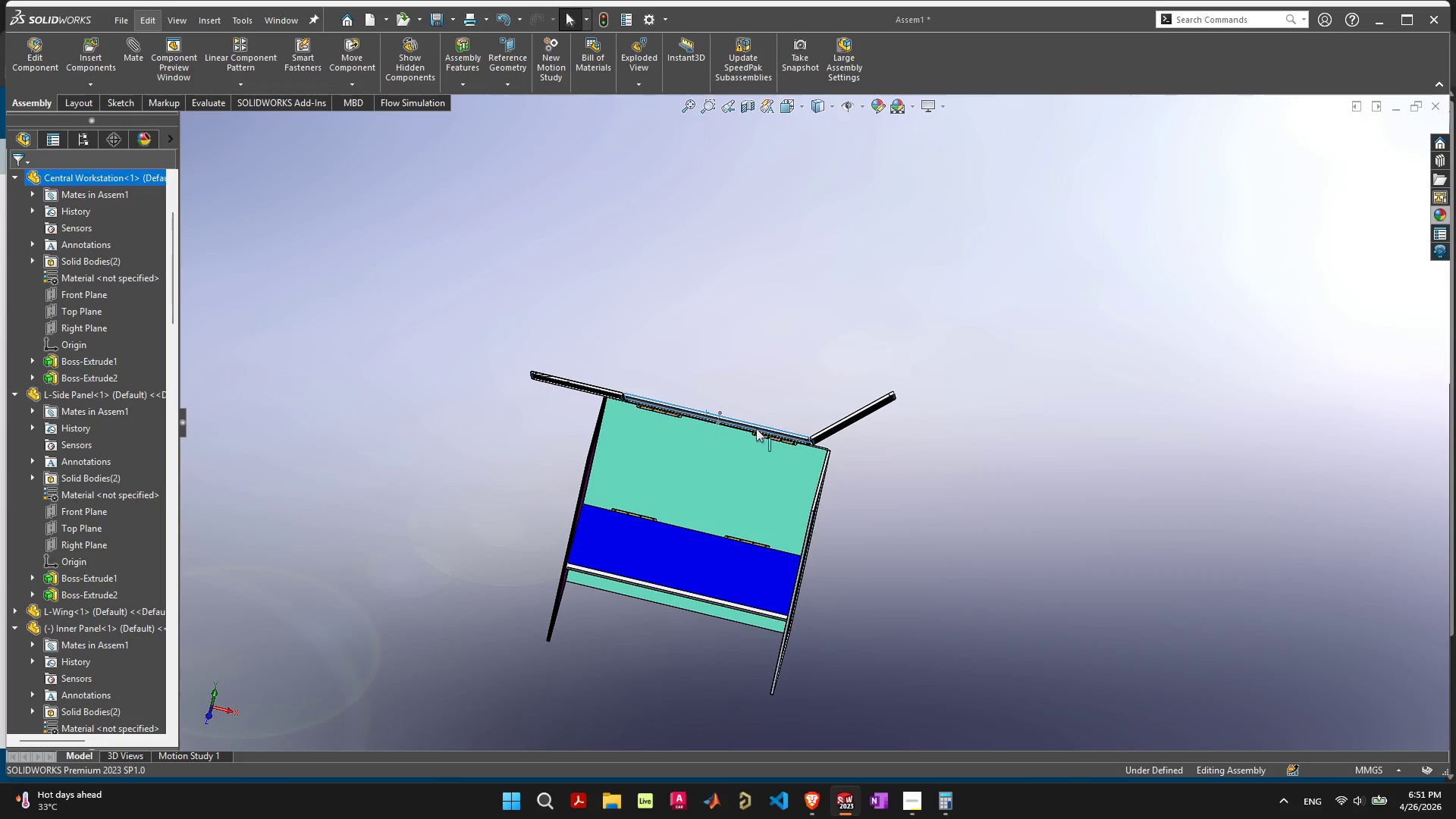 
scroll: coordinate [733, 437], scroll_direction: up, amount: 22.0
 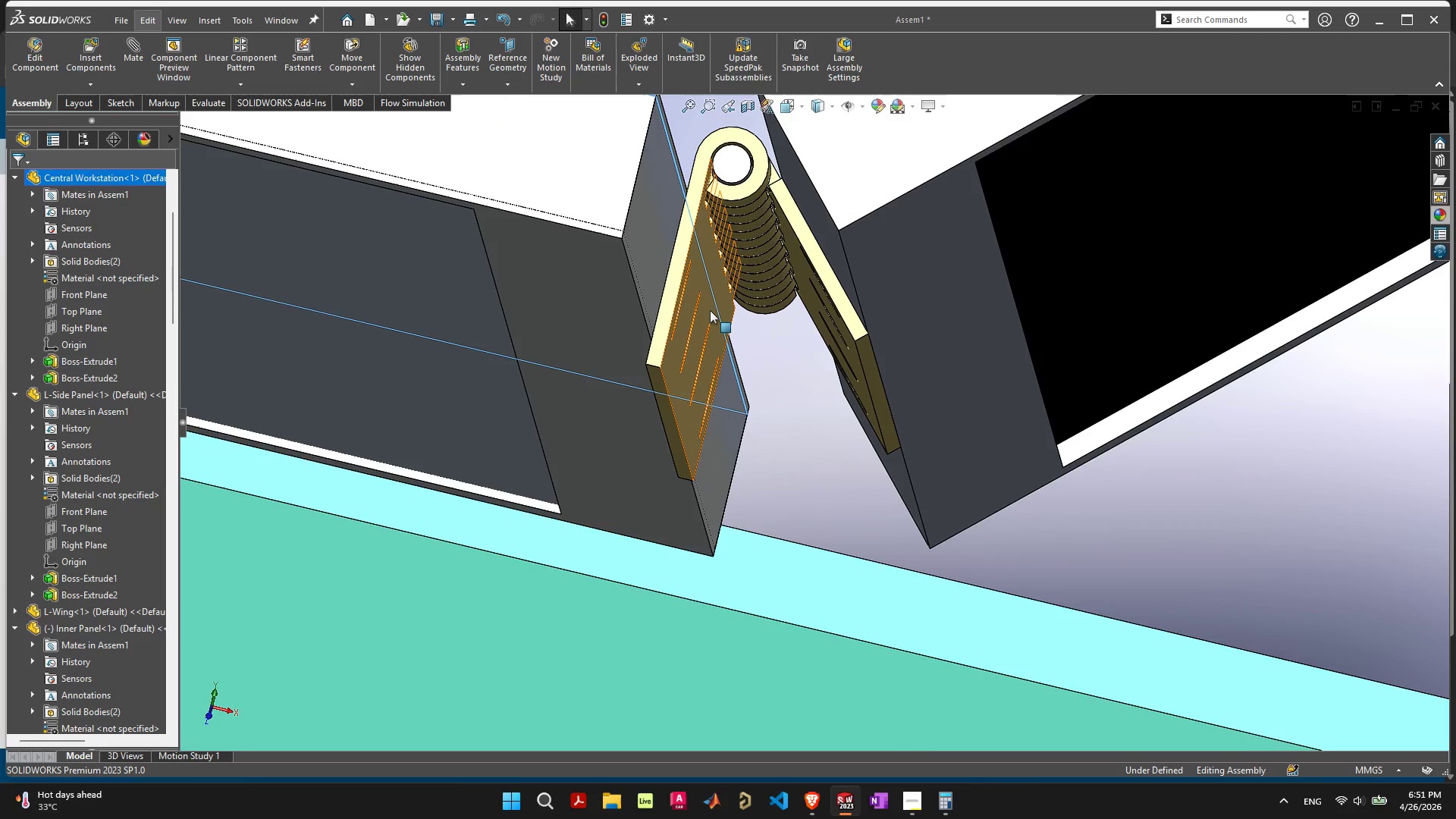 
left_click([710, 310])
 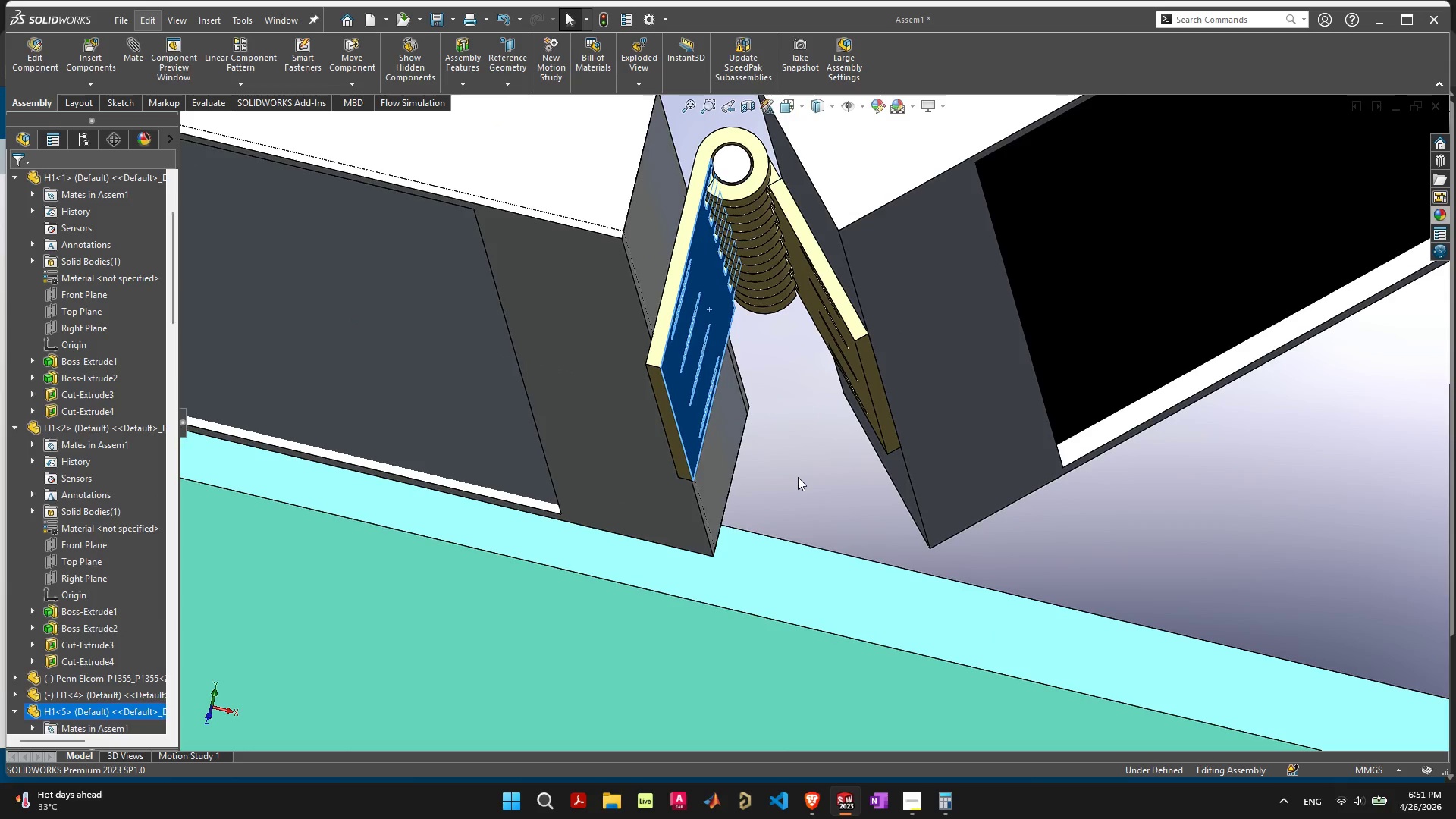 
left_click([705, 280])
 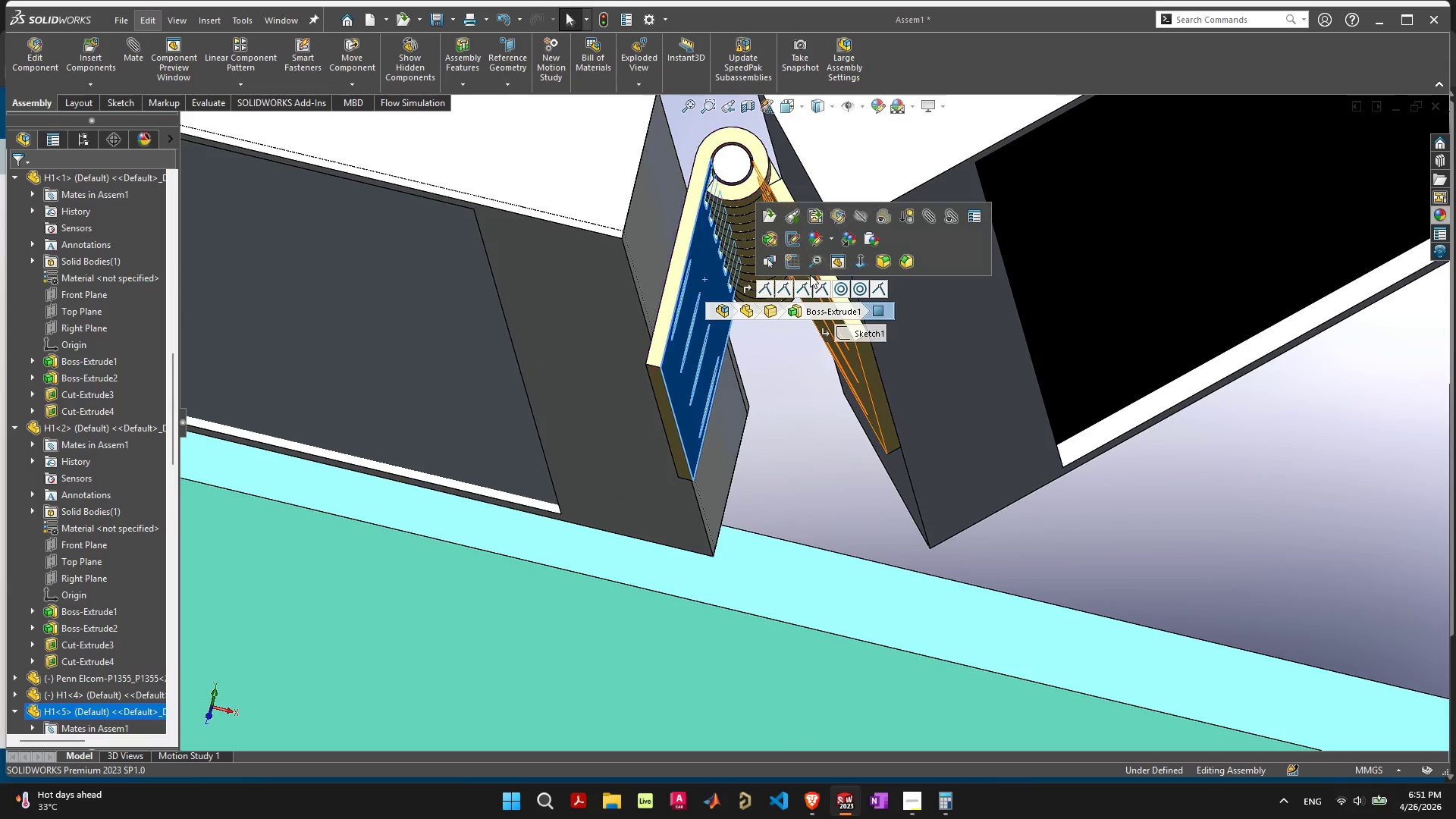 
hold_key(key=ShiftLeft, duration=2.05)
left_click([887, 381])
 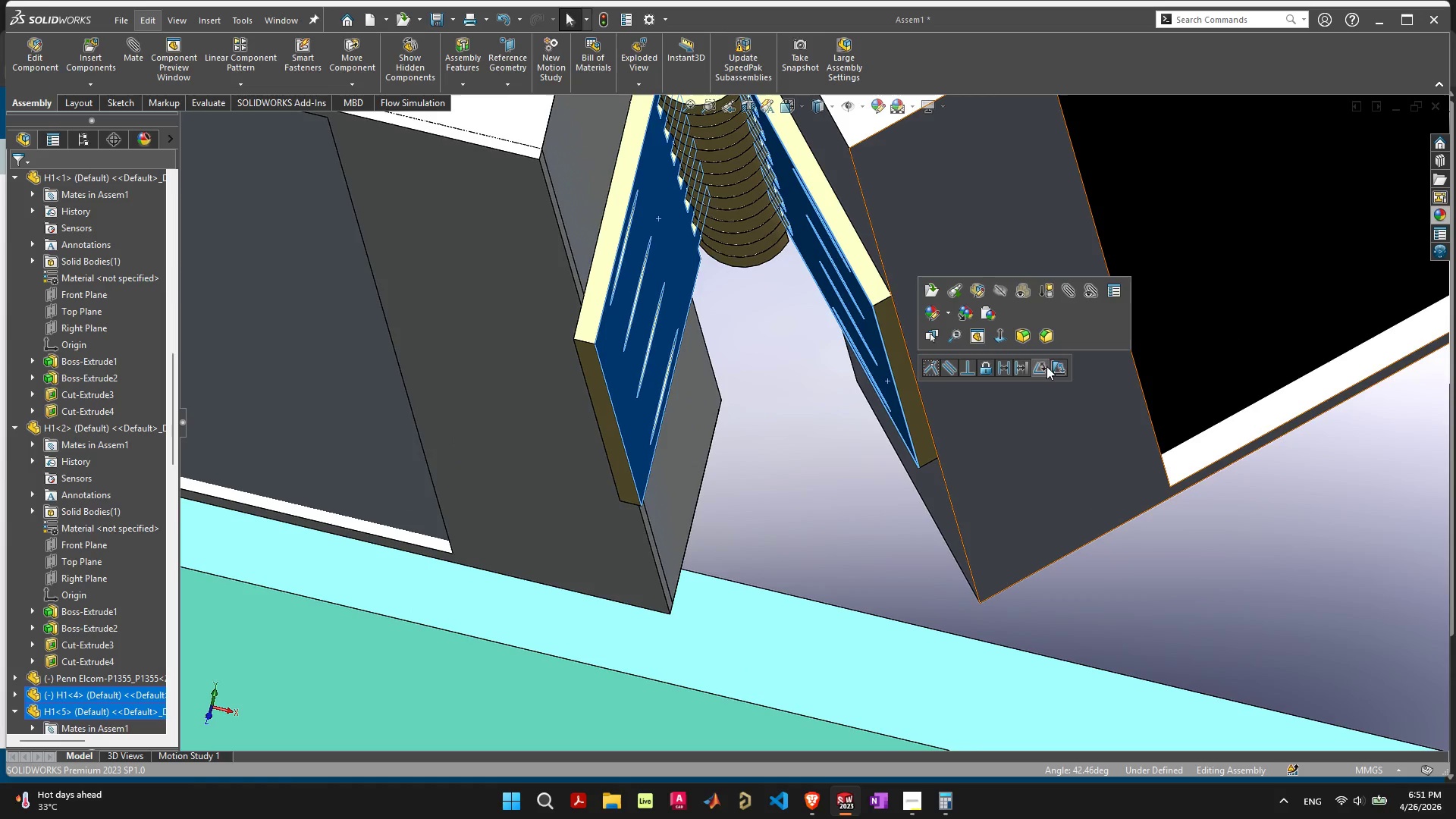 
left_click([1056, 367])
 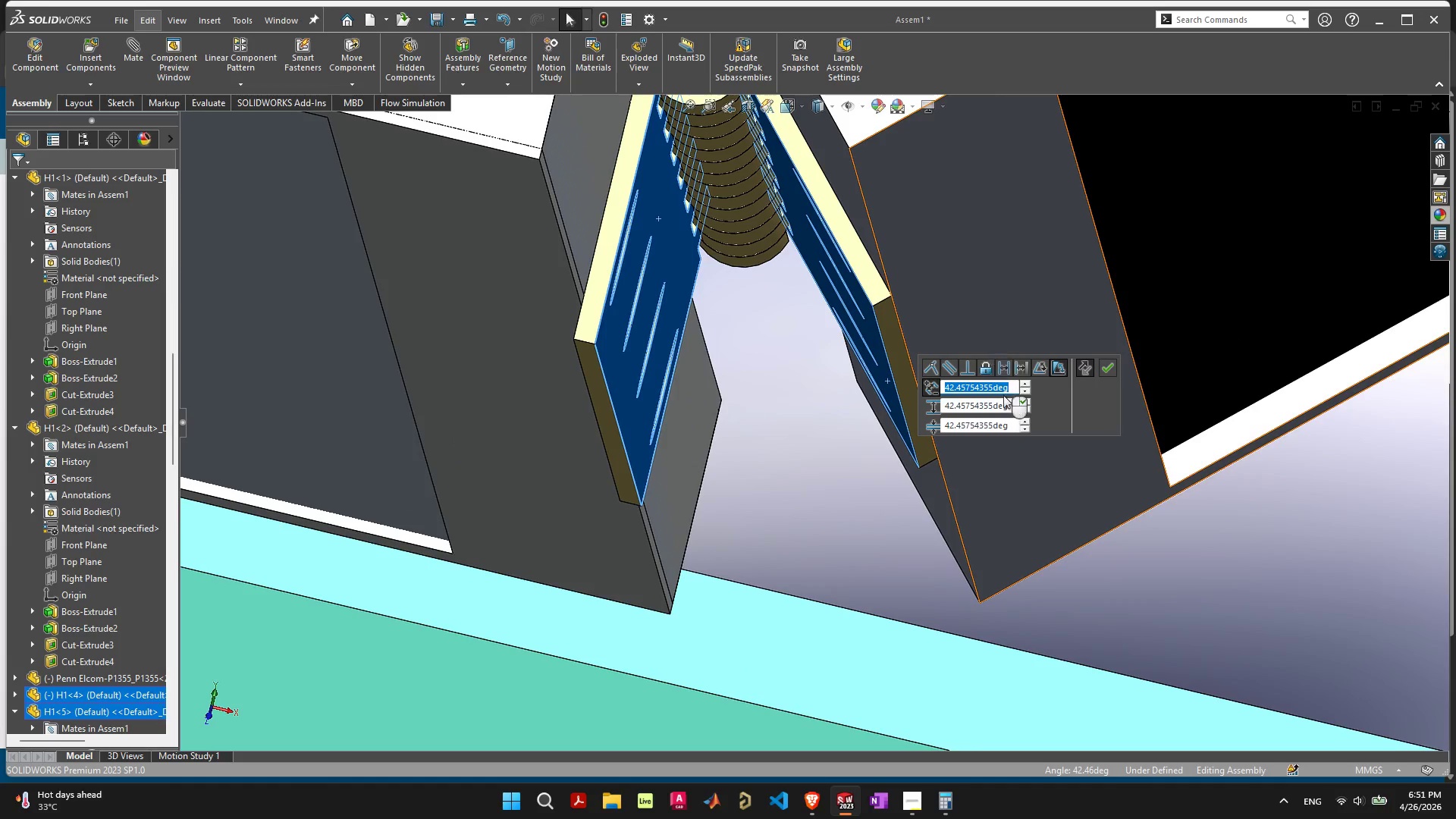 
left_click_drag(start_coordinate=[1012, 424], to_coordinate=[918, 428])
 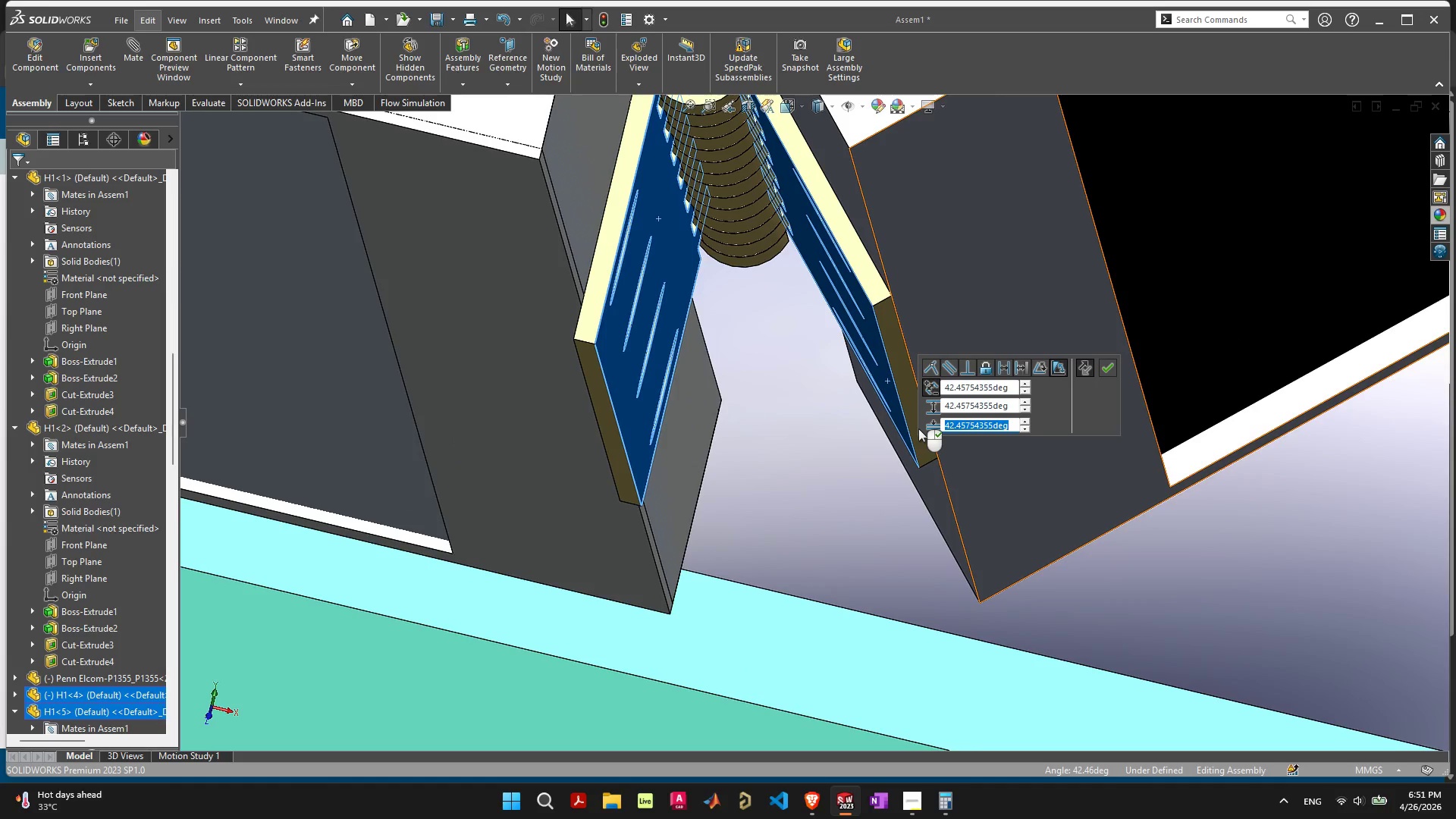 
key(0)
 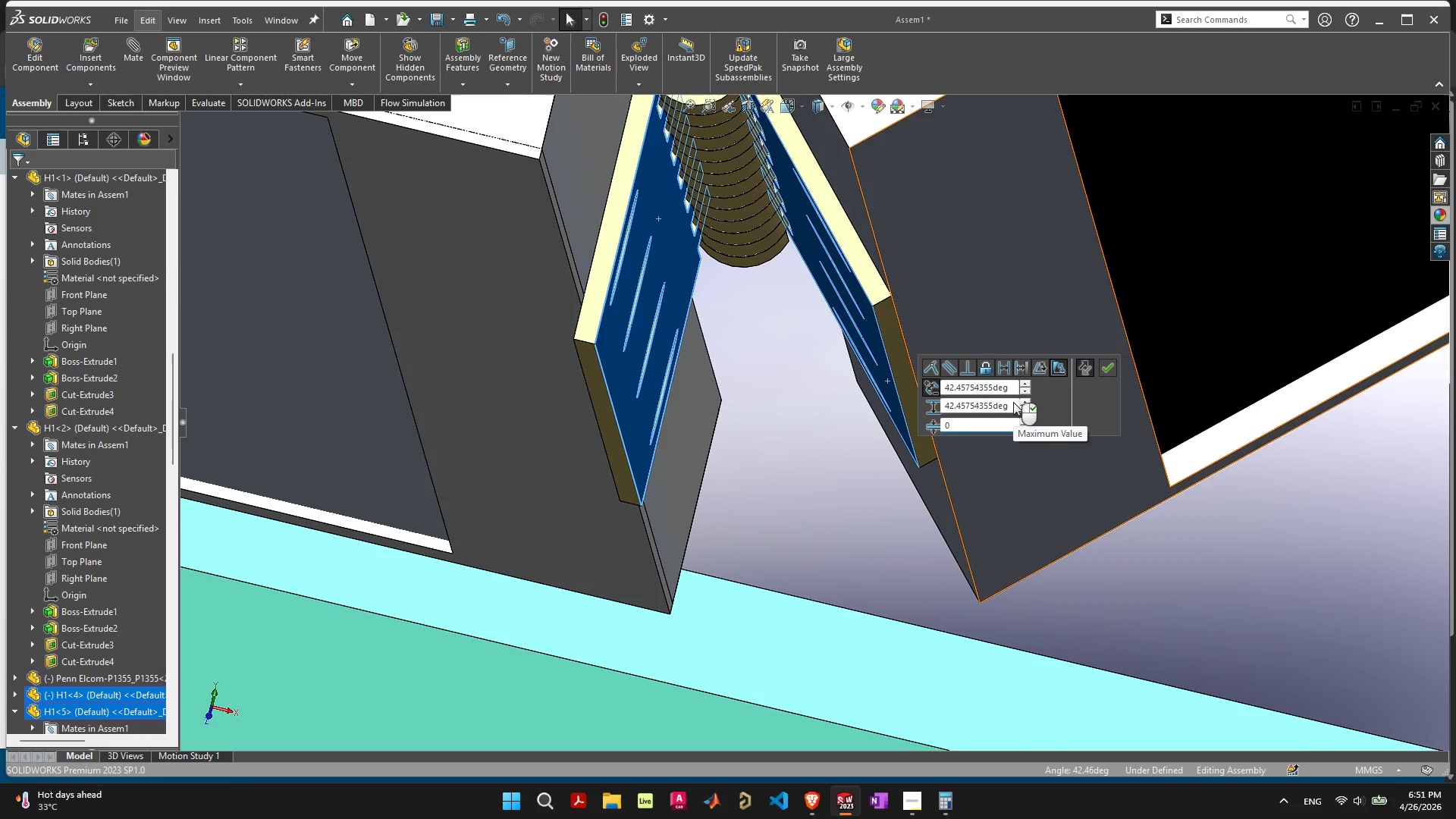 
wait(5.95)
 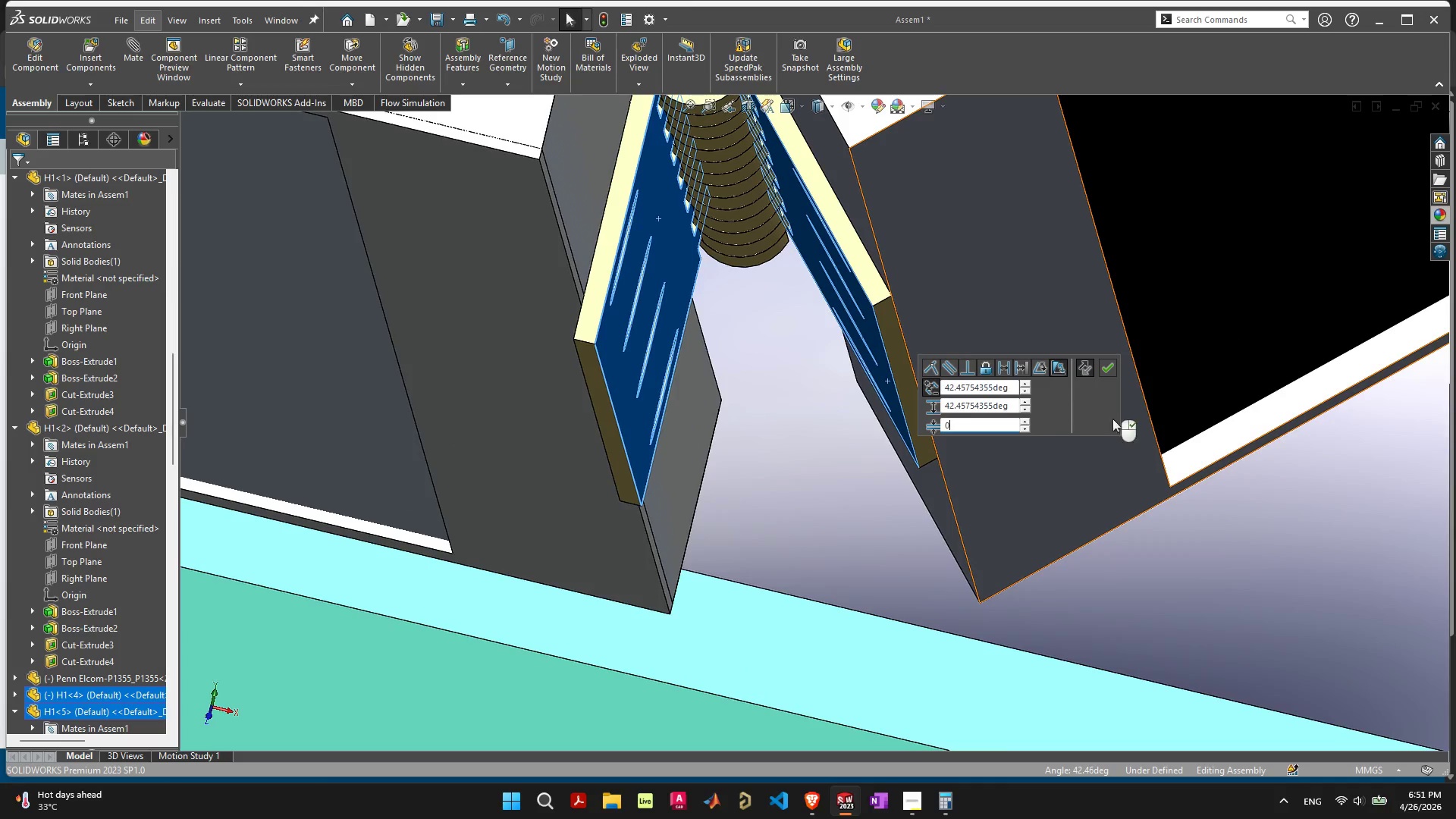 
left_click([1013, 402])
 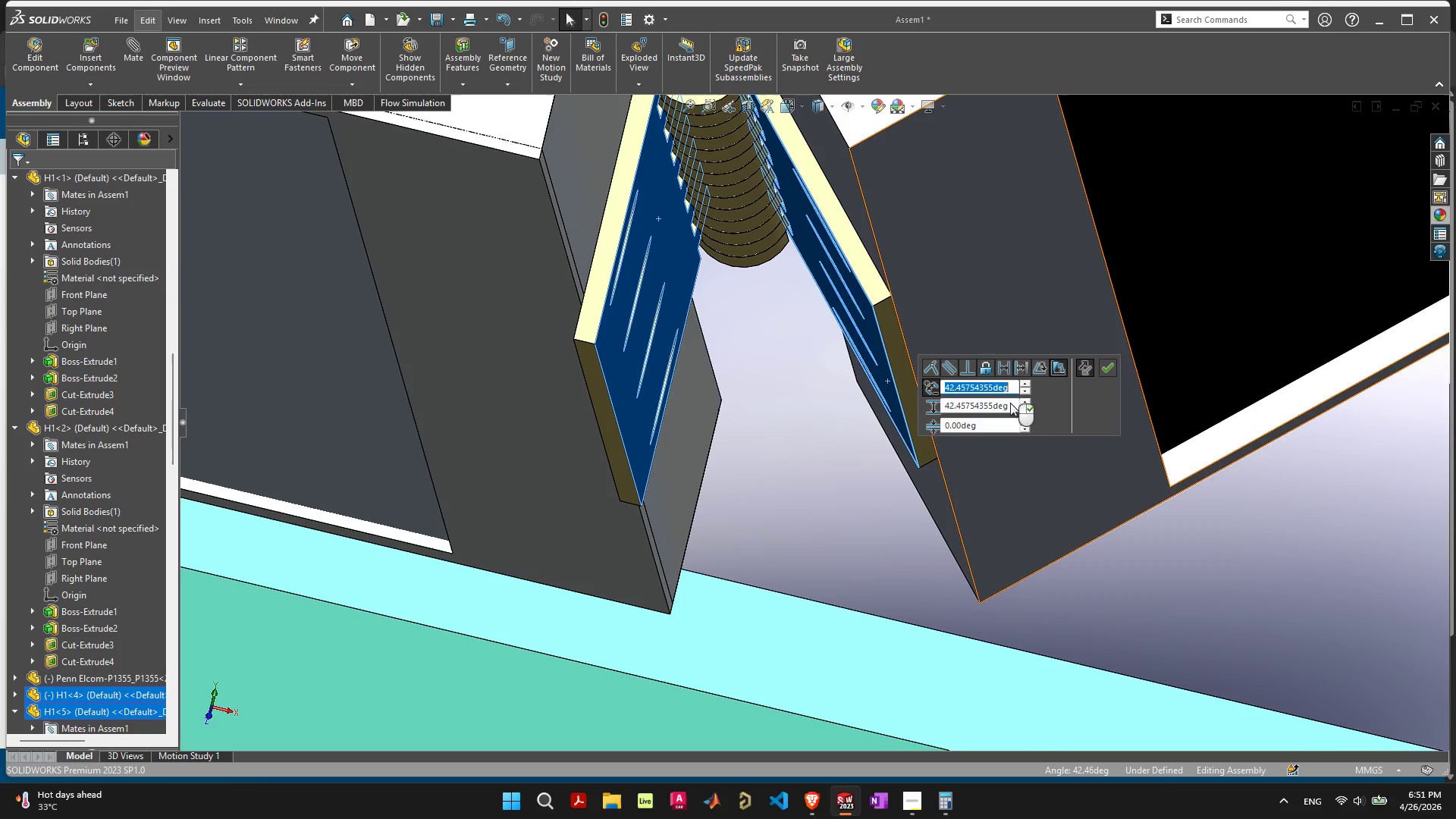 
mouse_move([1024, 403])
 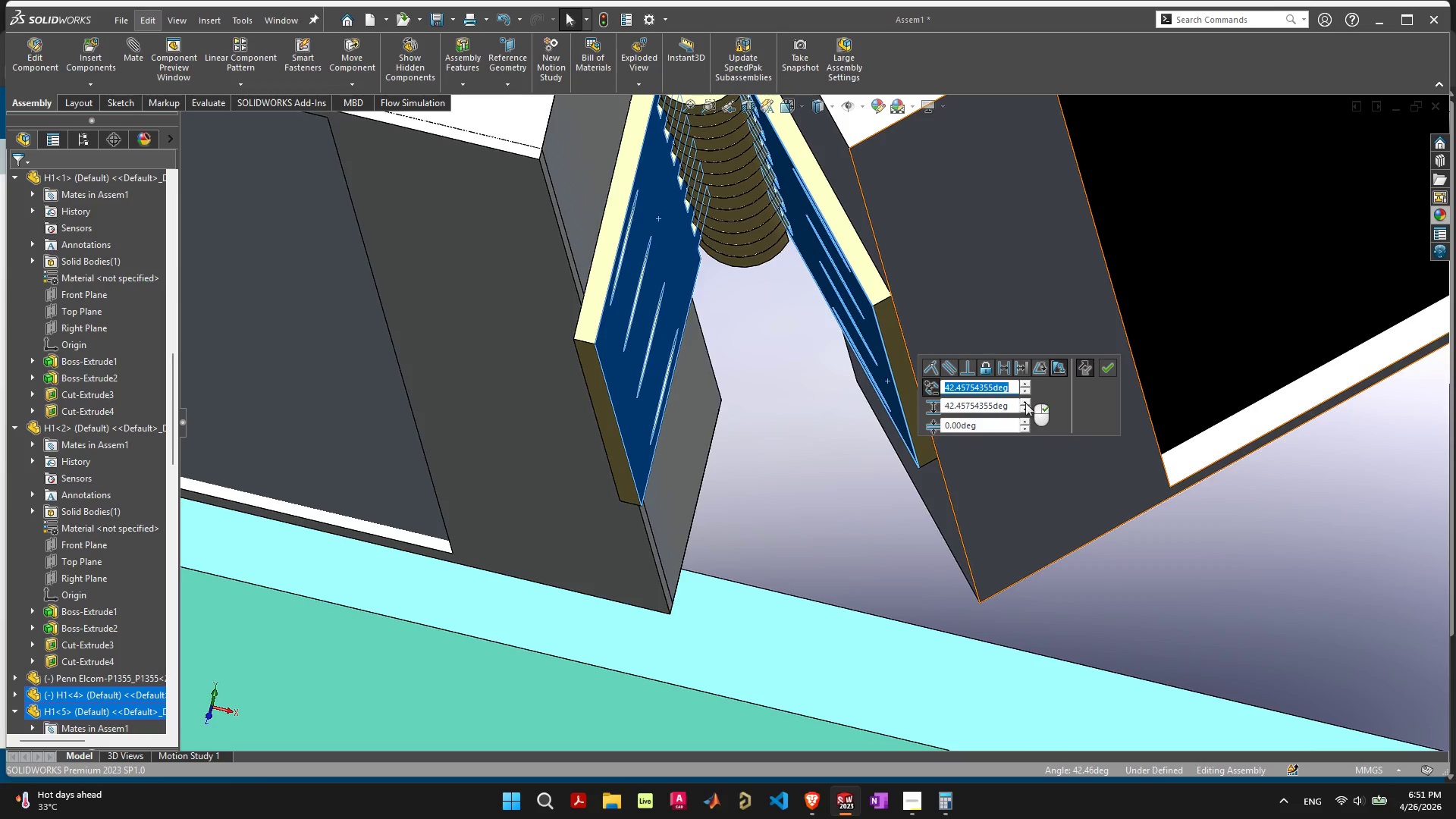 
left_click_drag(start_coordinate=[1012, 406], to_coordinate=[907, 406])
 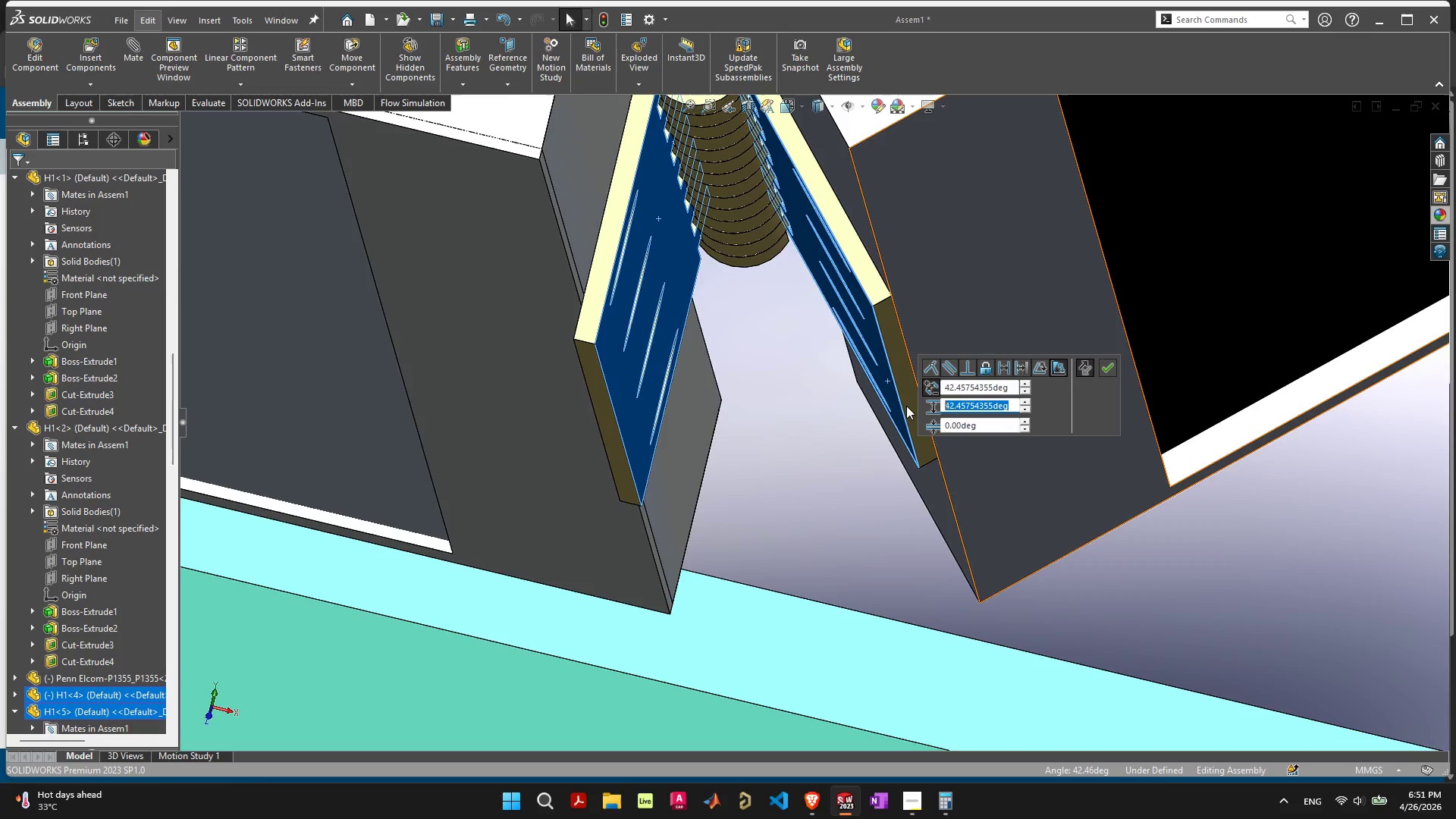 
type(270)
 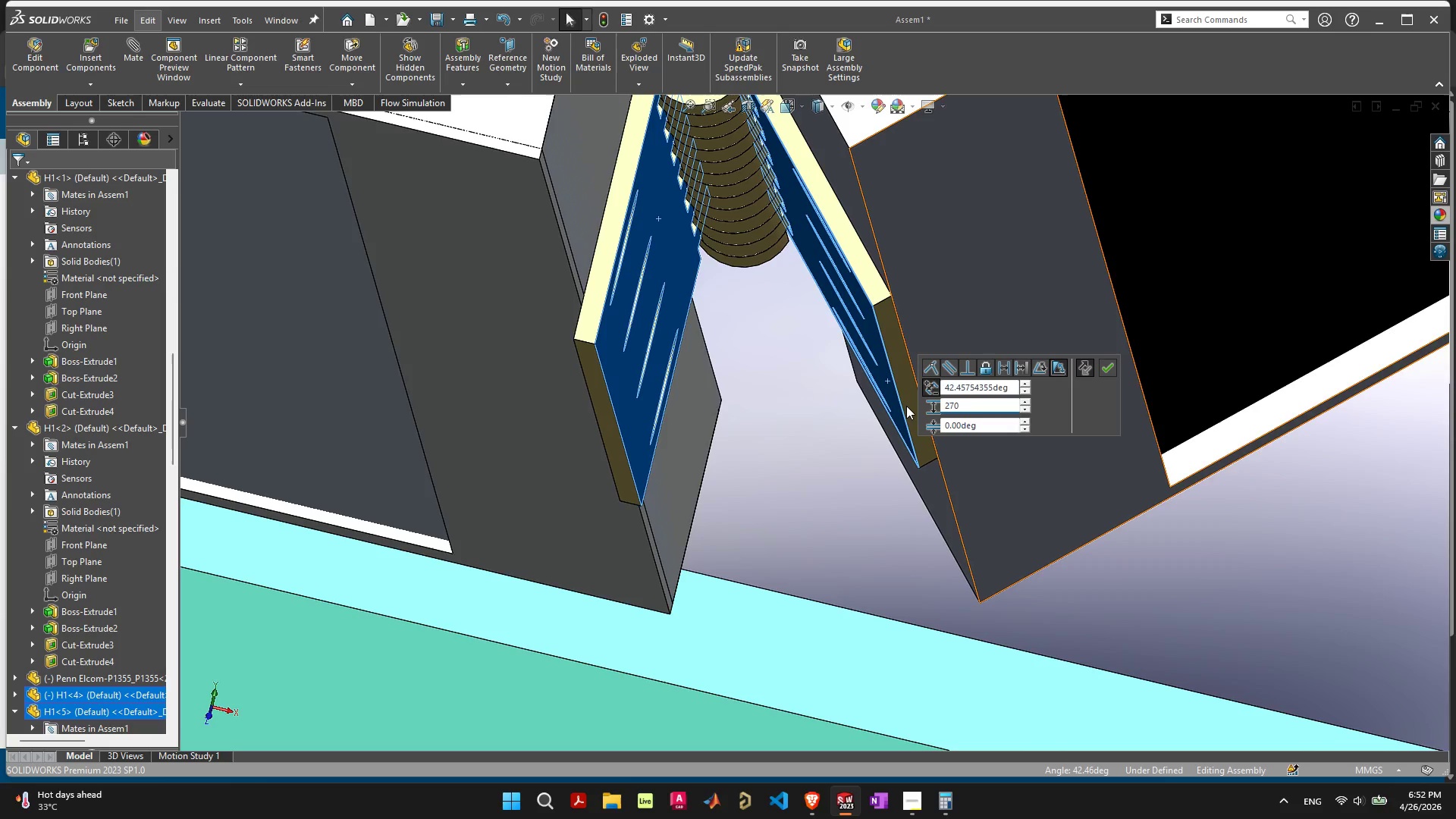 
key(Enter)
 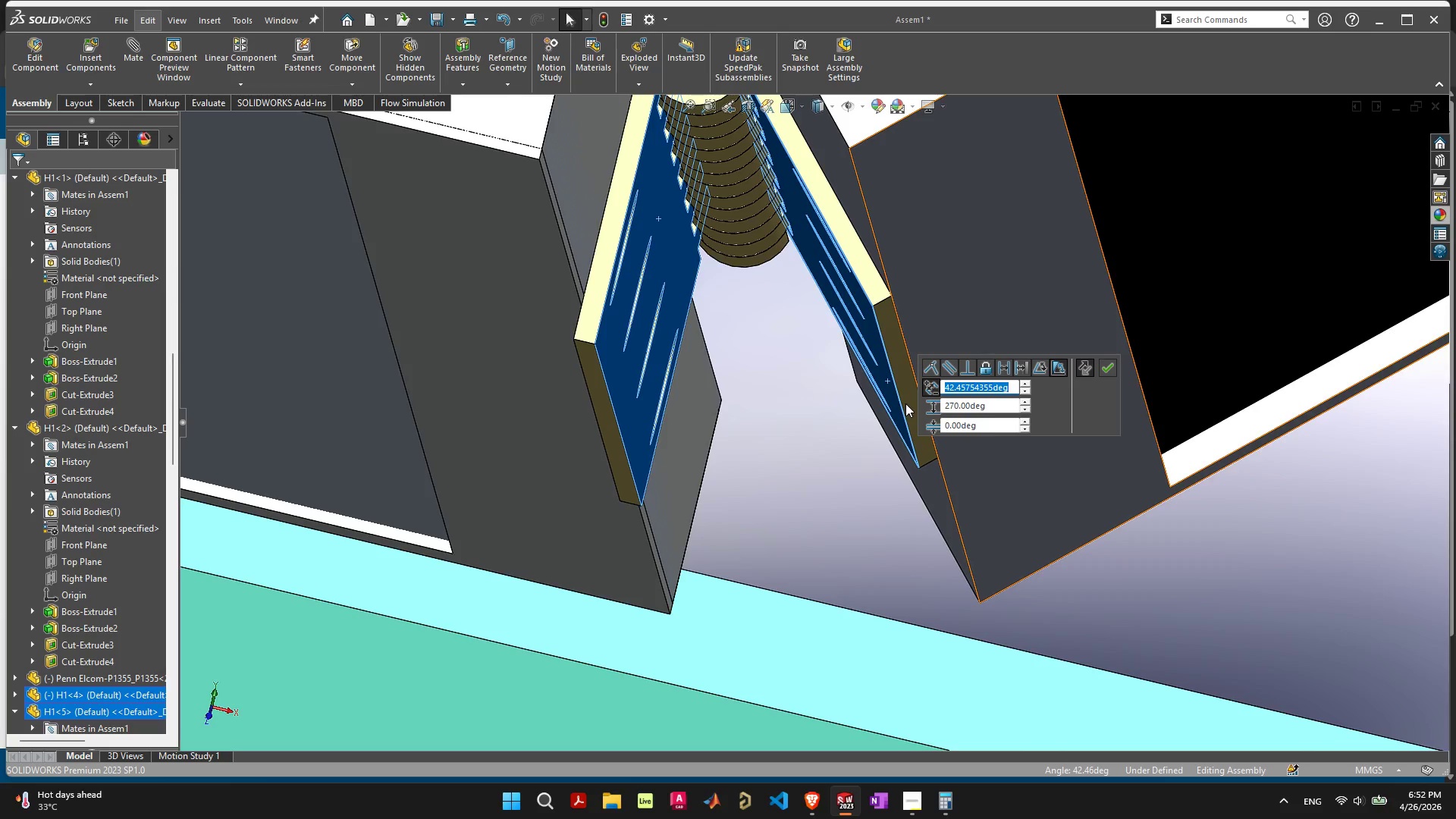 
left_click([1053, 411])
 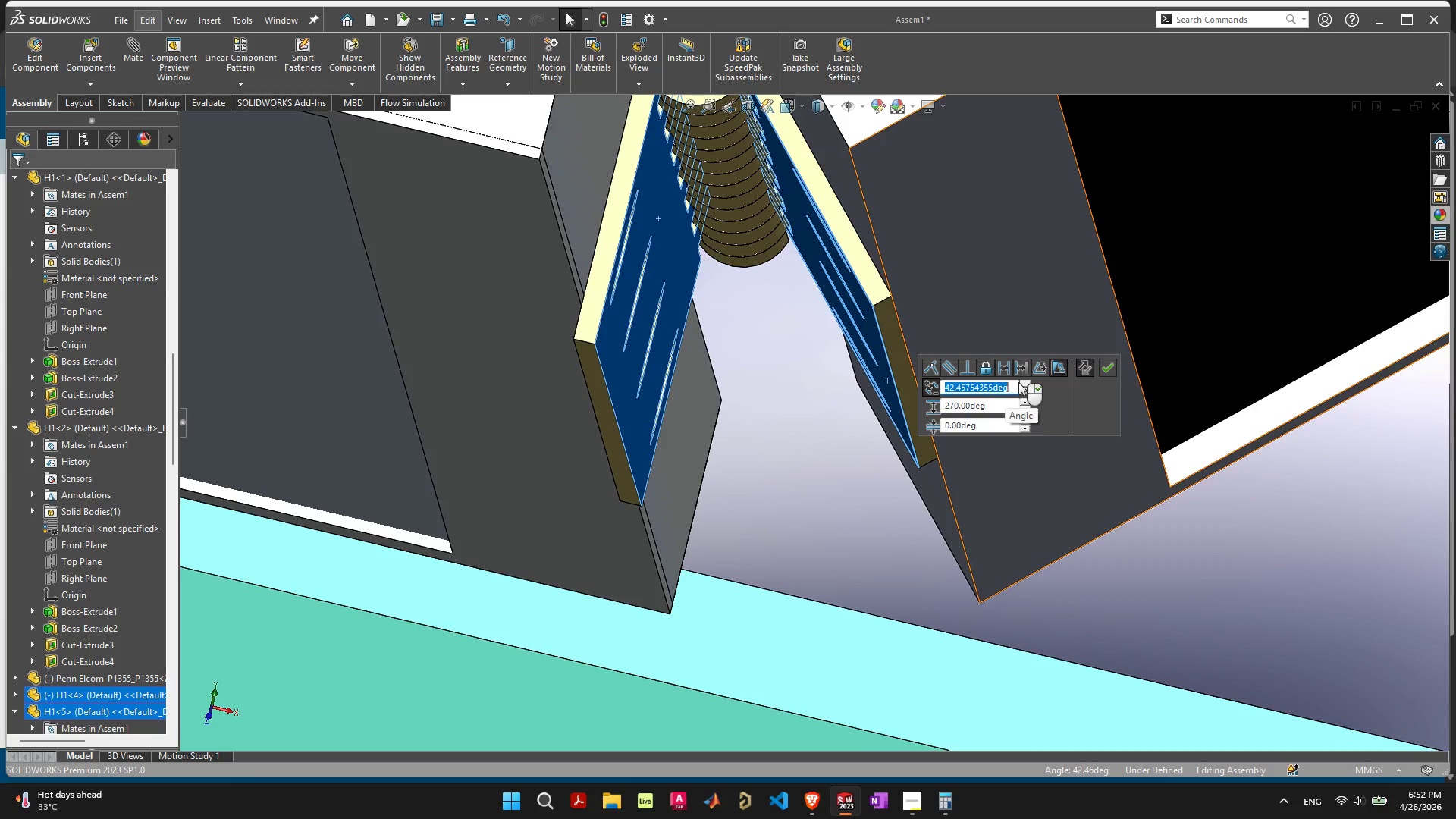 
double_click([1025, 382])
 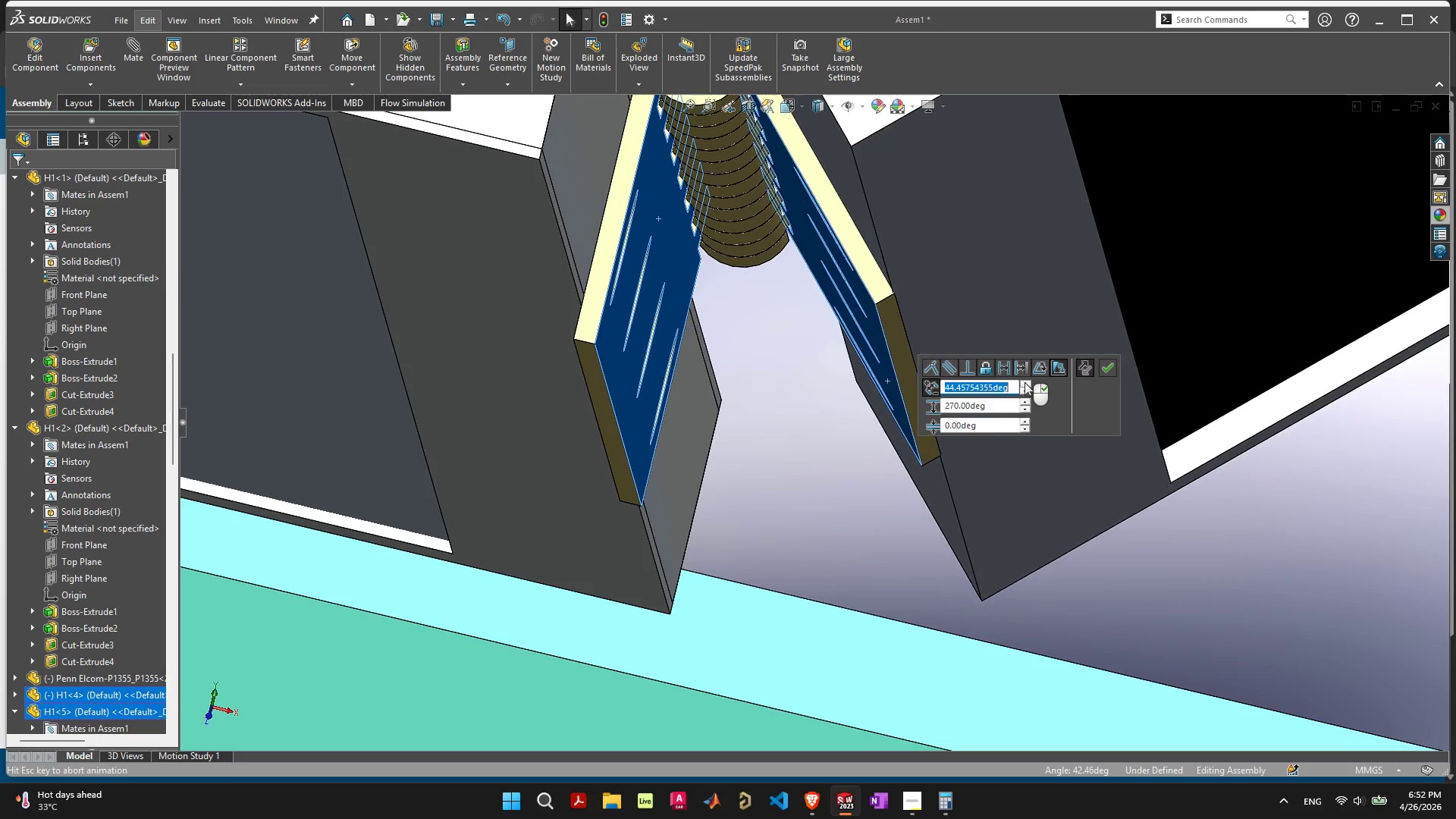 
left_click([1025, 382])
 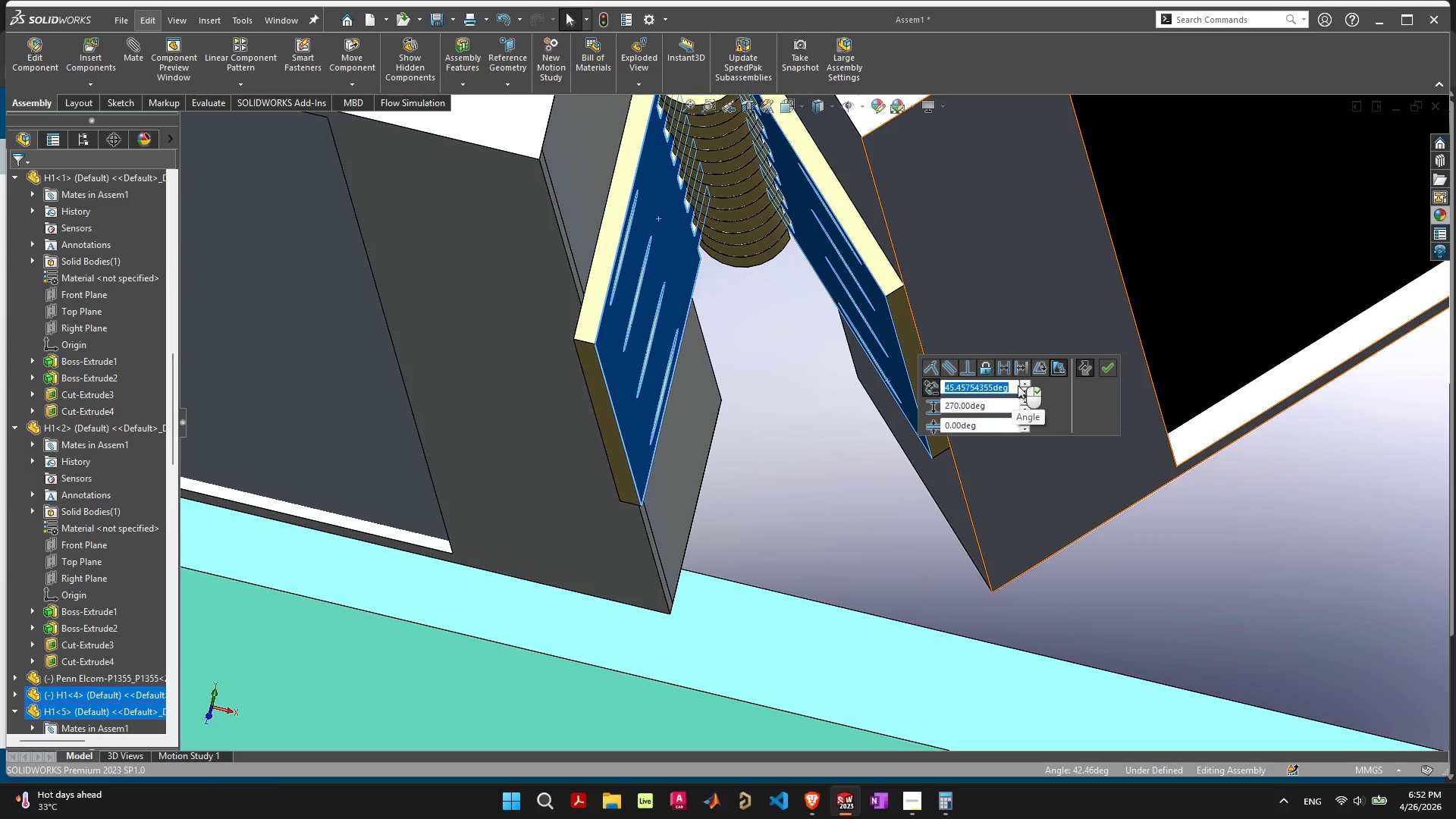 
left_click([1025, 382])
 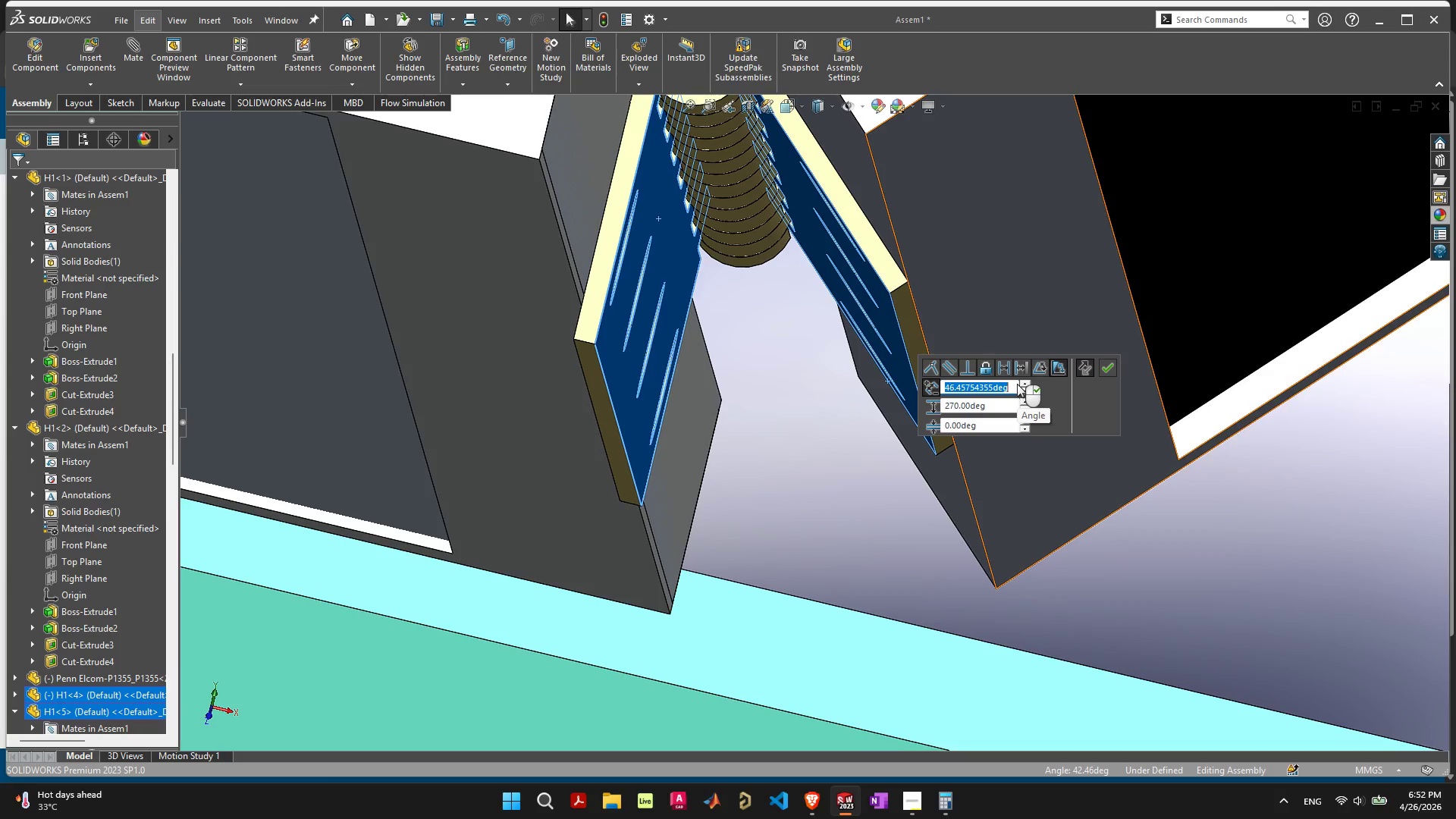 
type(270)
 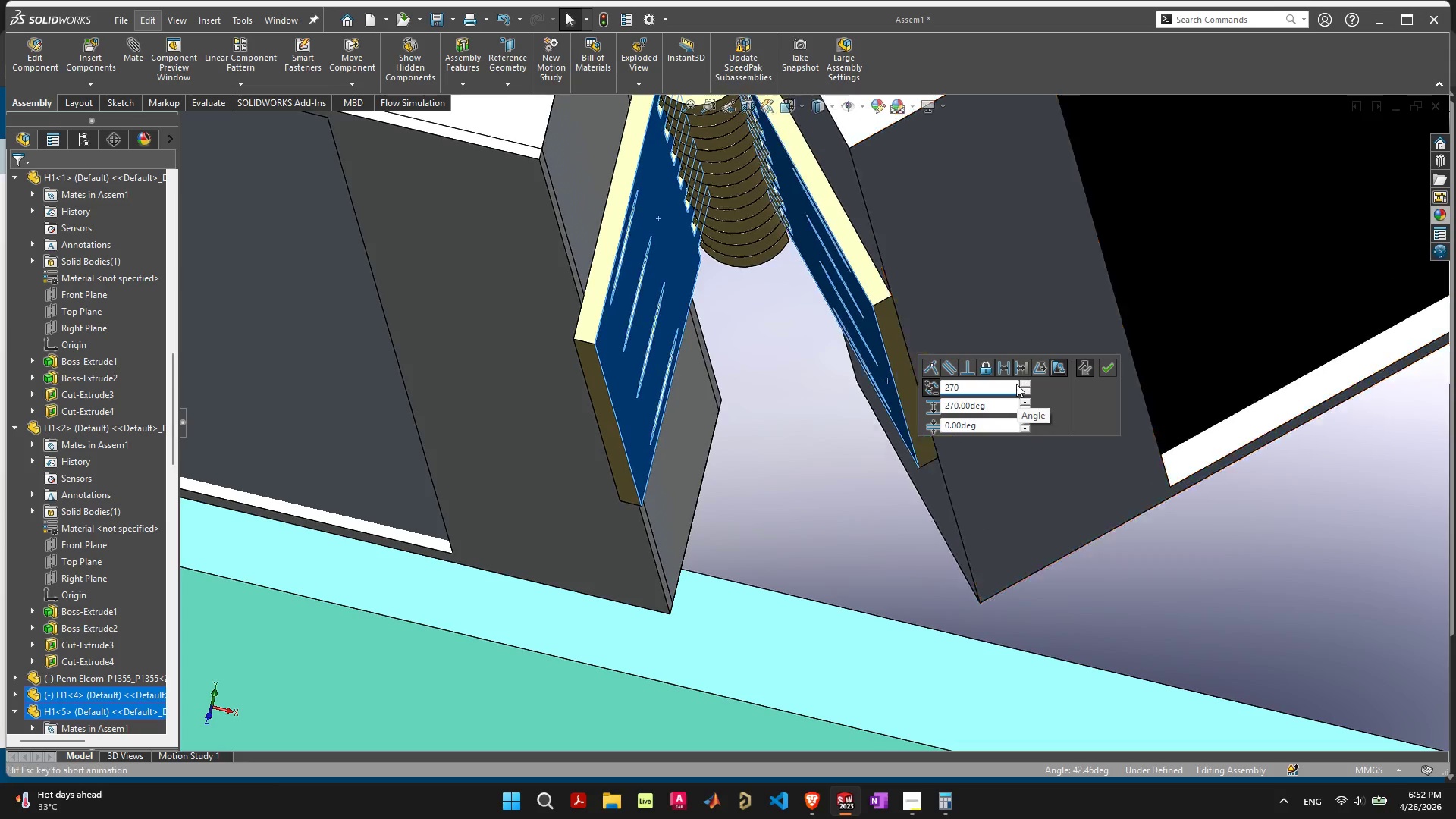 
key(Enter)
 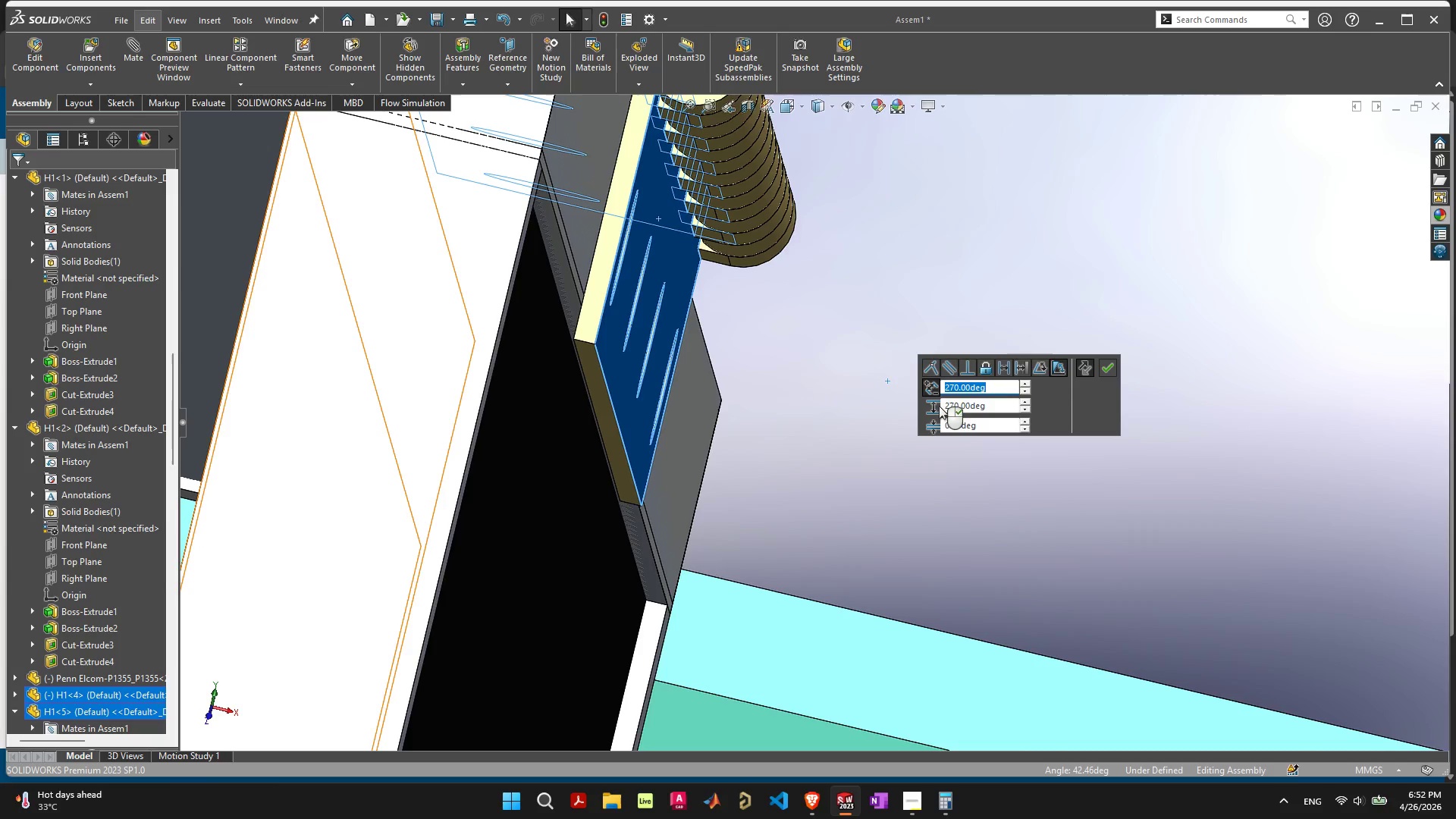 
left_click([1089, 363])
 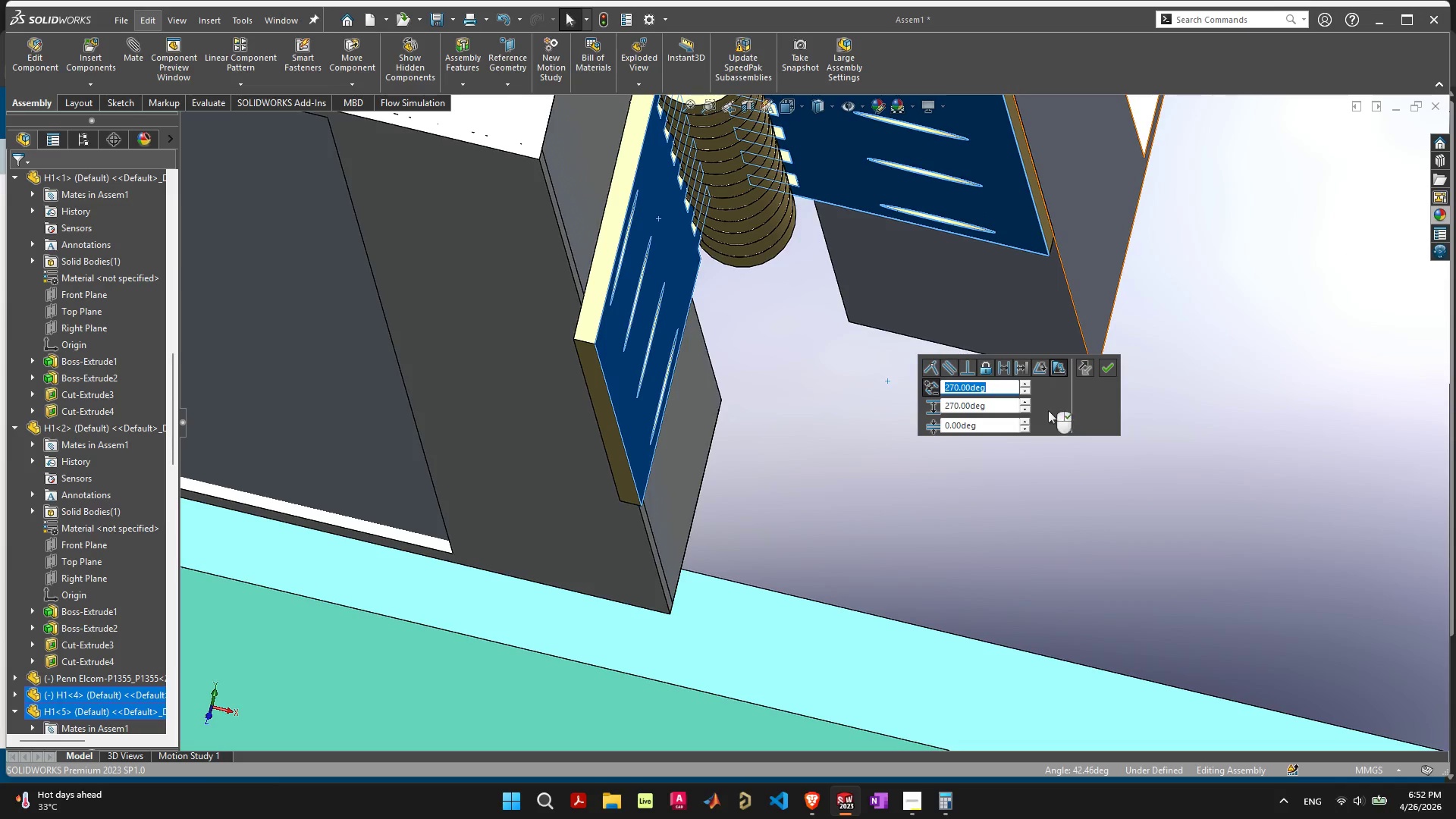 
scroll: coordinate [775, 378], scroll_direction: down, amount: 15.0
 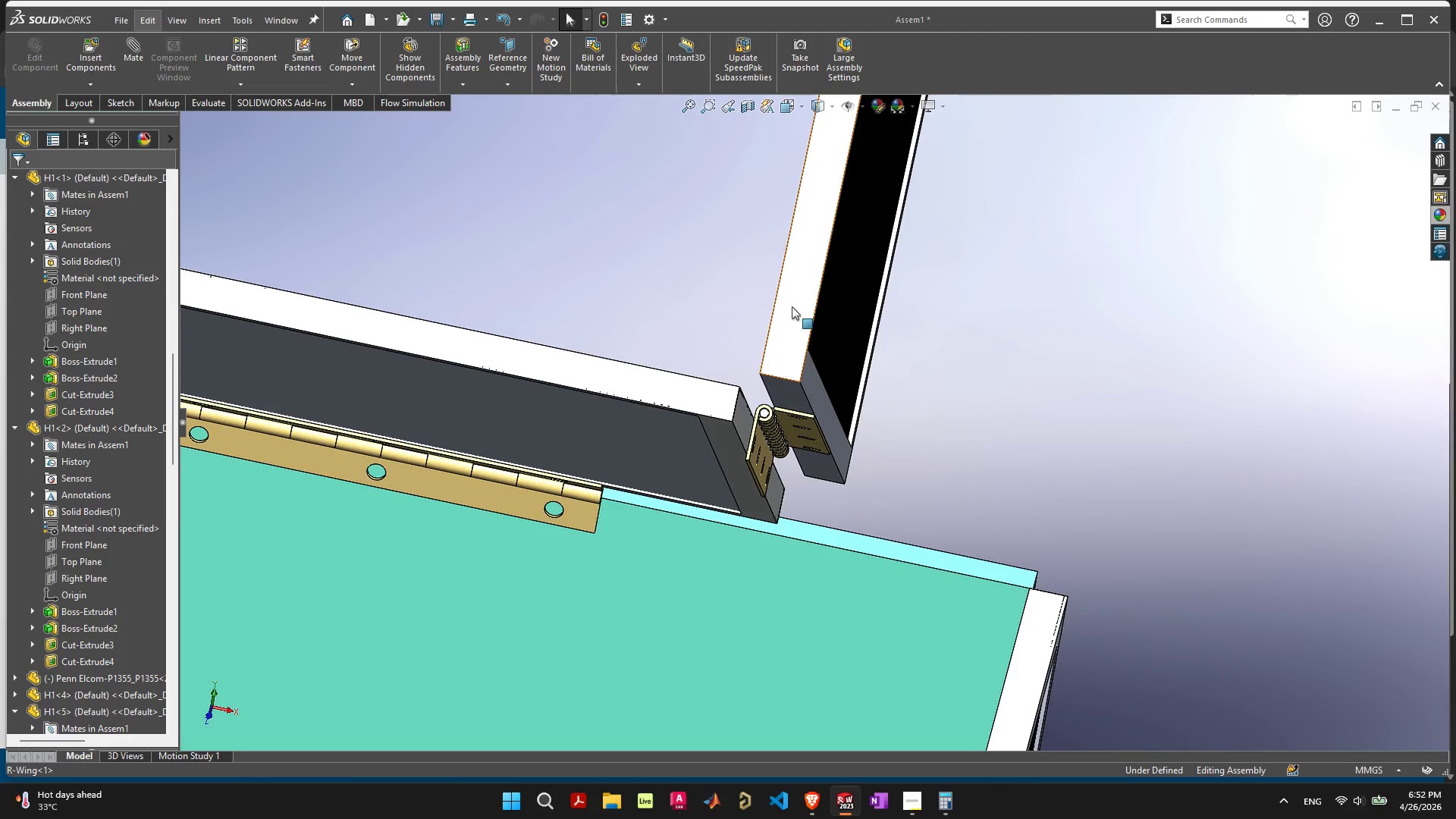 
left_click_drag(start_coordinate=[799, 278], to_coordinate=[743, 271])
 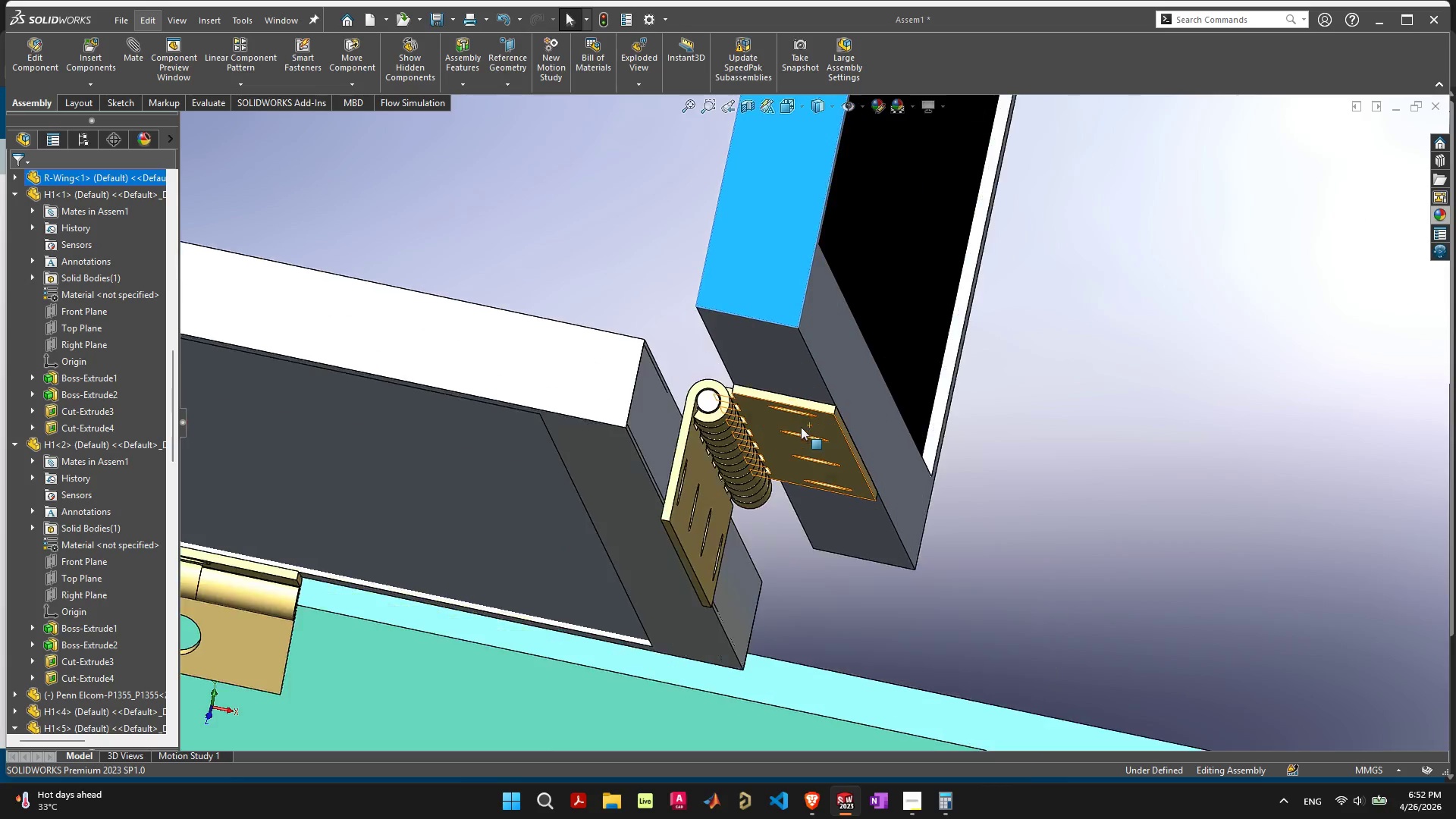 
scroll: coordinate [802, 427], scroll_direction: up, amount: 5.0
 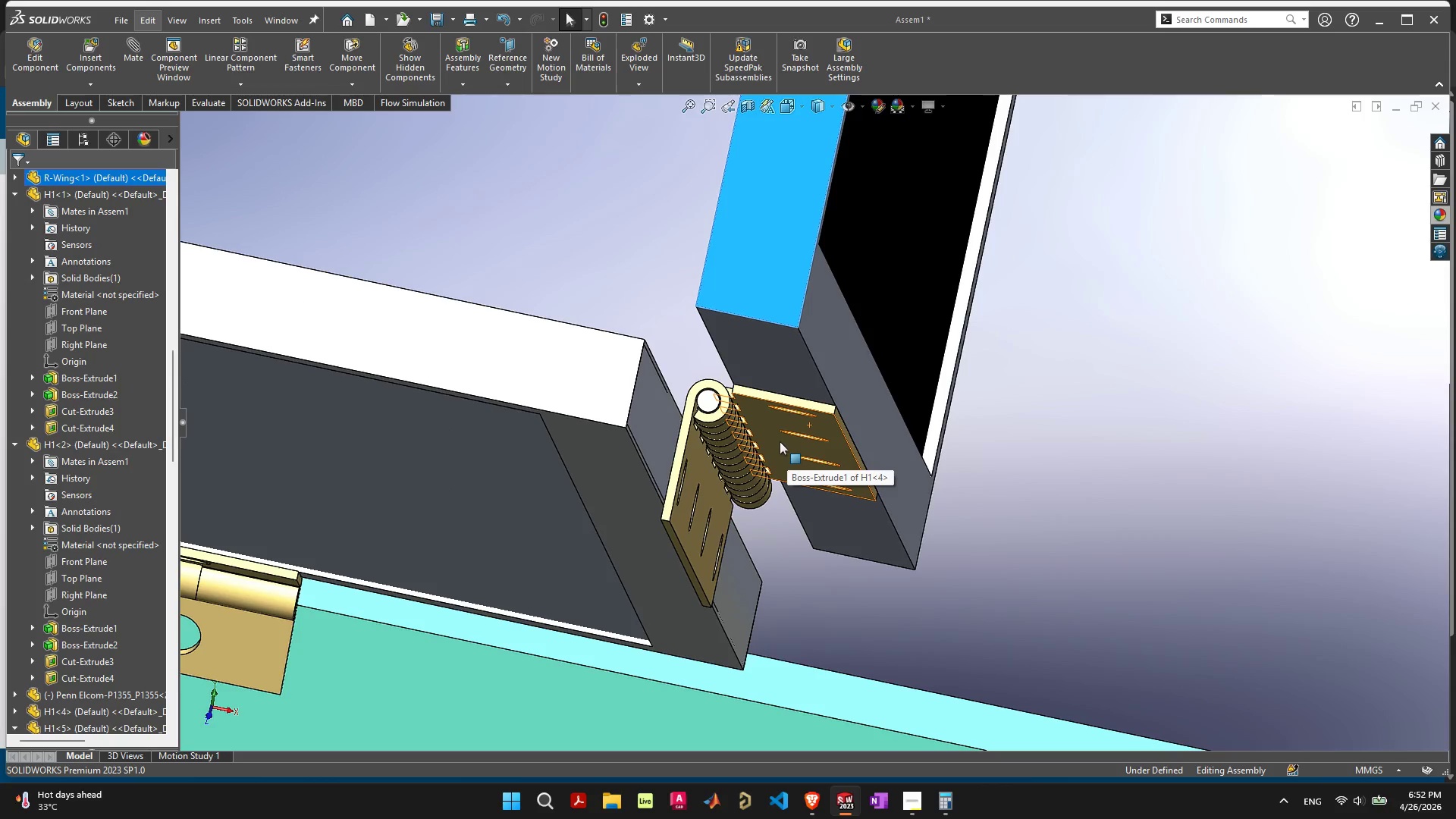 
left_click([777, 447])
 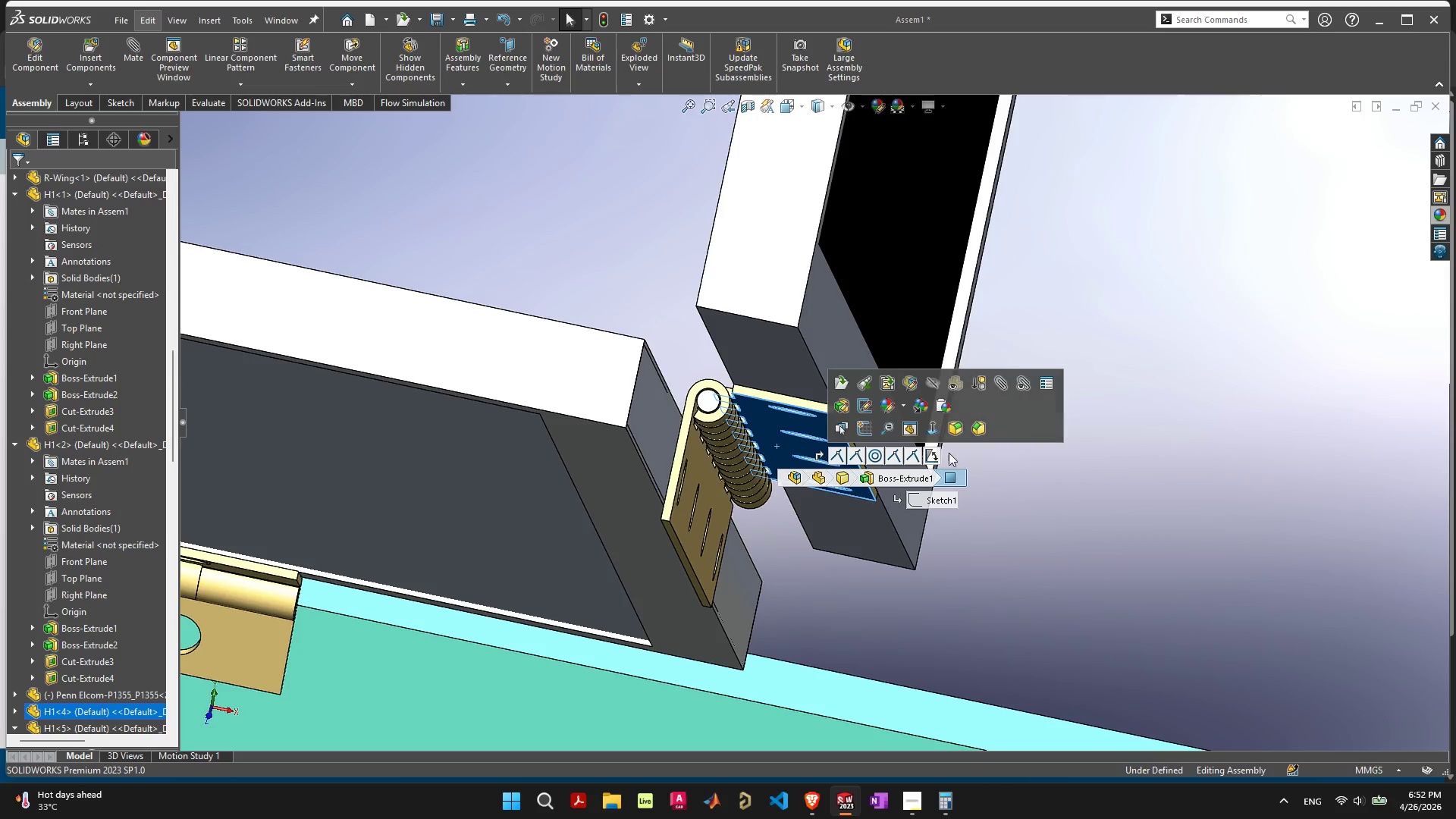 
left_click([935, 456])
 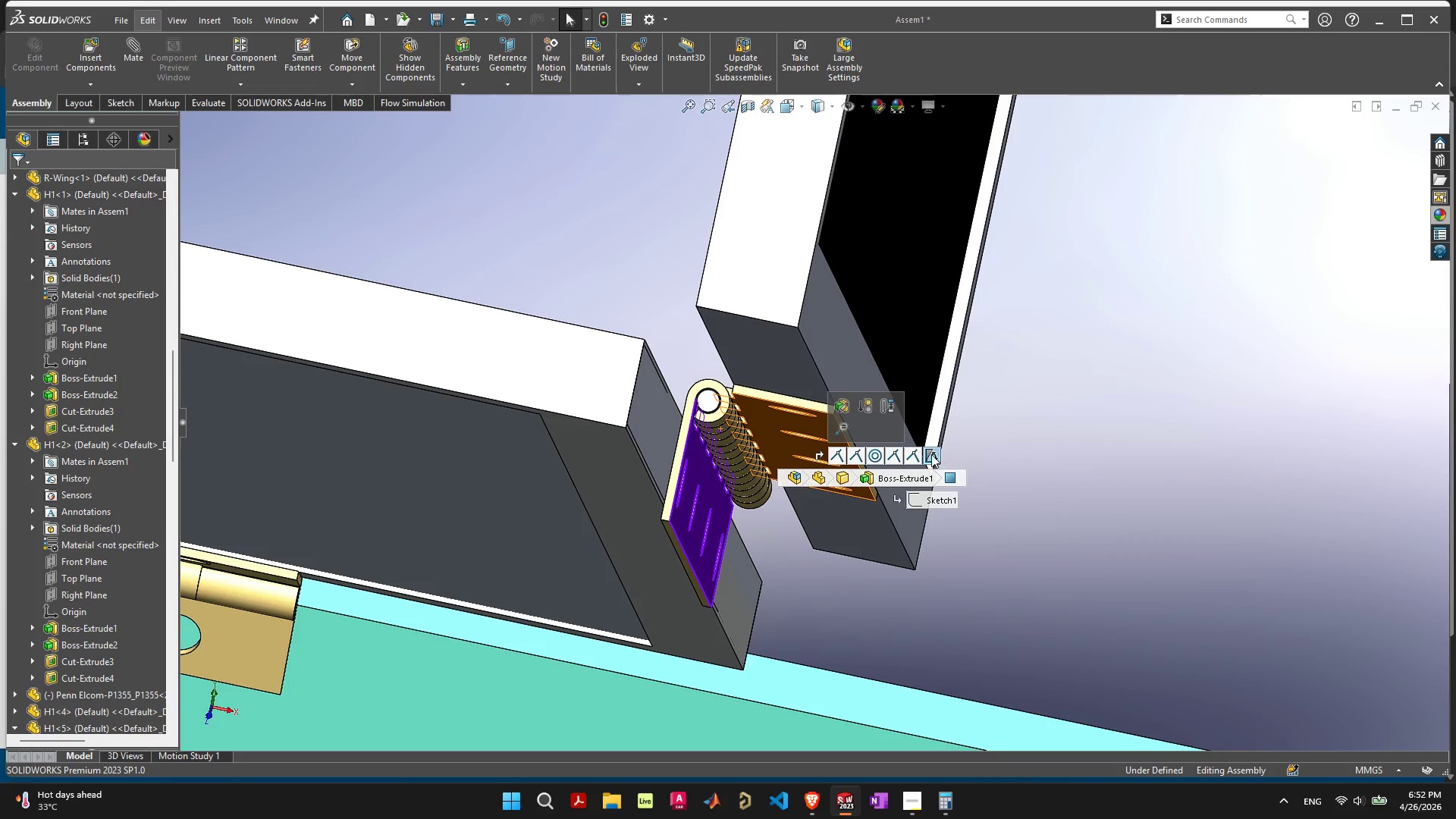 
mouse_move([905, 452])
 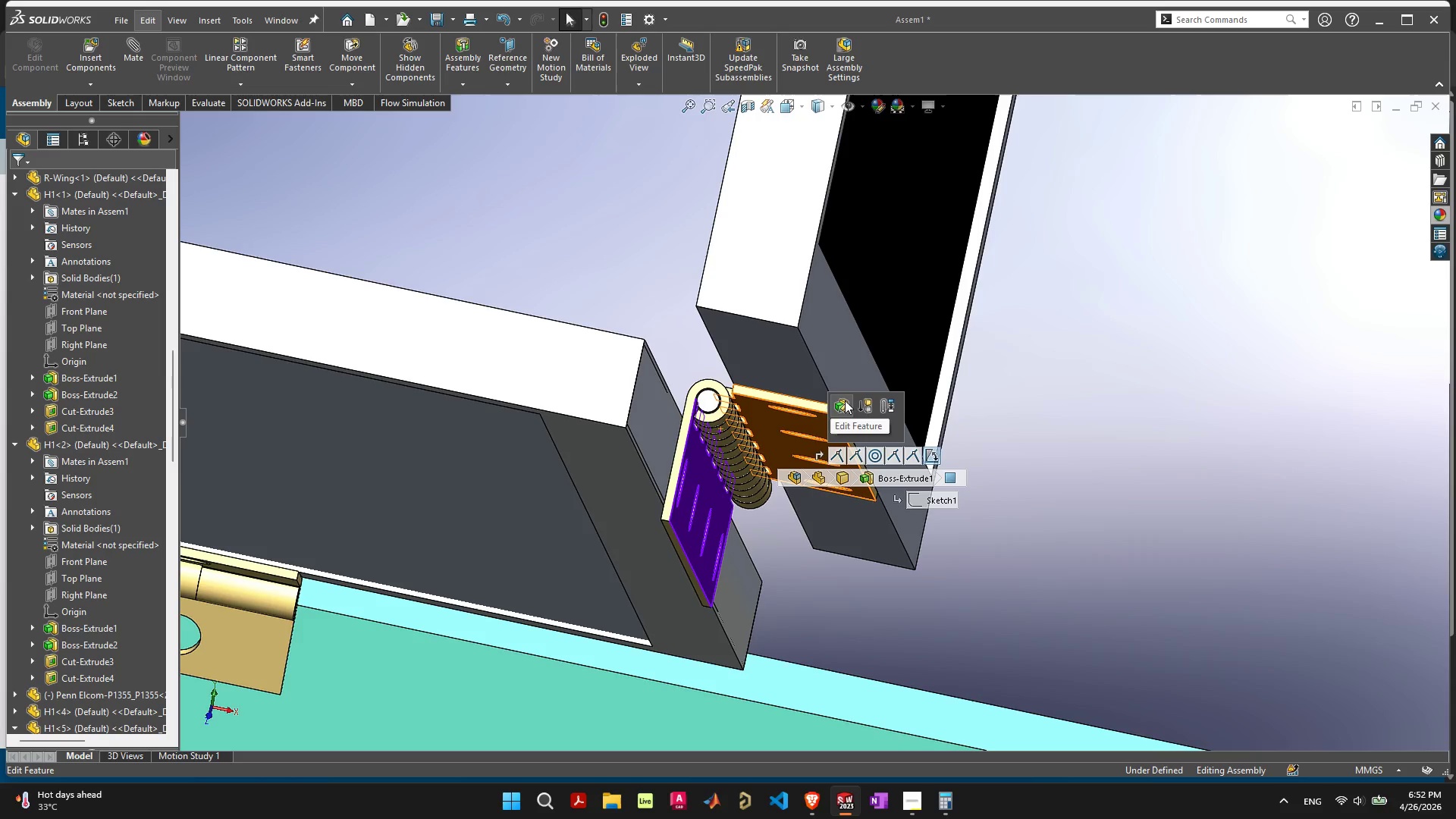 
left_click([845, 400])
 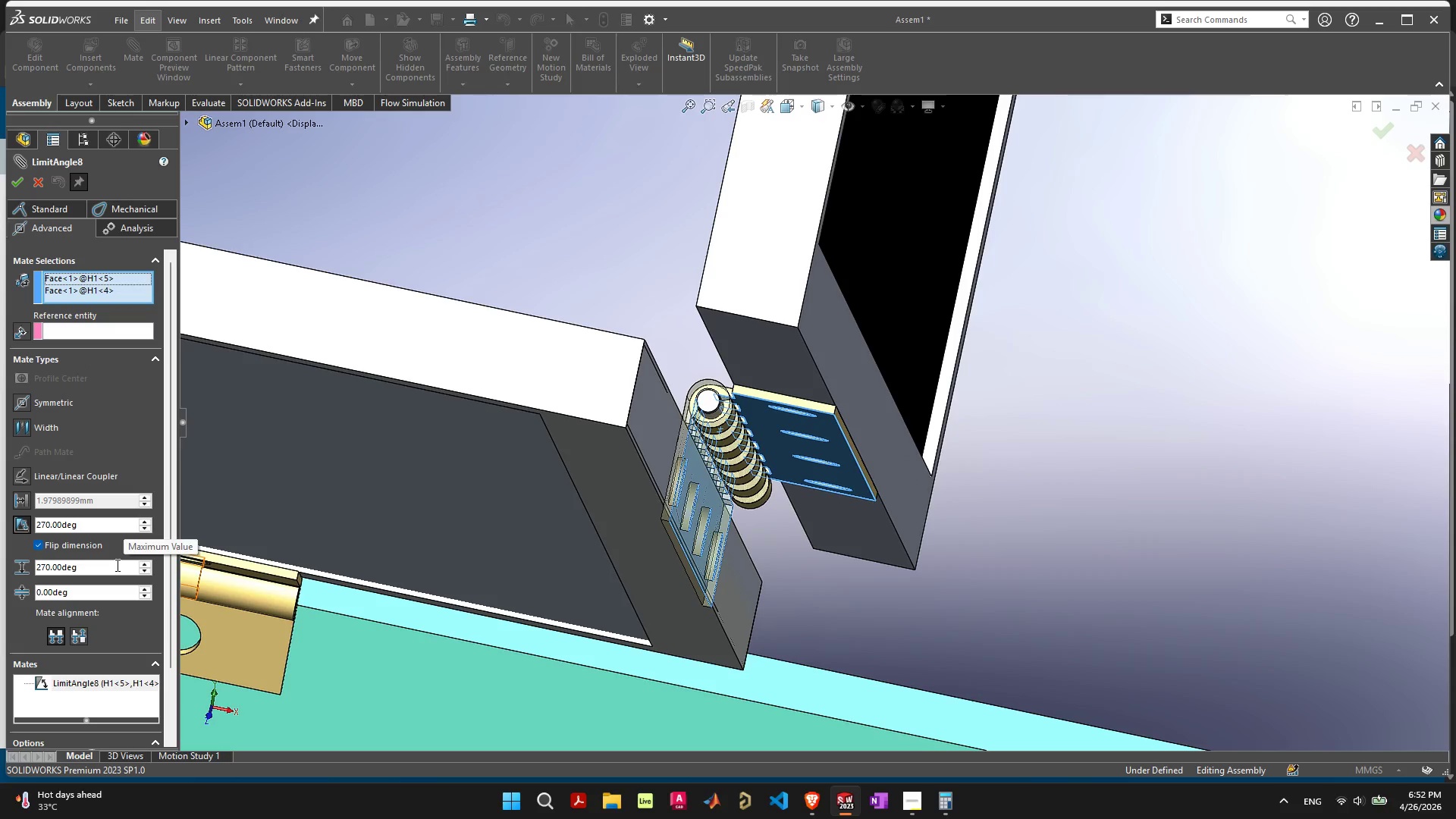 
wait(7.05)
 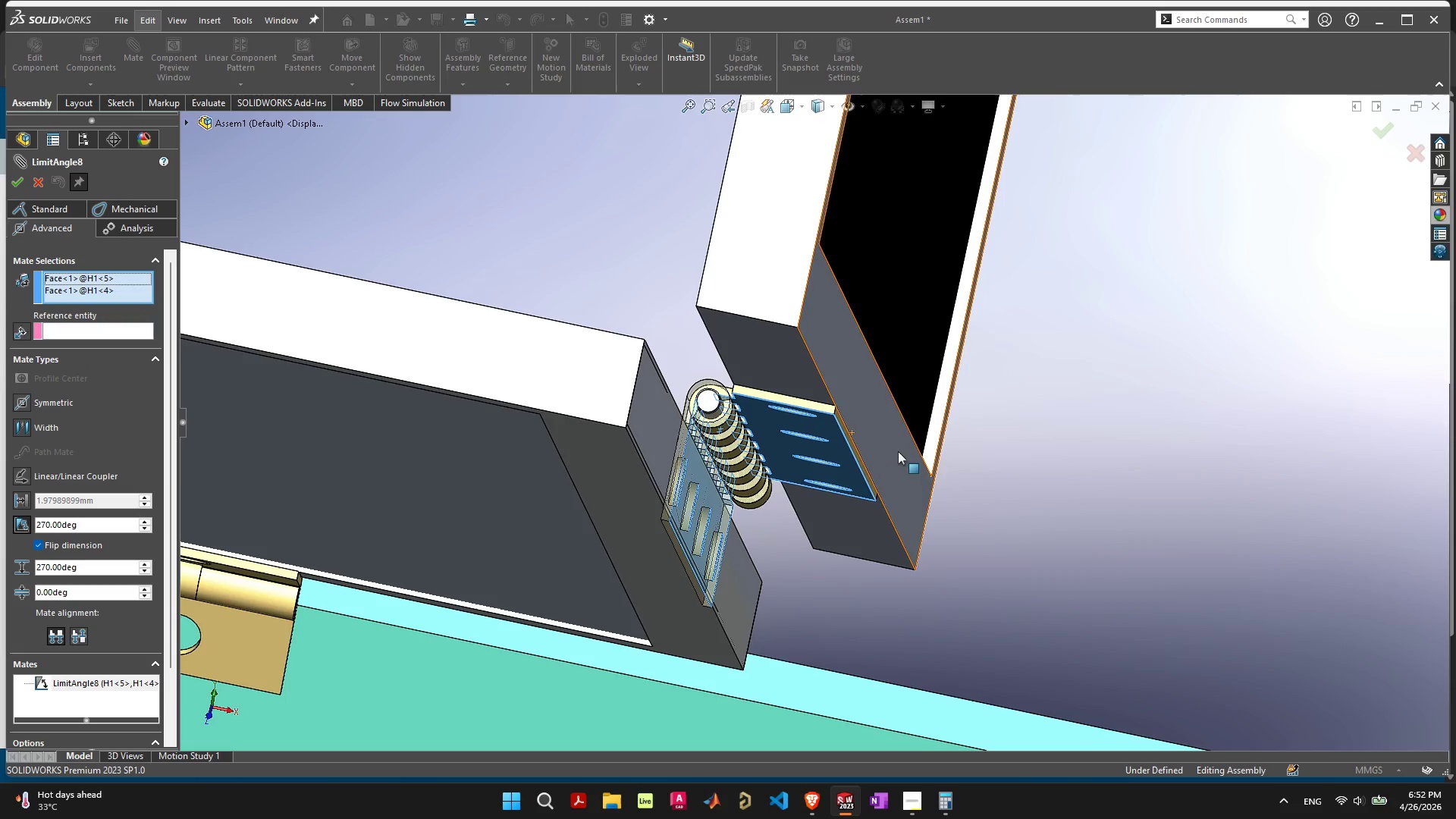 
mouse_move([93, 550])
 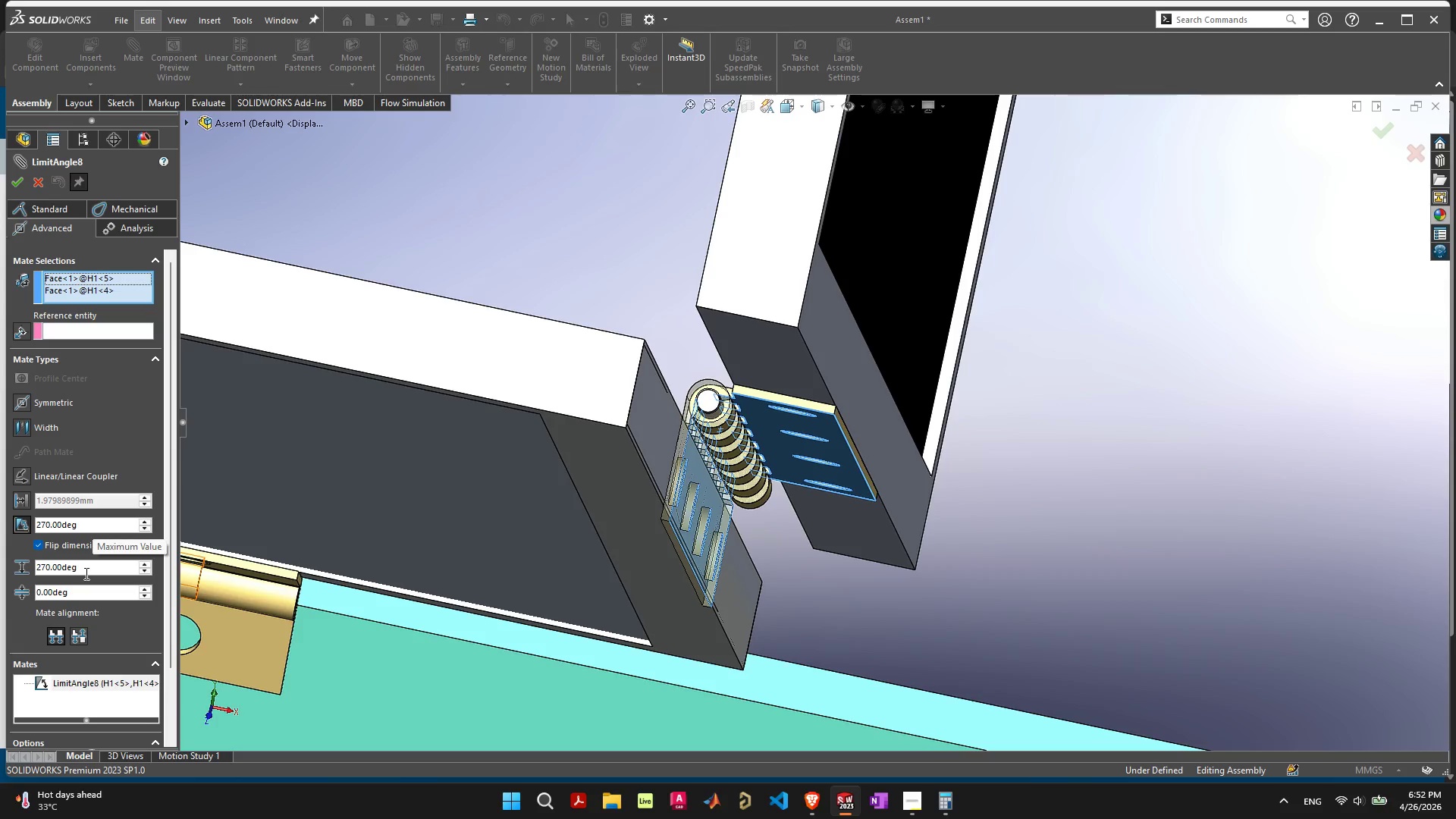 
wait(9.65)
 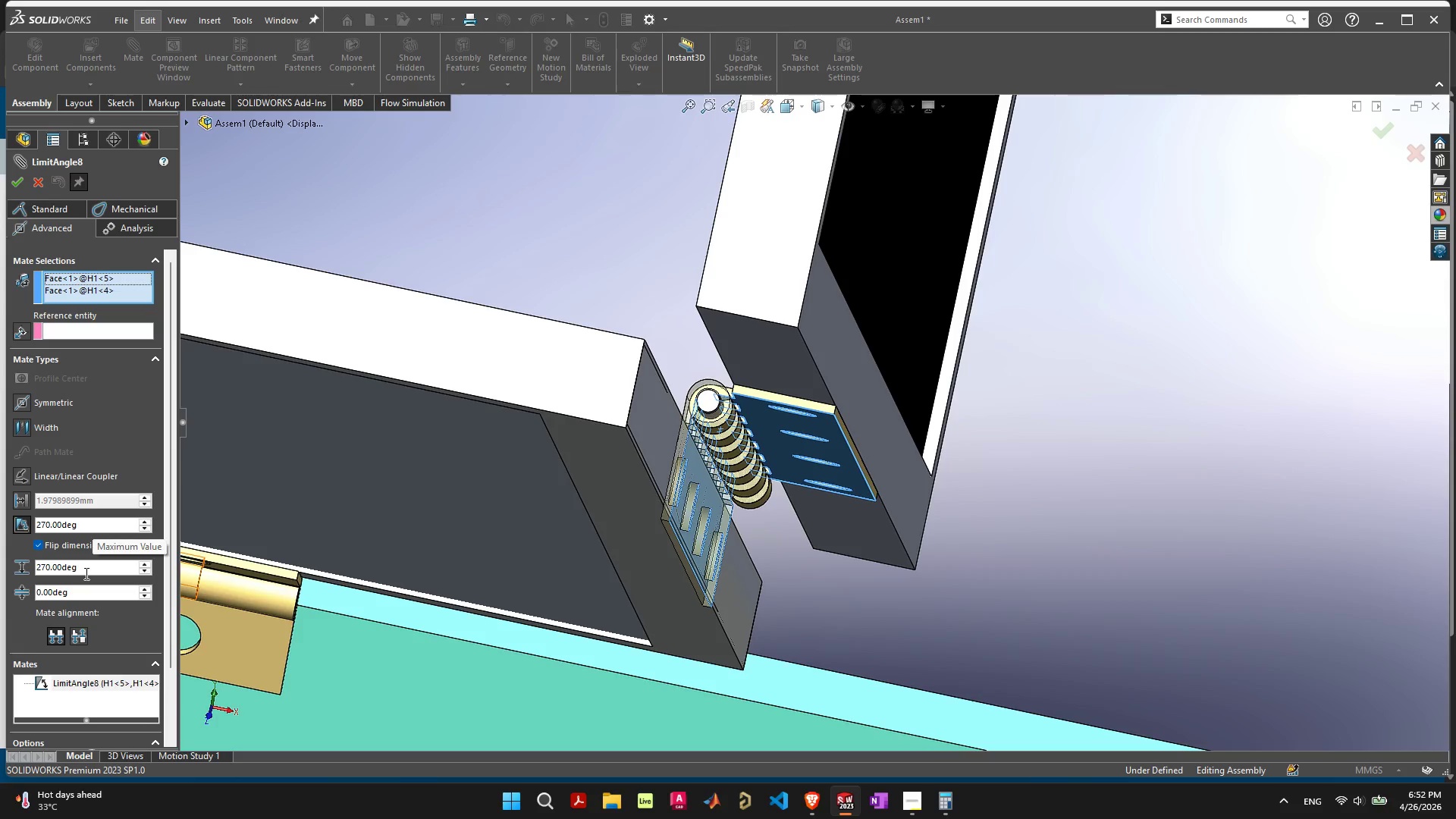 
left_click([39, 543])
 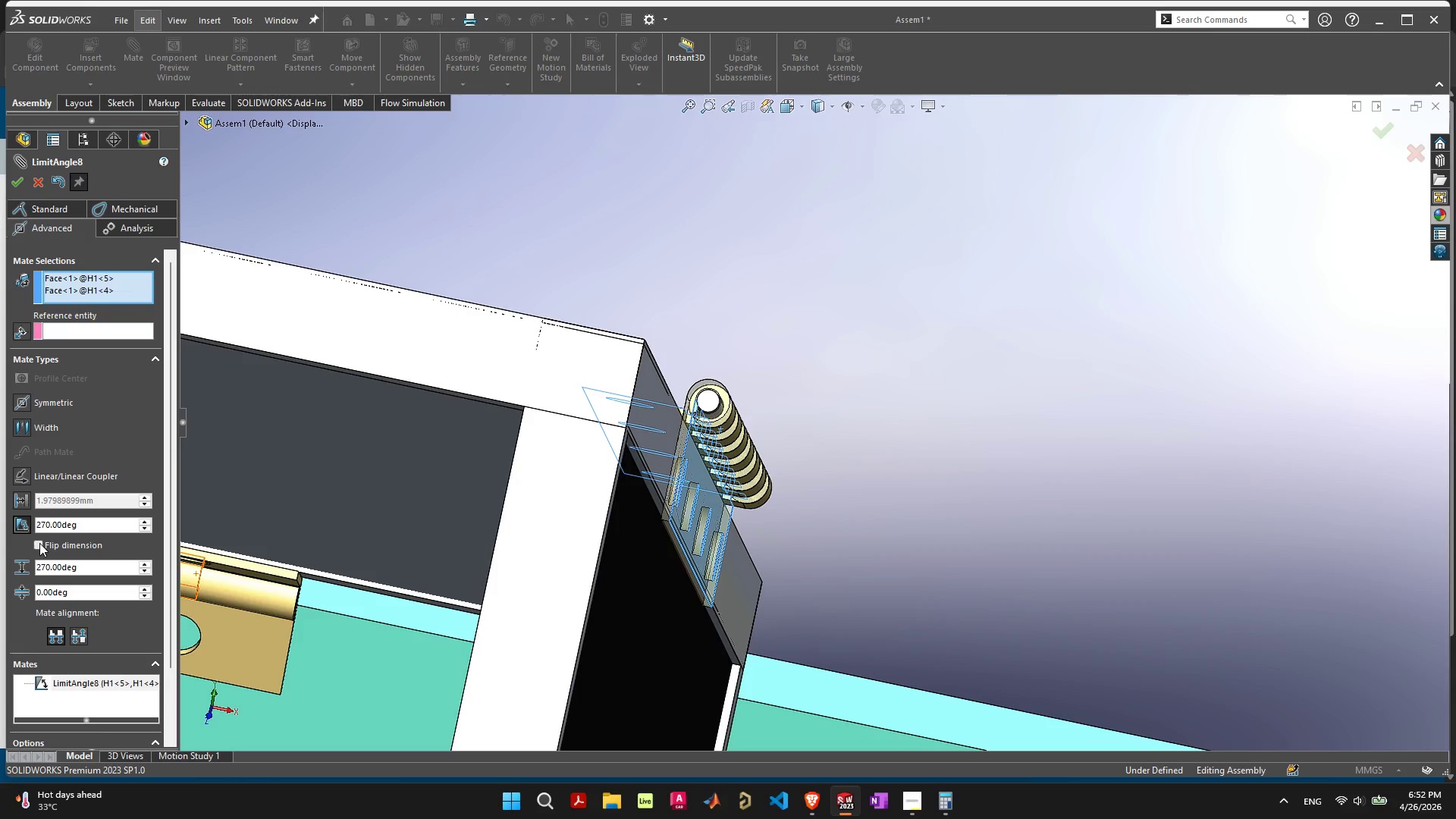 
scroll: coordinate [422, 547], scroll_direction: down, amount: 7.0
 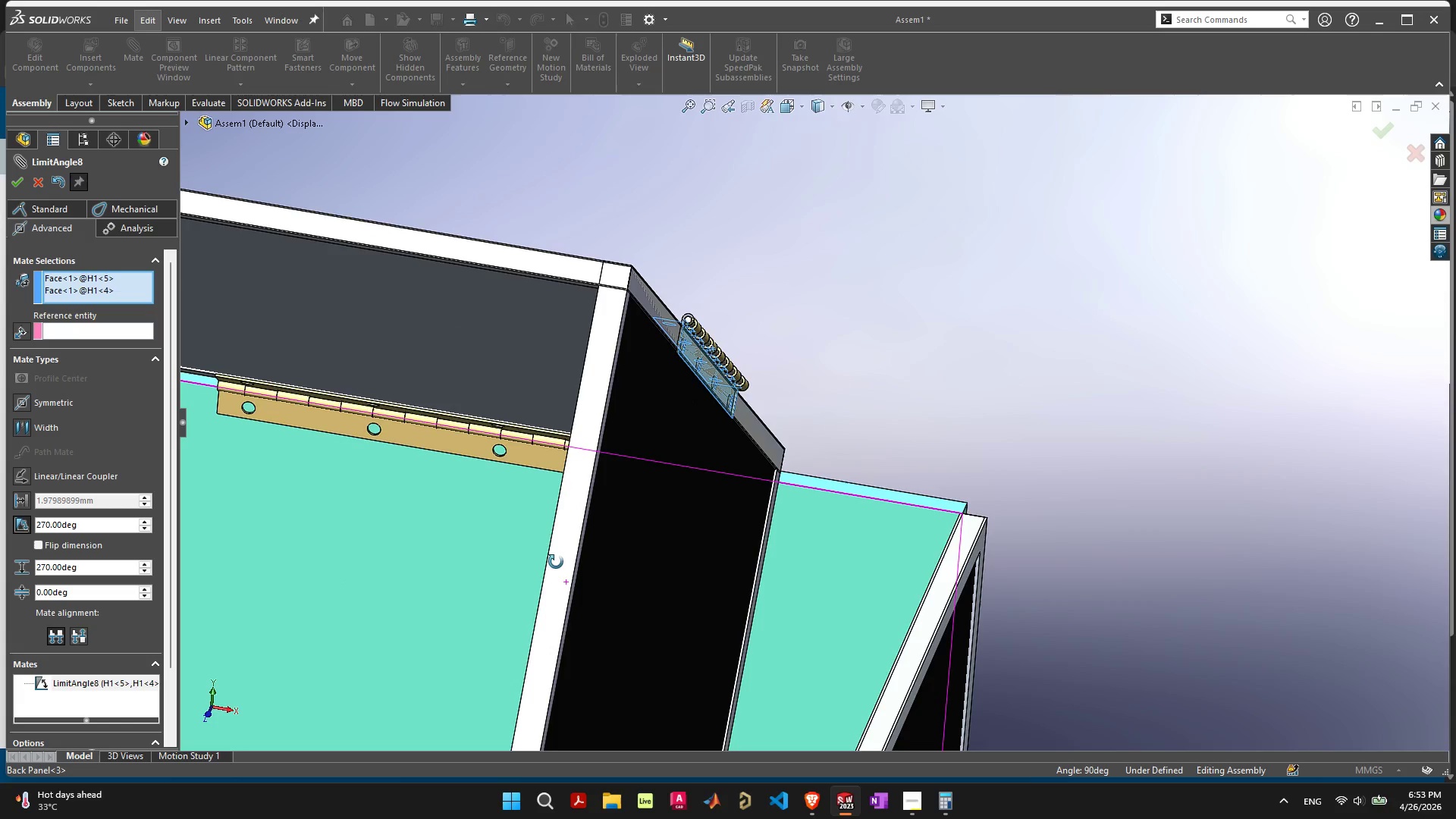 
left_click([93, 546])
 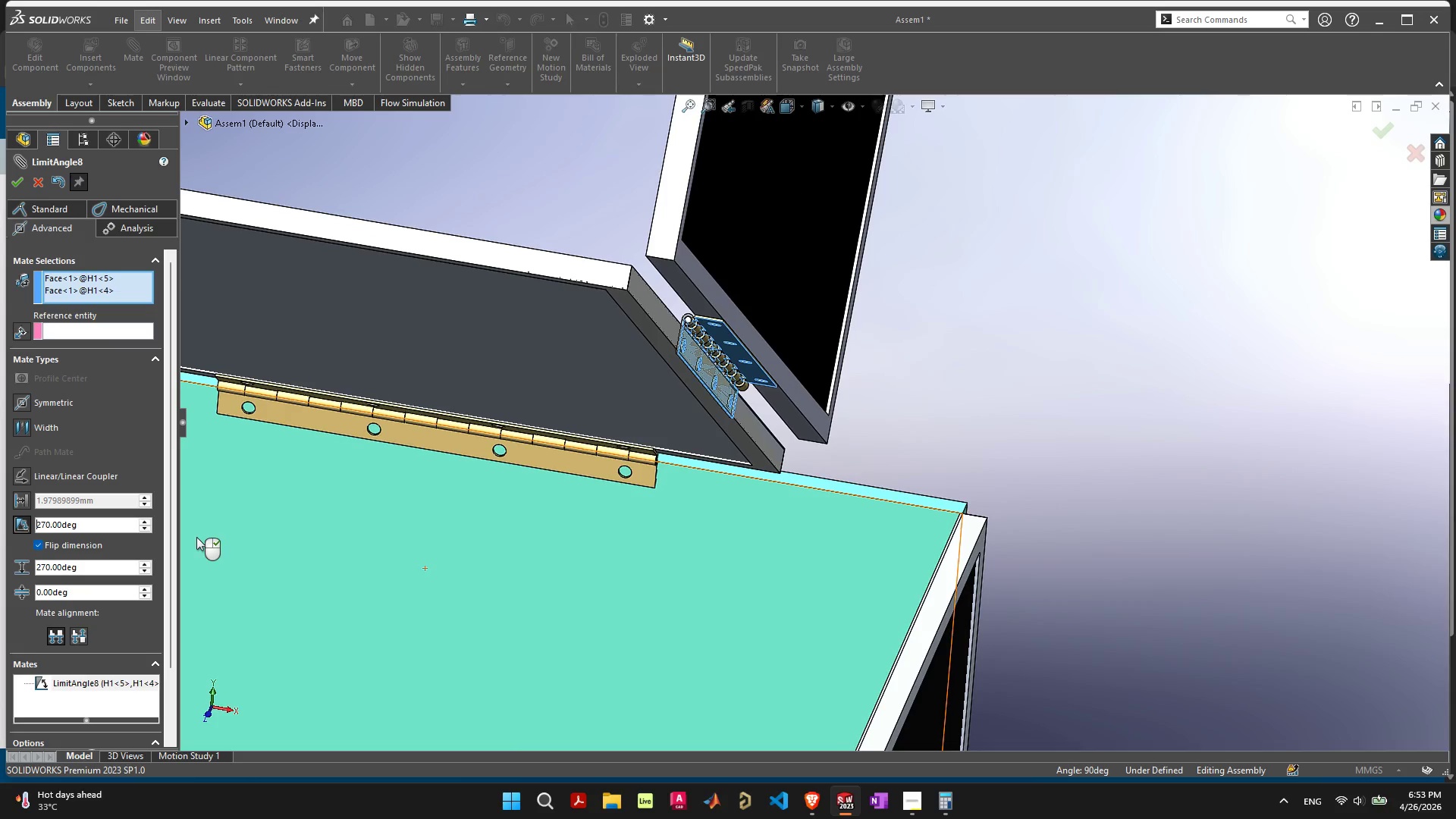 
scroll: coordinate [504, 513], scroll_direction: down, amount: 6.0
 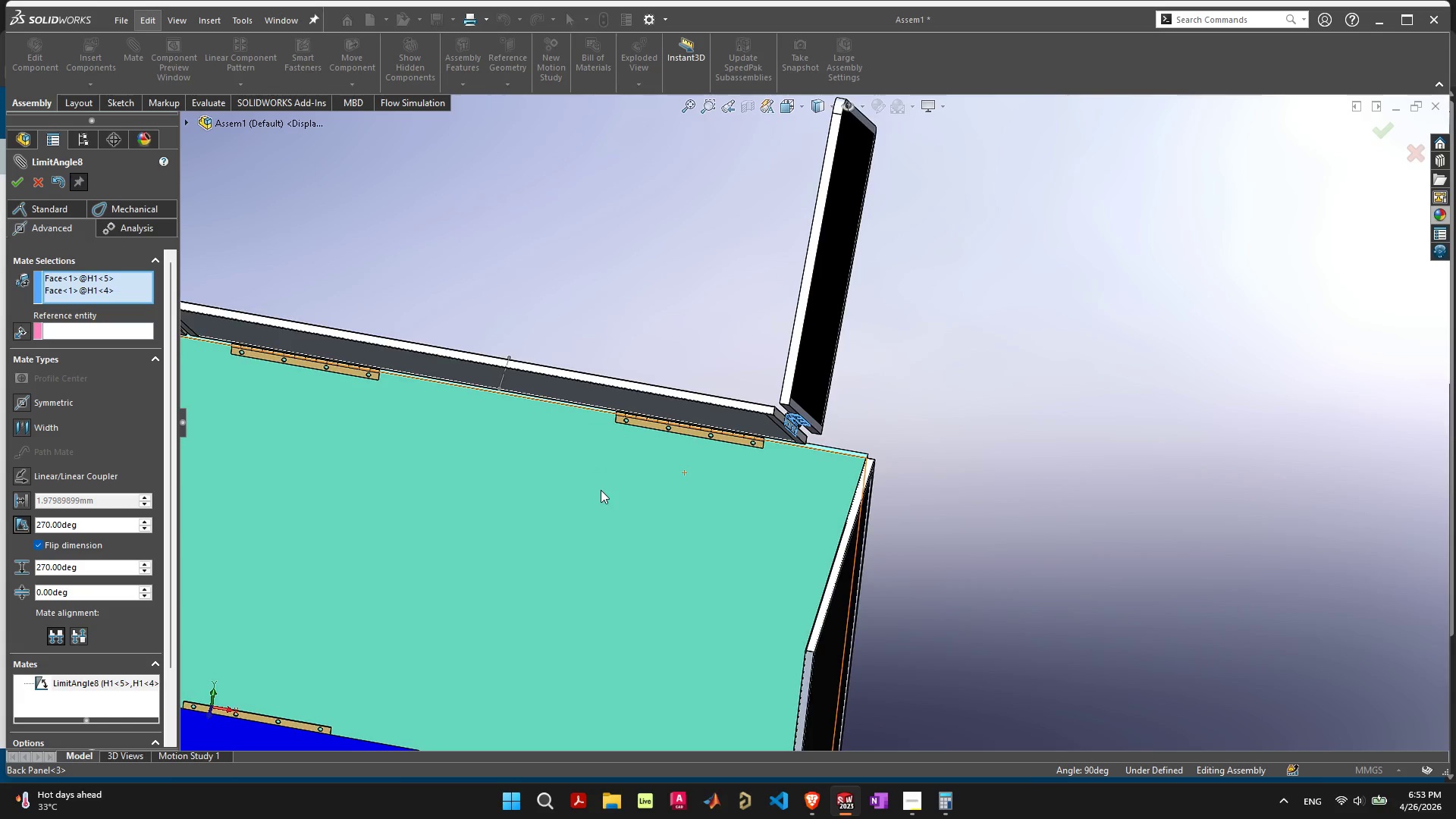 
scroll: coordinate [849, 392], scroll_direction: up, amount: 2.0
 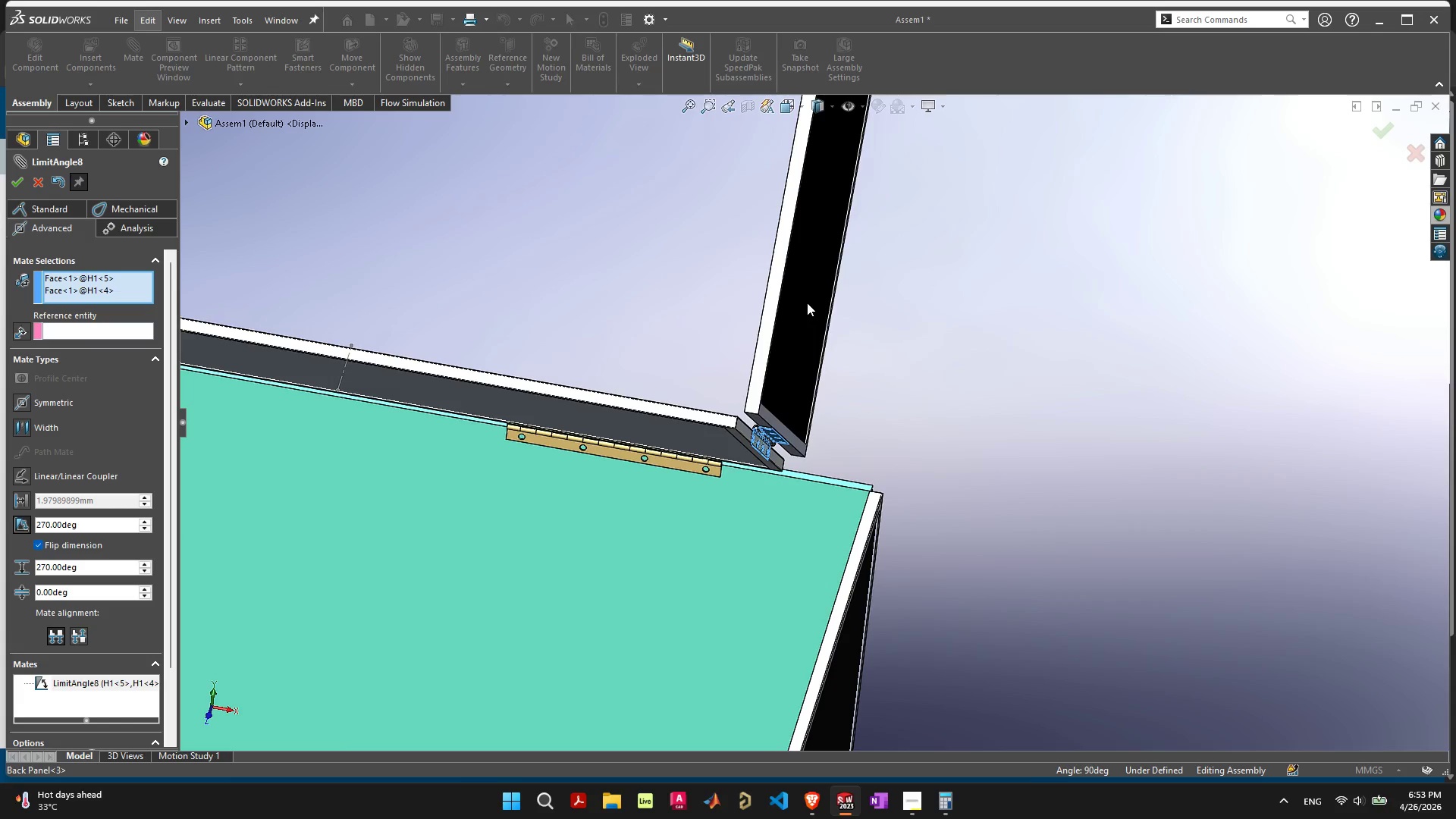 
left_click_drag(start_coordinate=[806, 295], to_coordinate=[808, 225])
 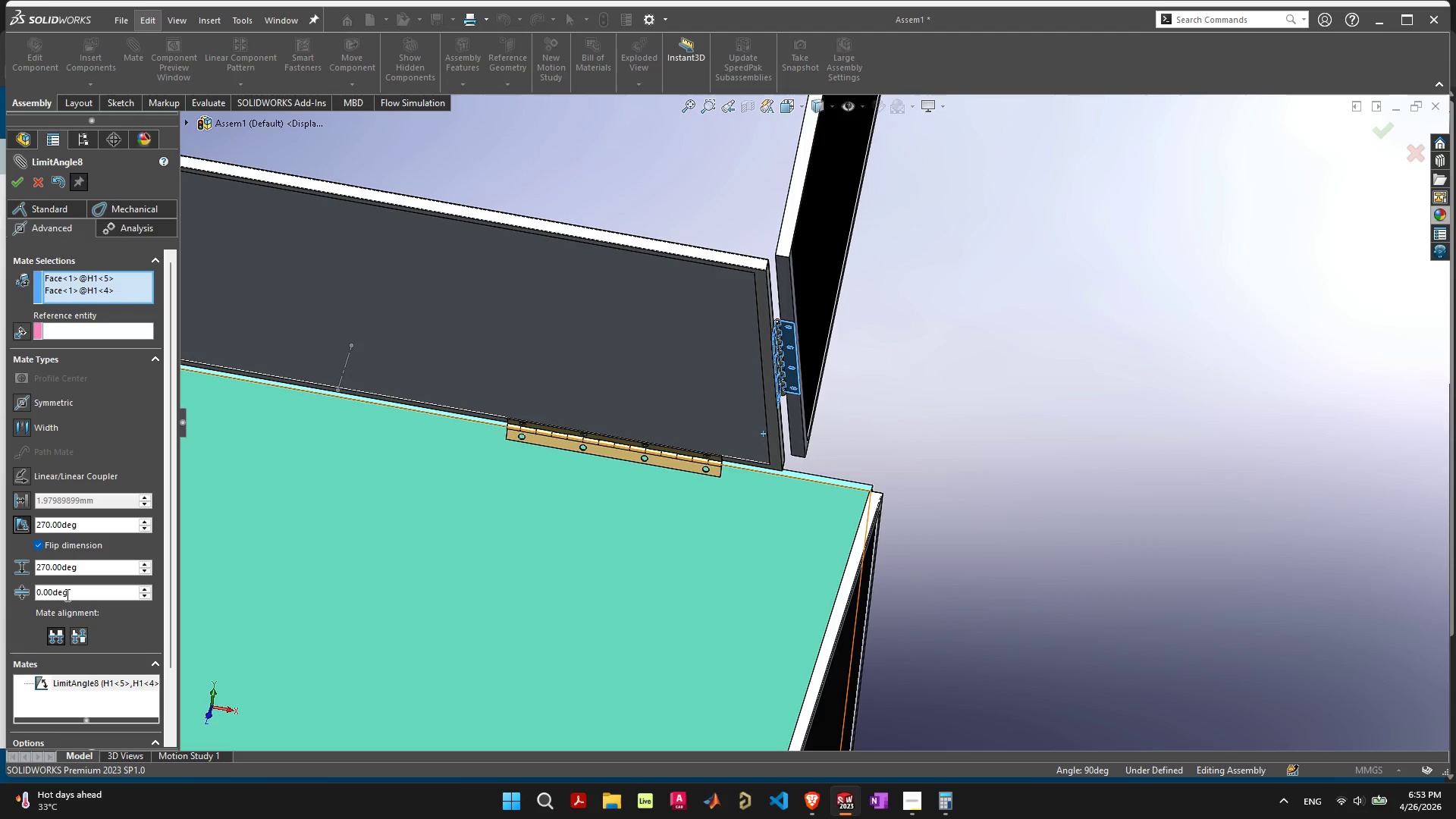 
left_click_drag(start_coordinate=[75, 597], to_coordinate=[6, 597])
 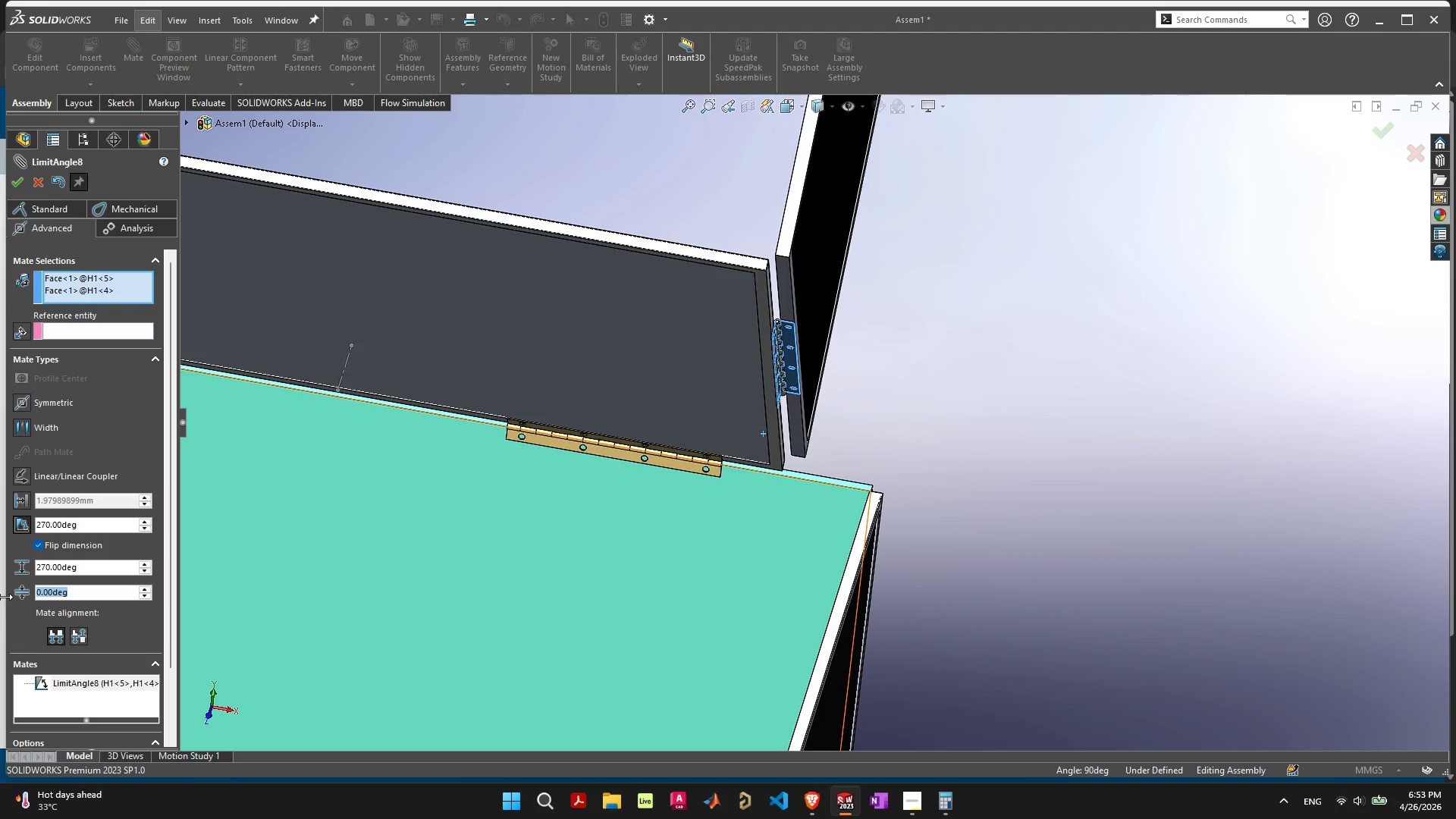 
key(Period)
 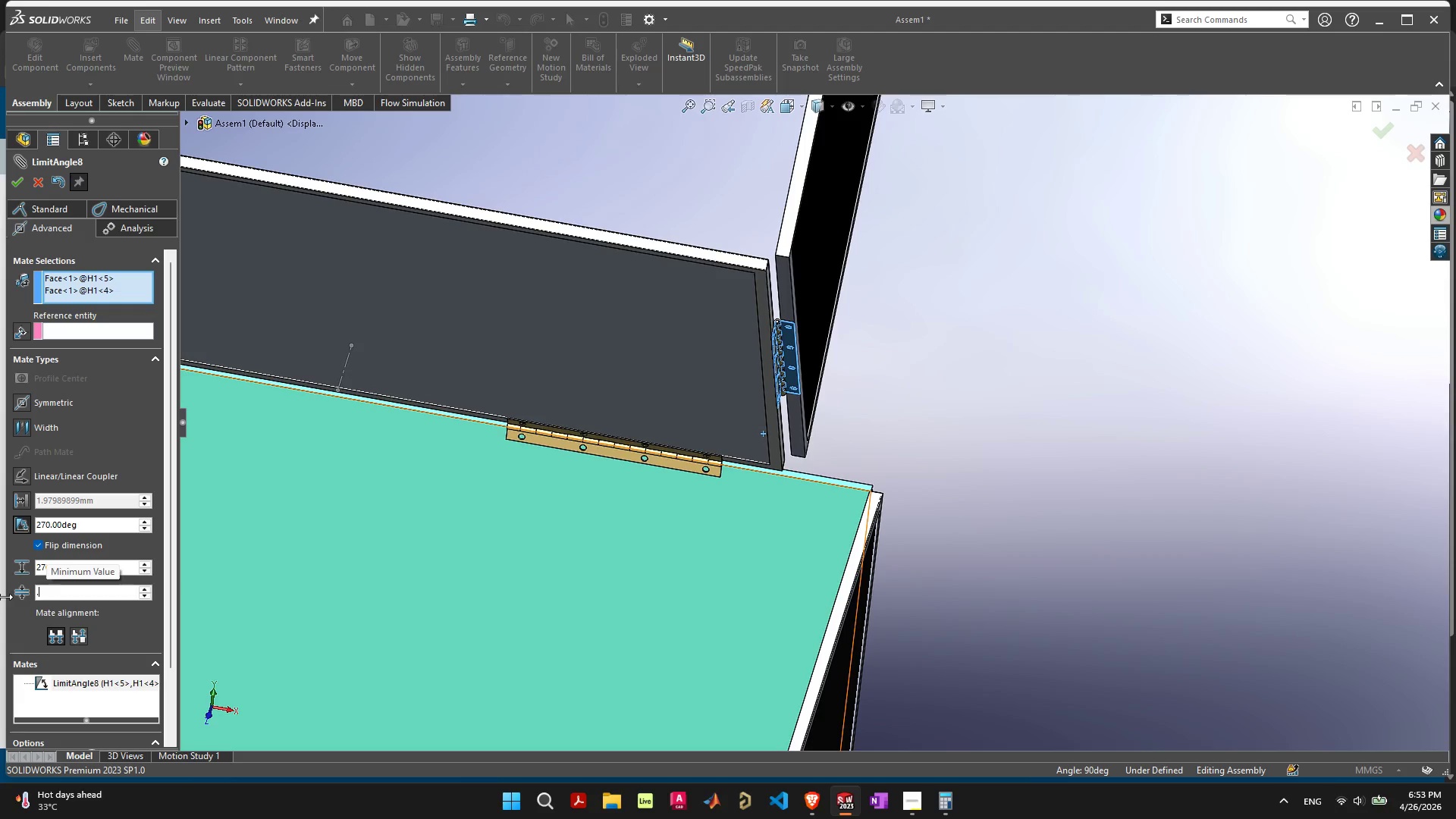 
key(3)
 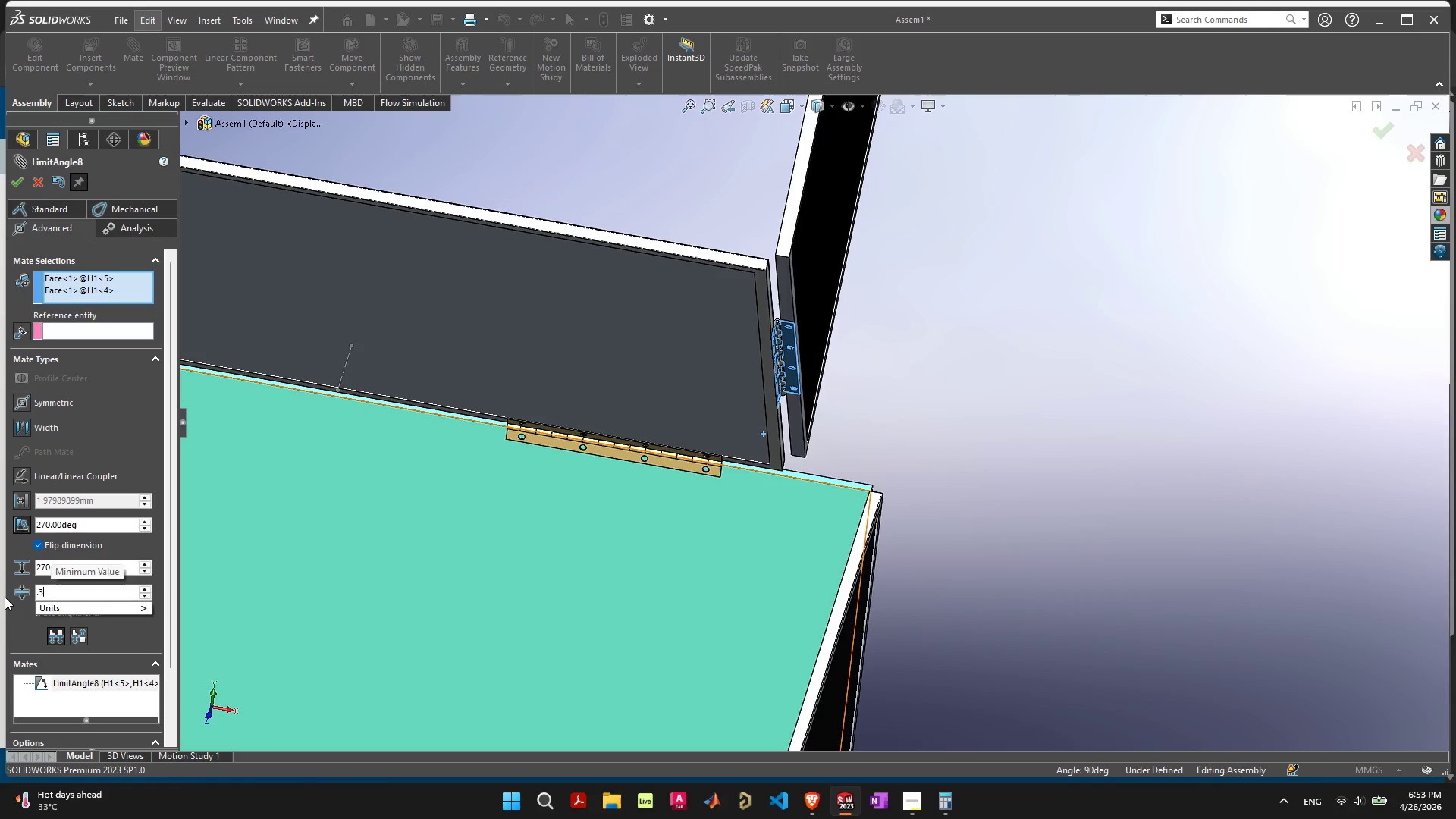 
key(Enter)
 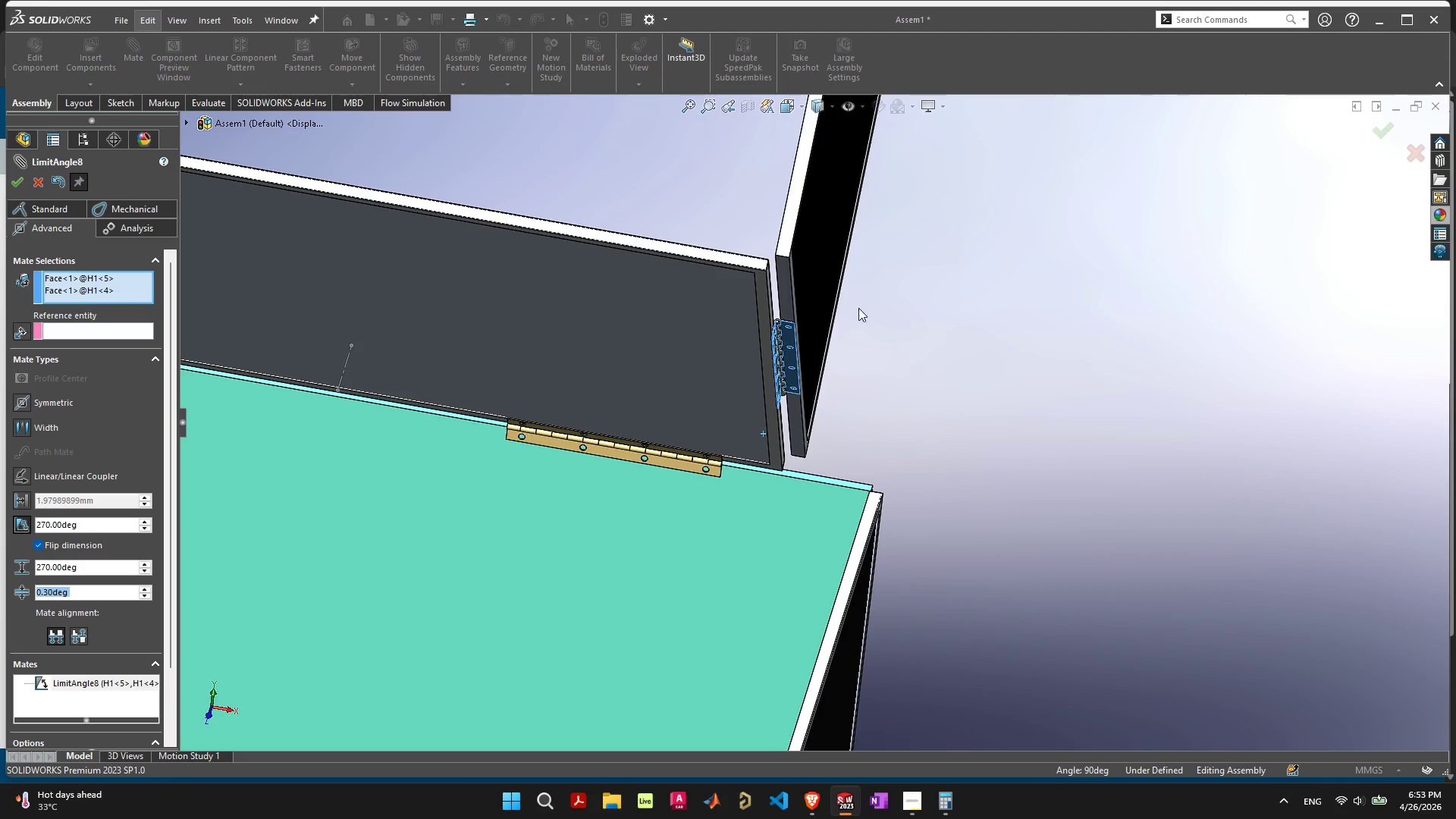 
left_click_drag(start_coordinate=[826, 185], to_coordinate=[733, 257])
 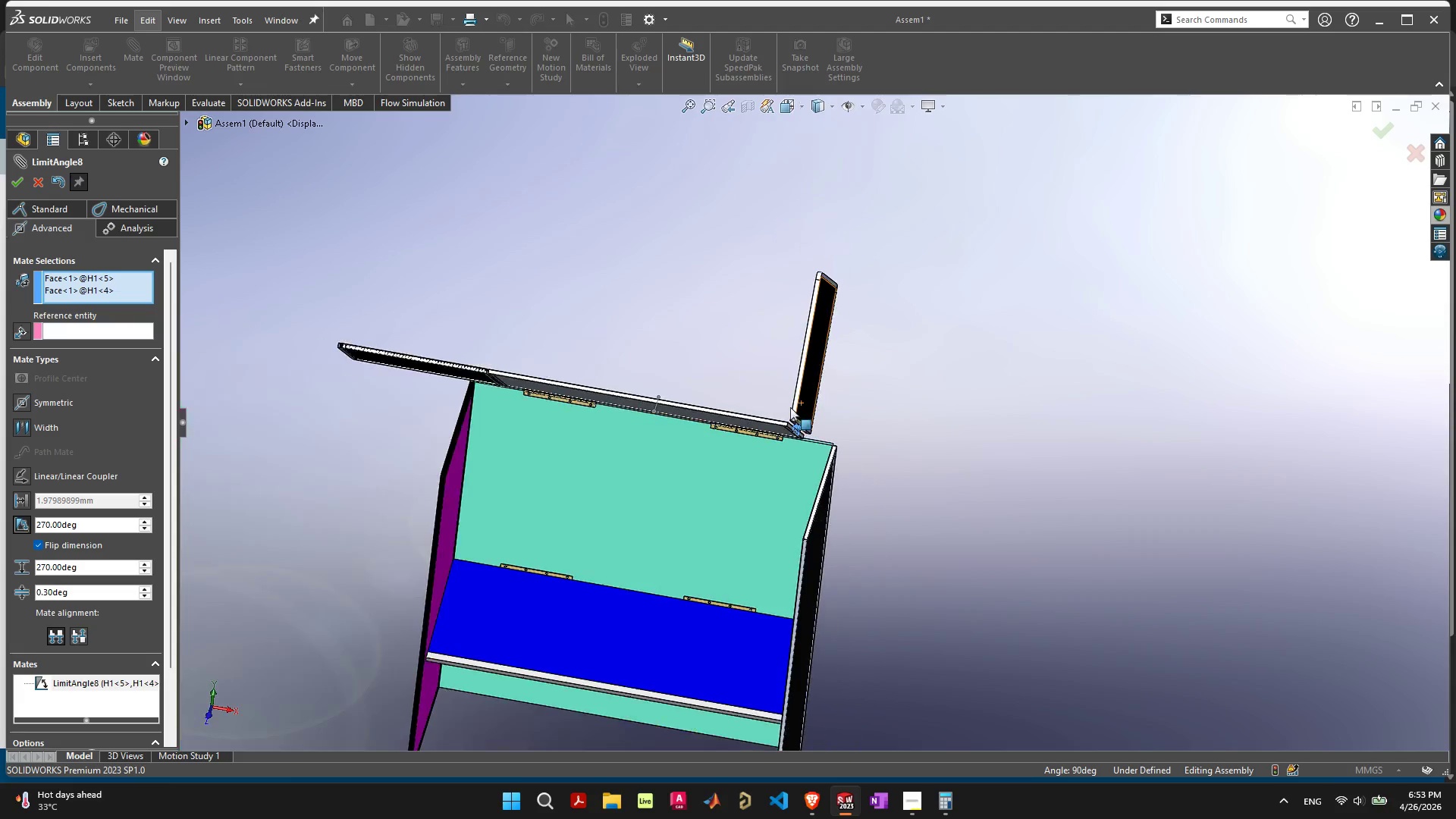 
scroll: coordinate [789, 400], scroll_direction: down, amount: 6.0
 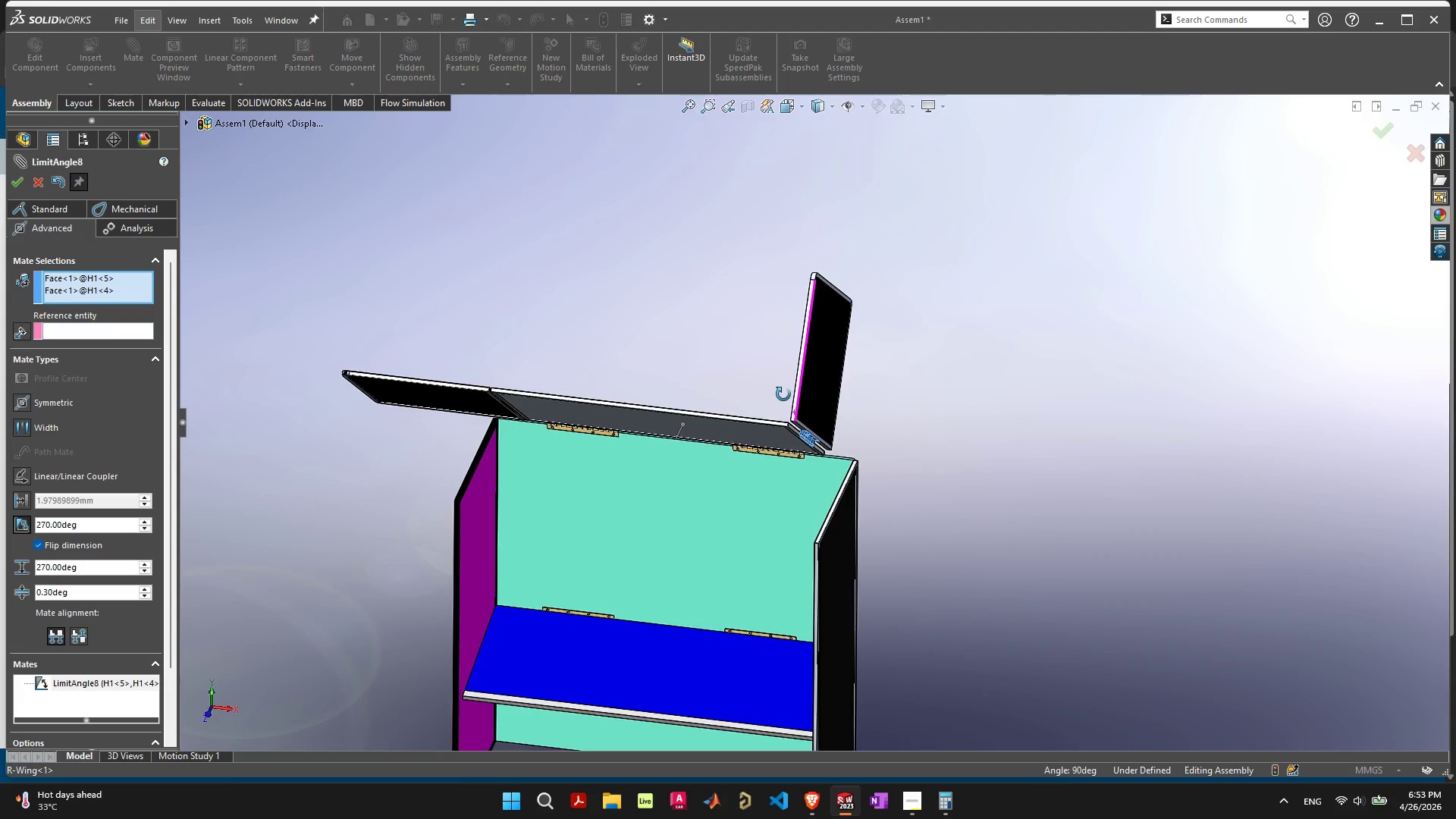 
scroll: coordinate [733, 407], scroll_direction: up, amount: 12.0
 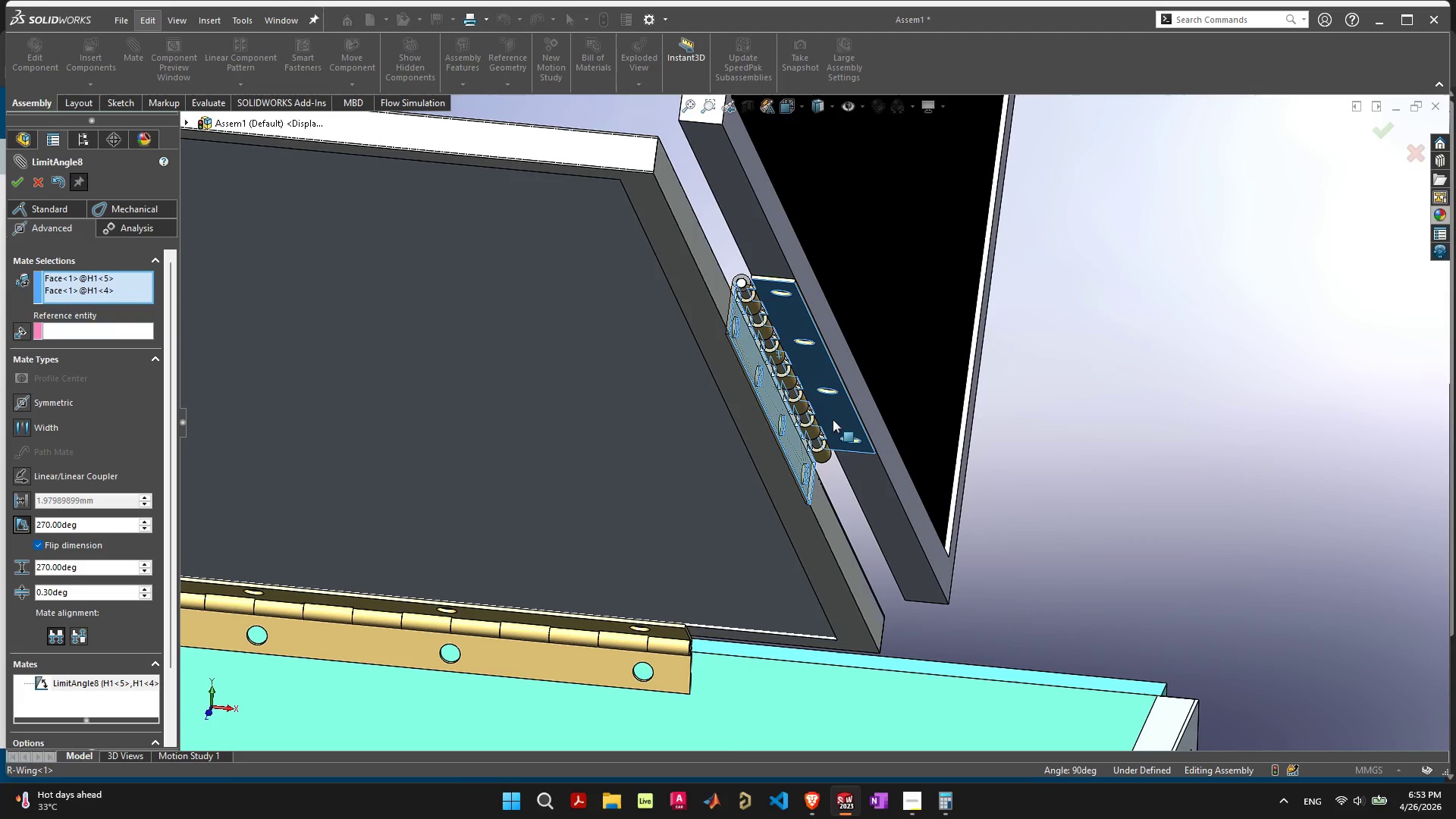 
left_click_drag(start_coordinate=[833, 419], to_coordinate=[824, 387])
 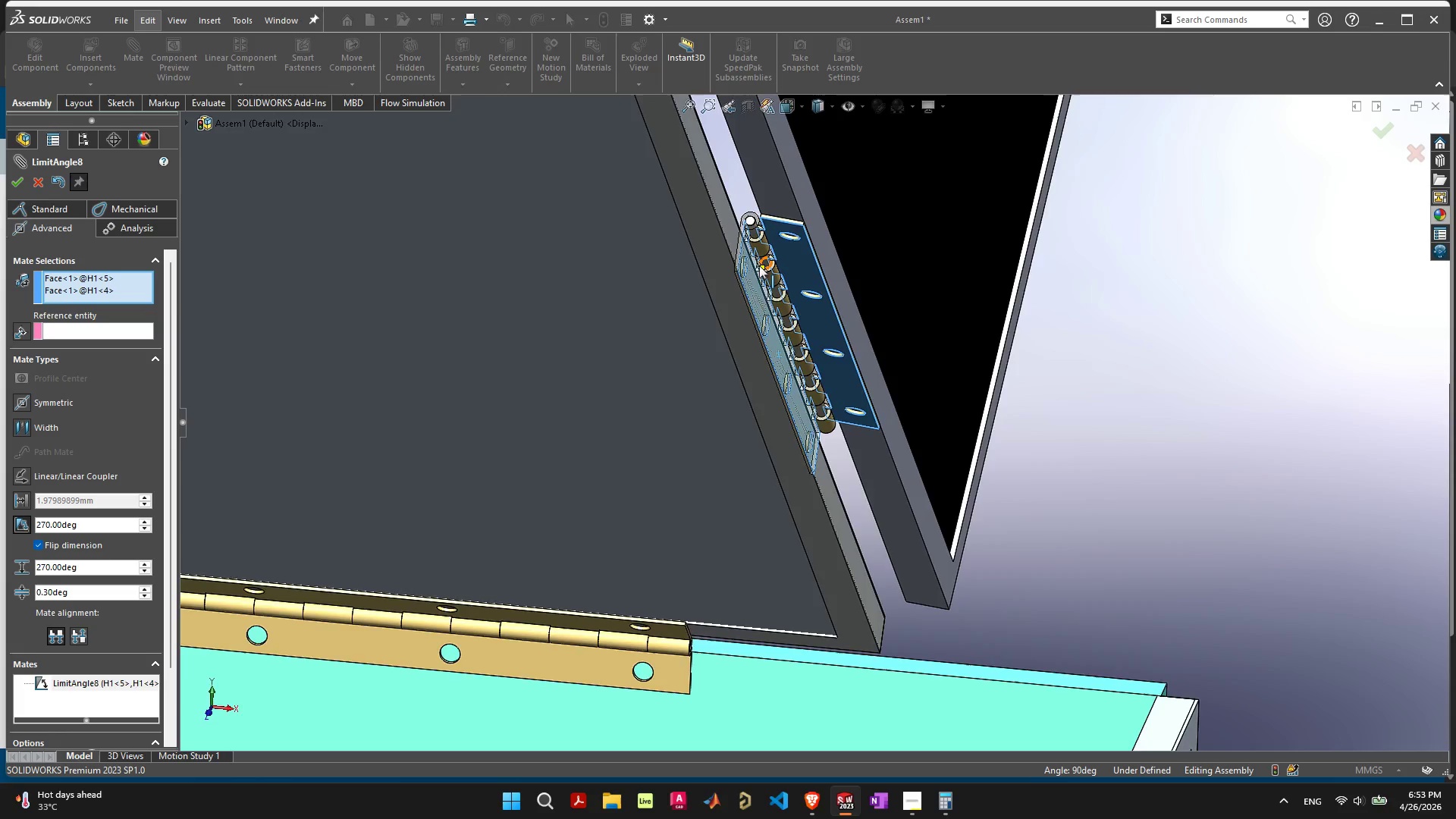 
scroll: coordinate [760, 265], scroll_direction: up, amount: 7.0
 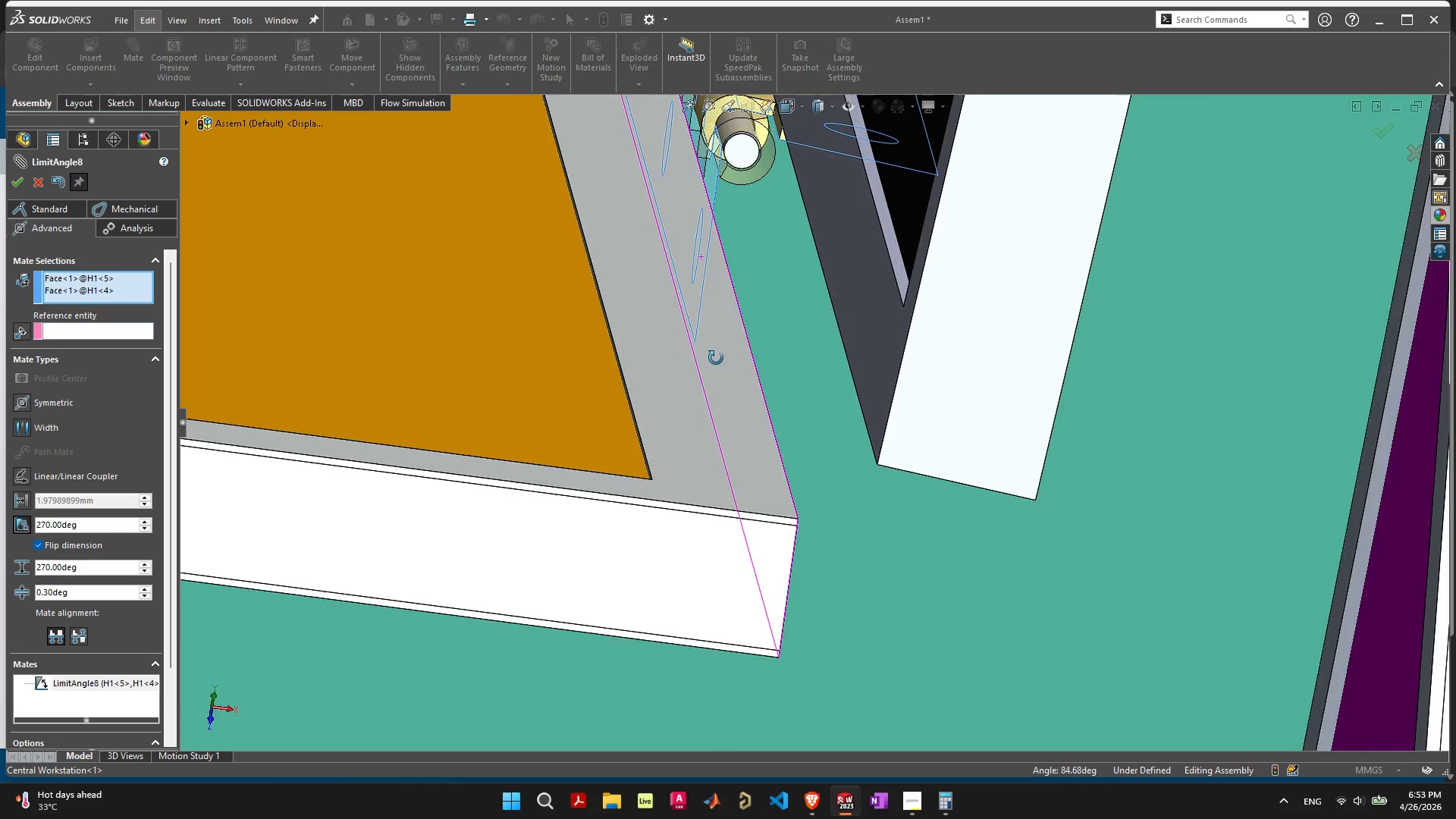 
left_click_drag(start_coordinate=[661, 262], to_coordinate=[644, 497])
 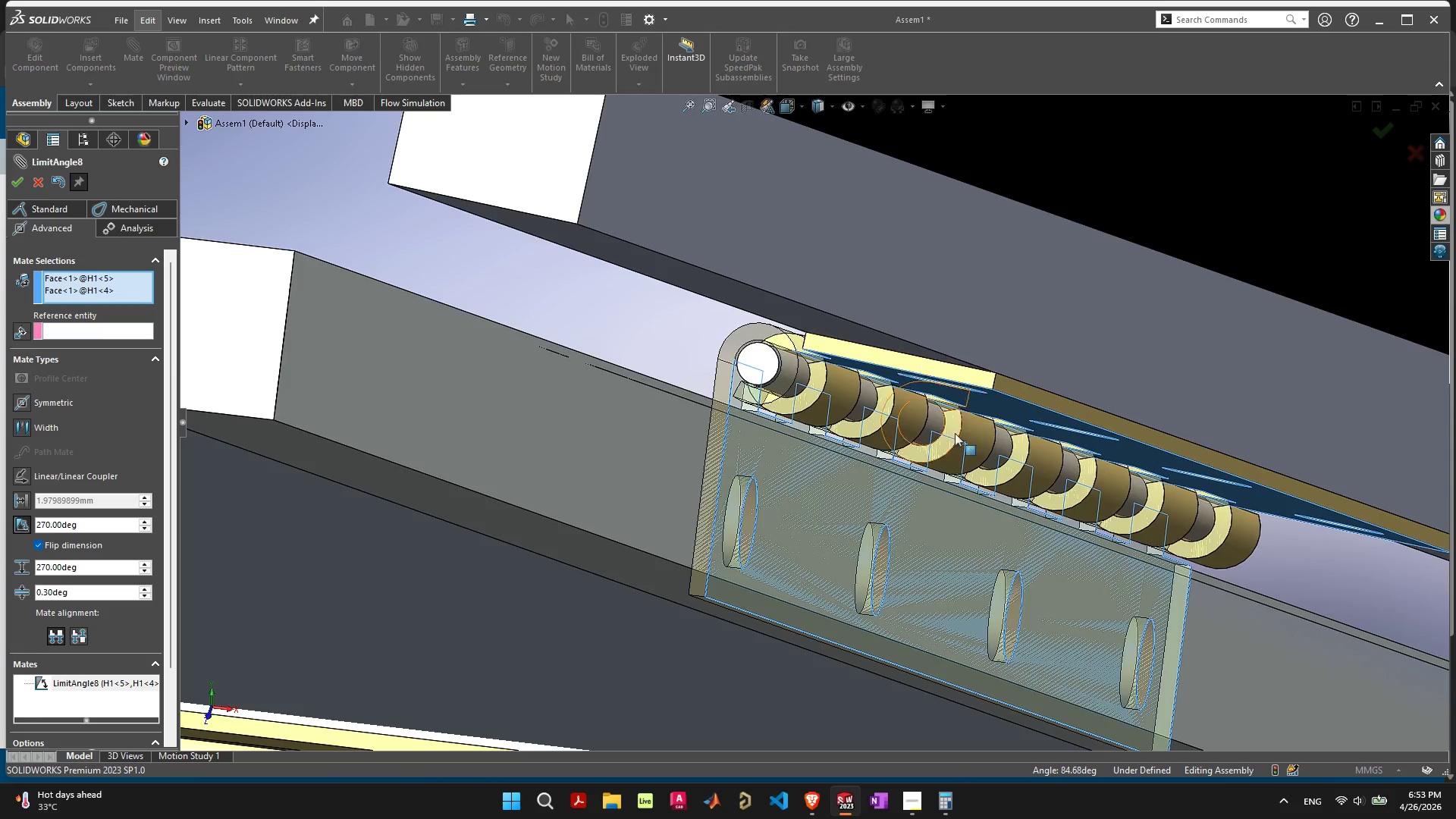 
scroll: coordinate [697, 304], scroll_direction: up, amount: 1.0
 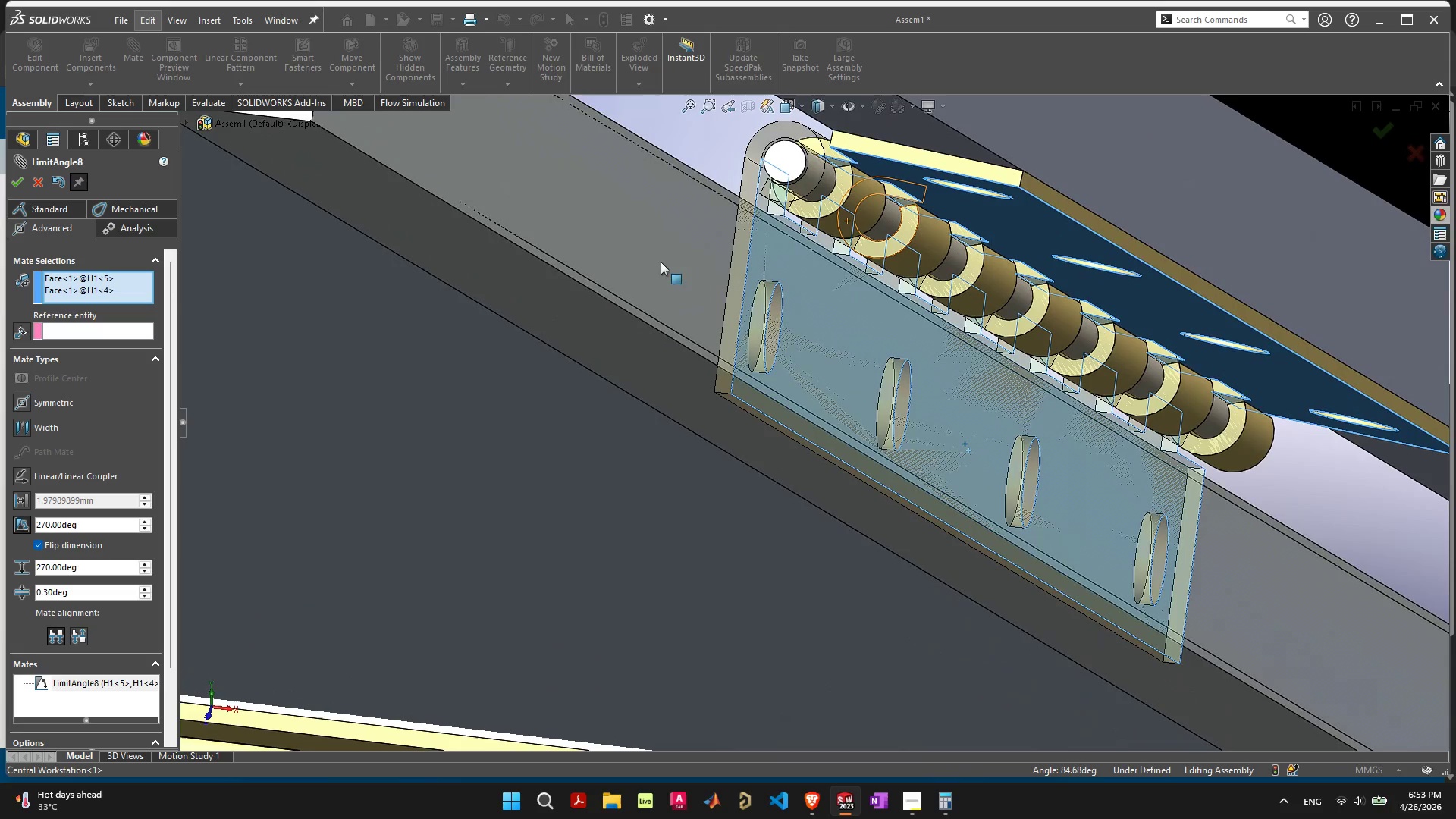 
scroll: coordinate [987, 460], scroll_direction: down, amount: 2.0
 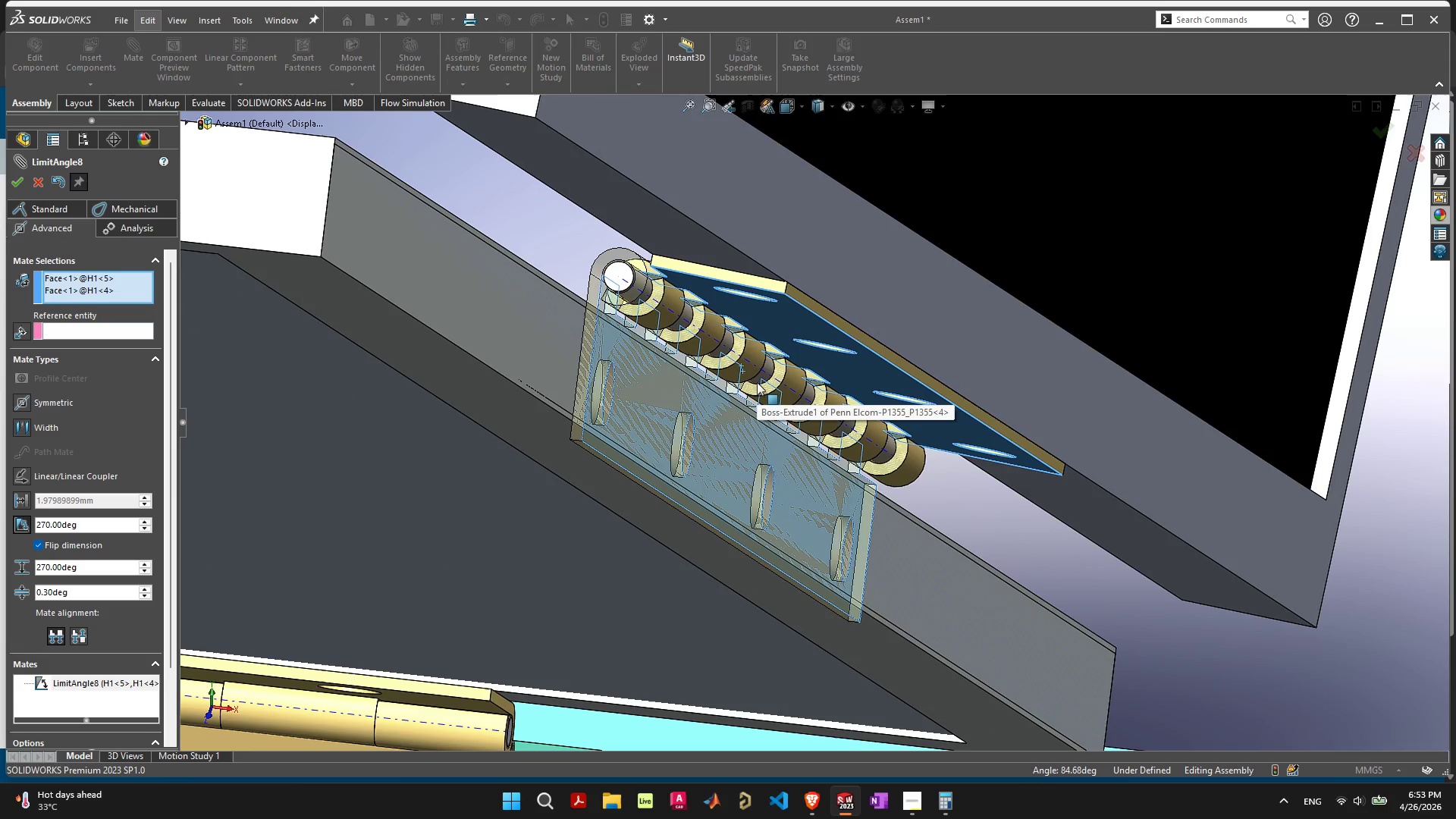 
wait(10.32)
 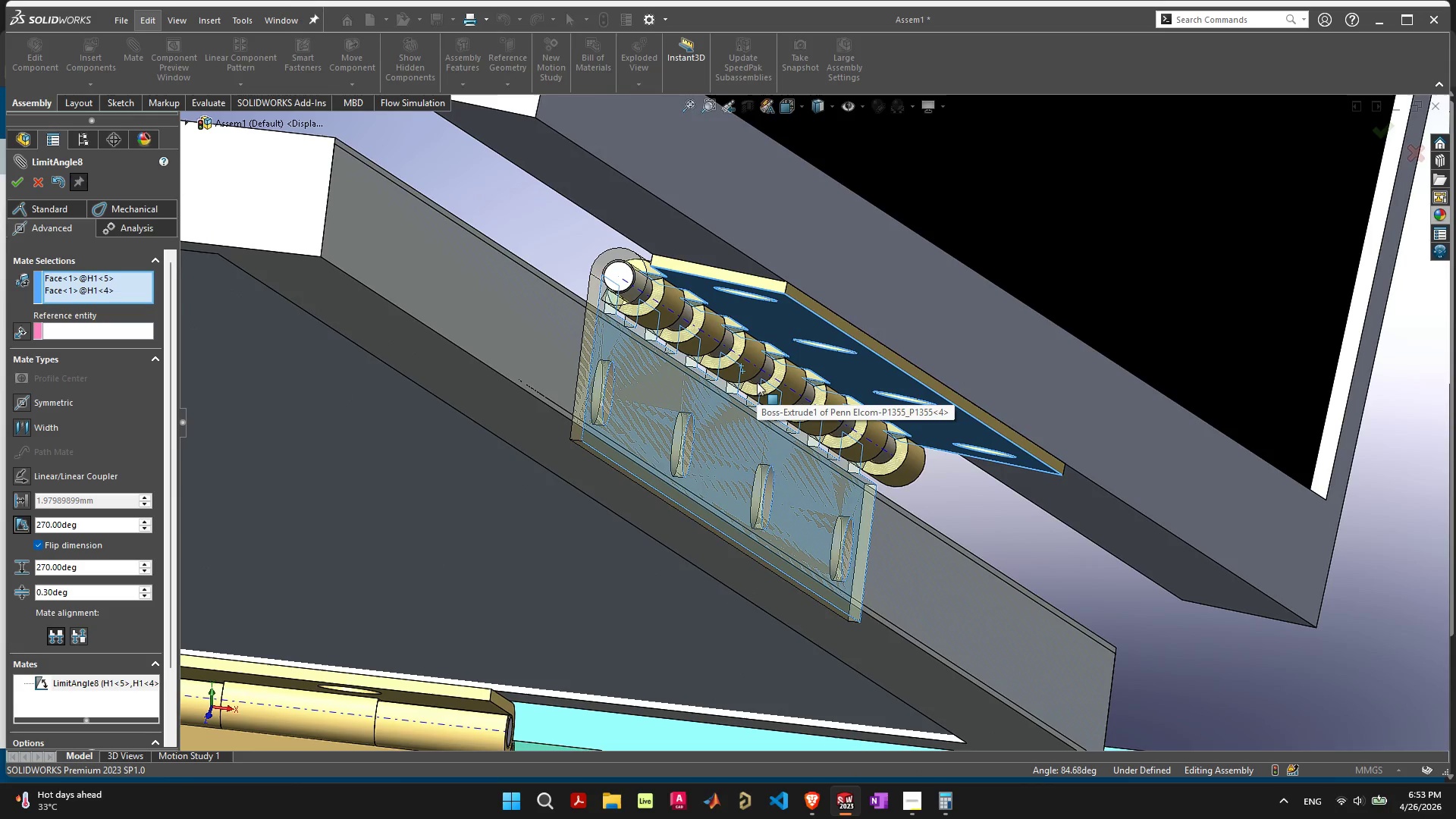 
scroll: coordinate [754, 375], scroll_direction: down, amount: 9.0
 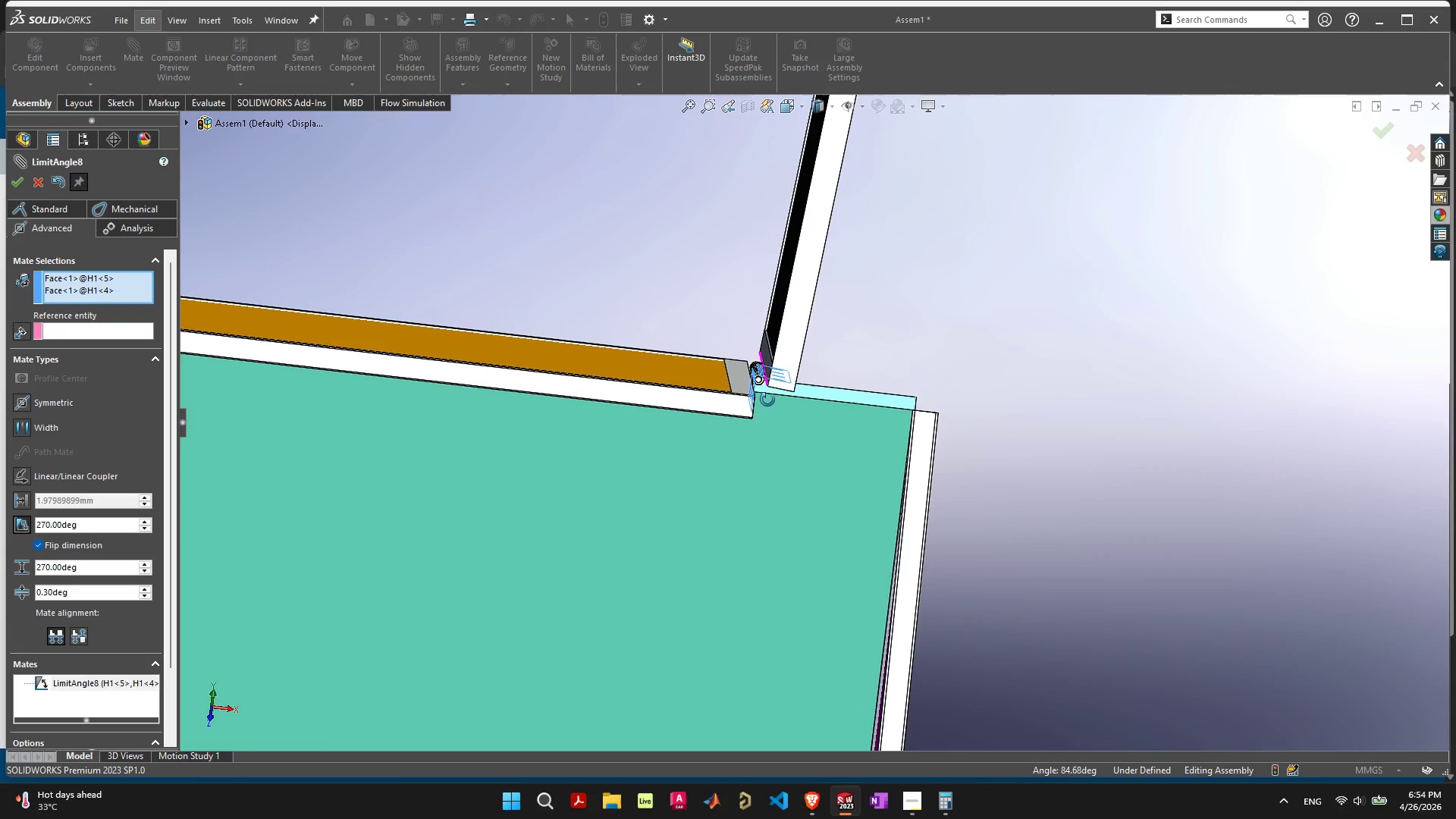 
wait(7.47)
 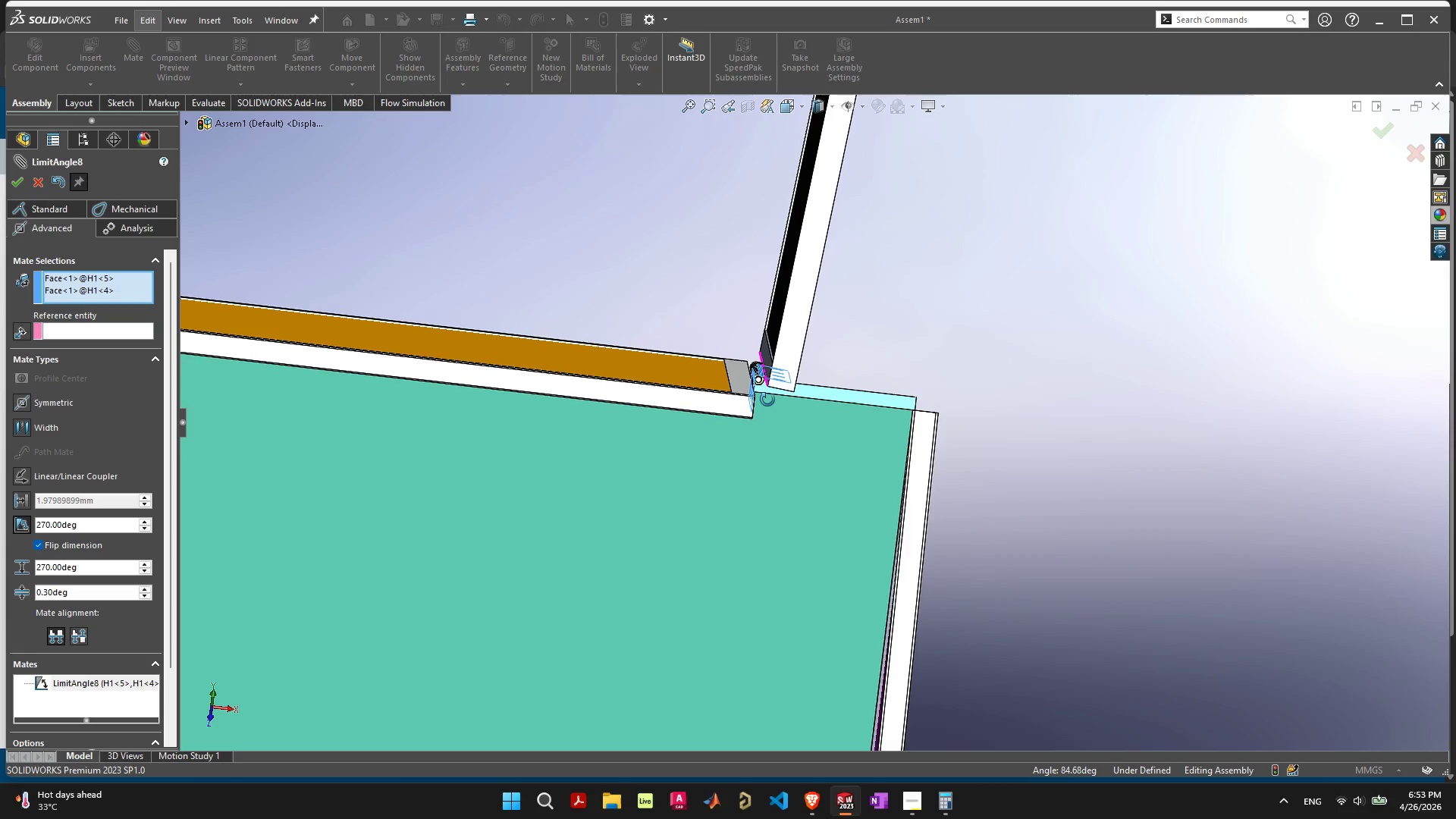 
scroll: coordinate [784, 402], scroll_direction: up, amount: 8.0
 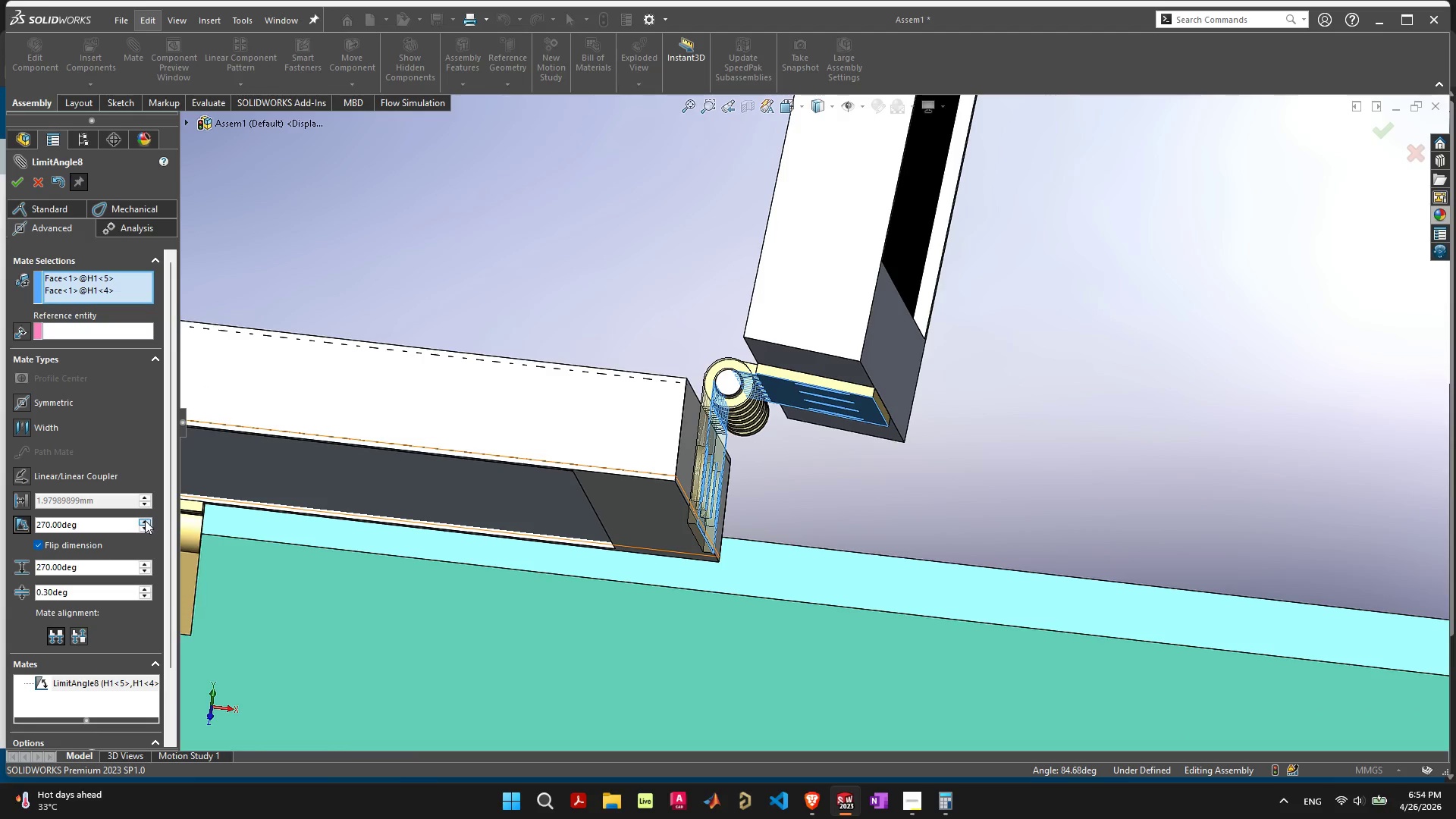 
left_click([148, 521])
 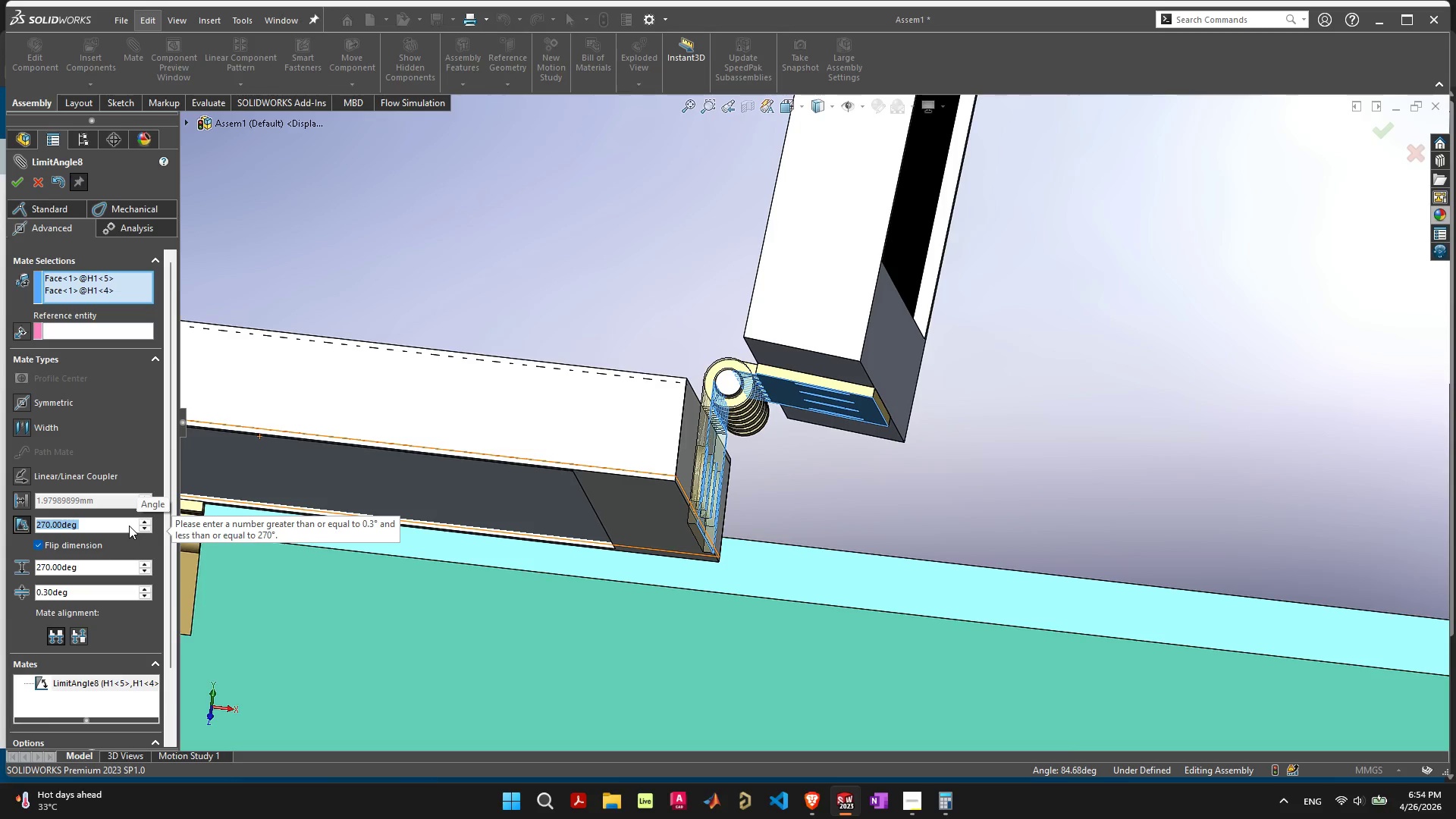 
wait(7.03)
 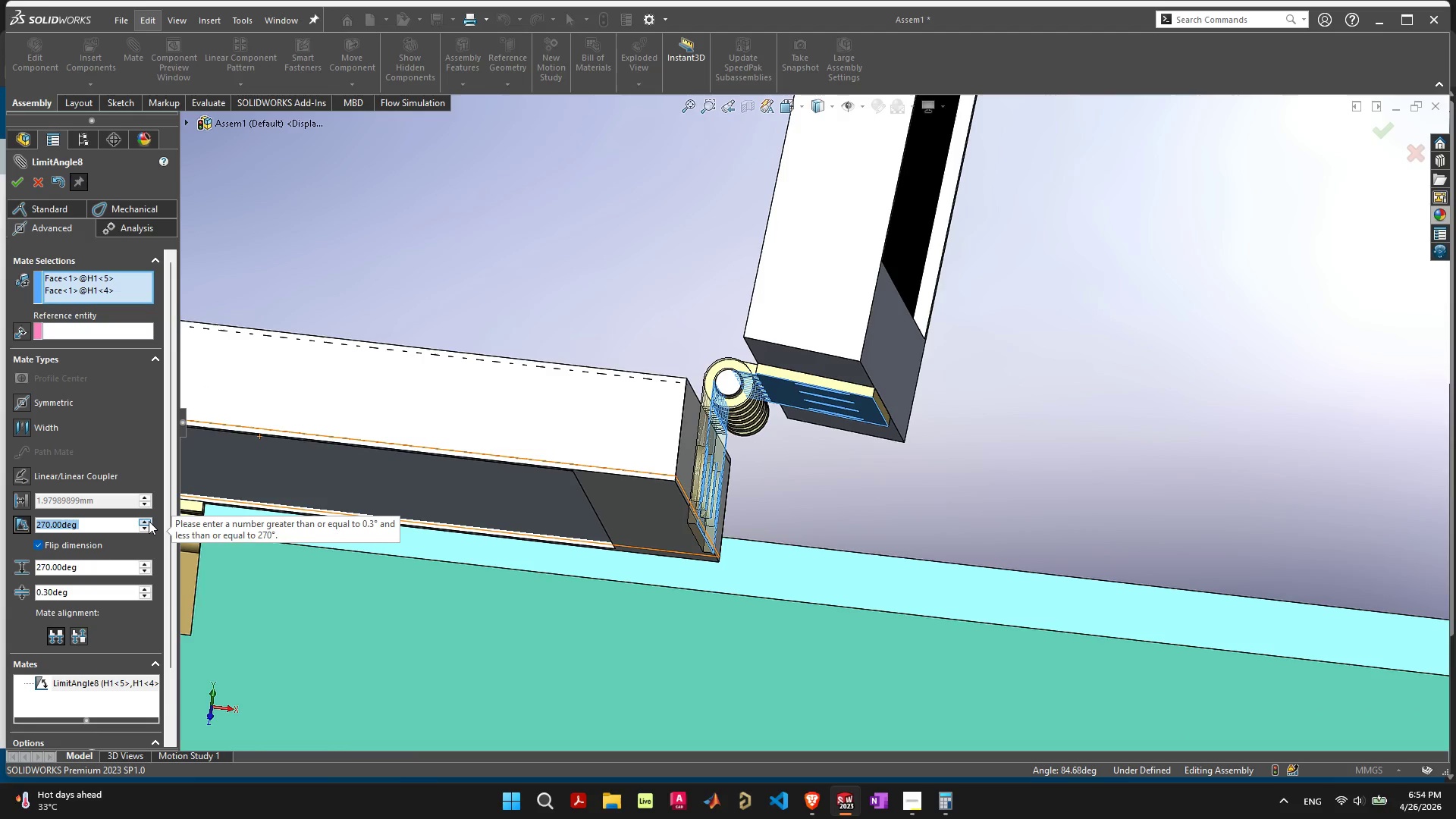 
key(Period)
 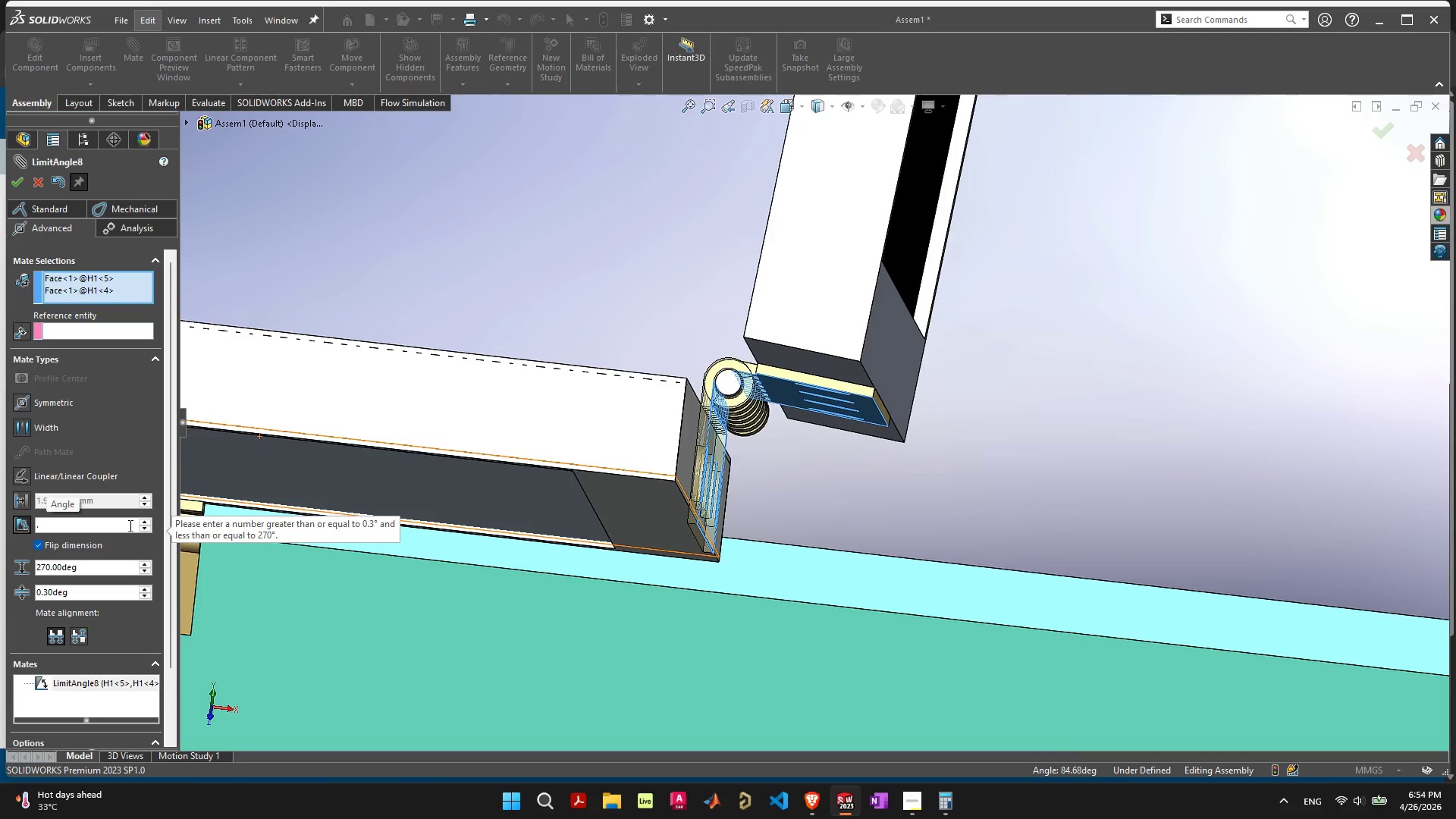 
key(5)
 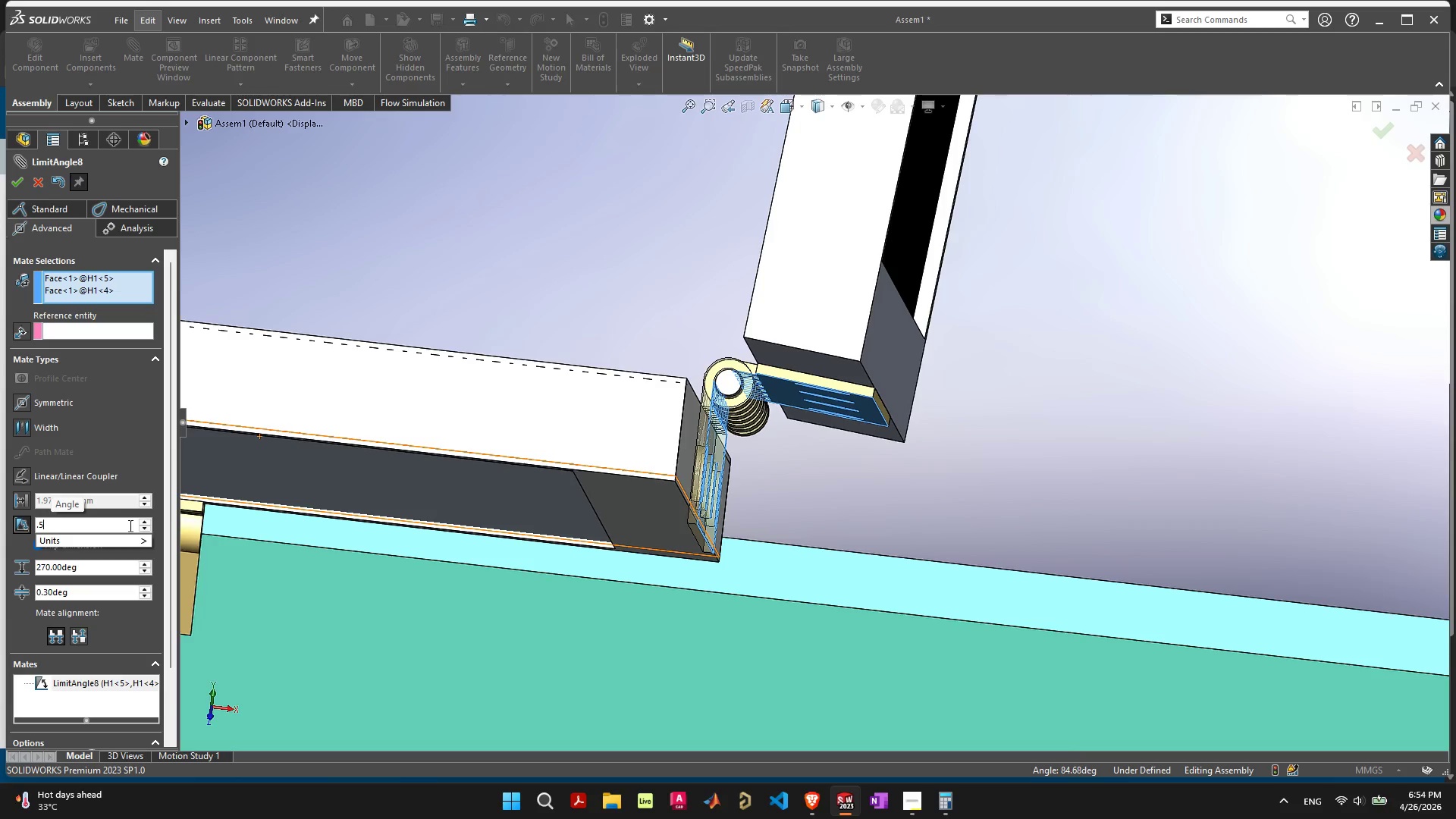 
key(Enter)
 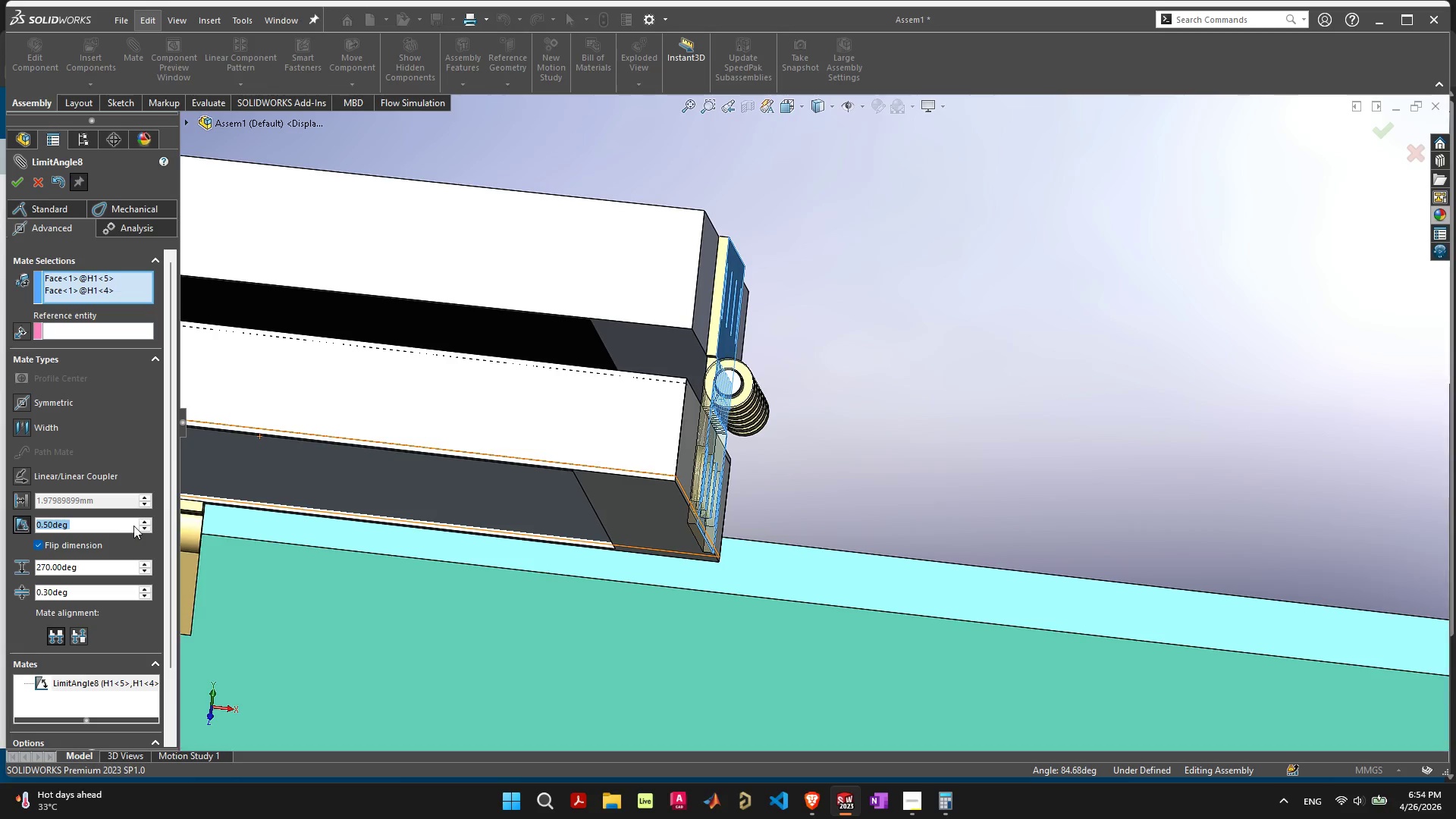 
scroll: coordinate [614, 422], scroll_direction: down, amount: 12.0
 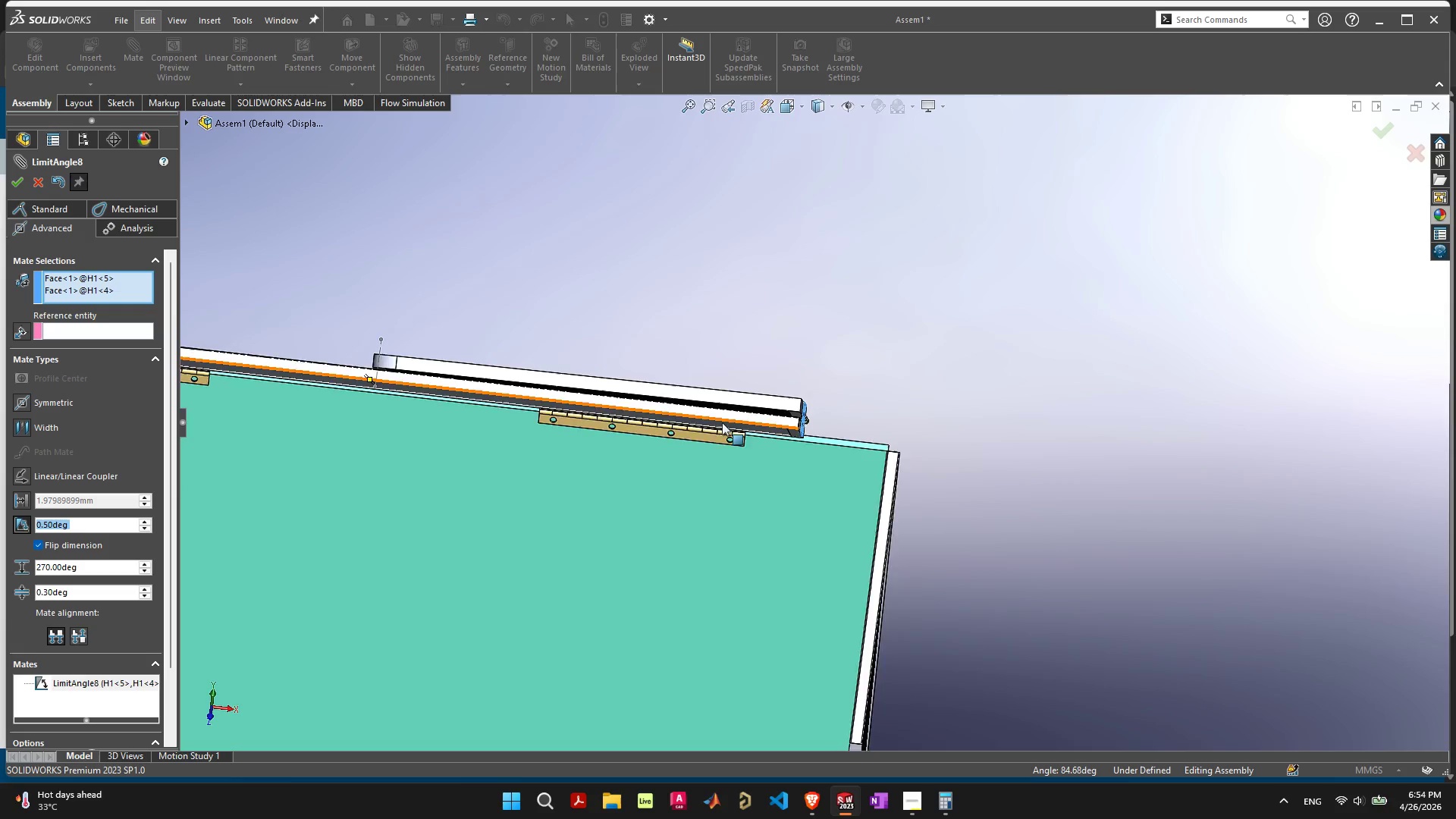 
scroll: coordinate [662, 421], scroll_direction: up, amount: 13.0
 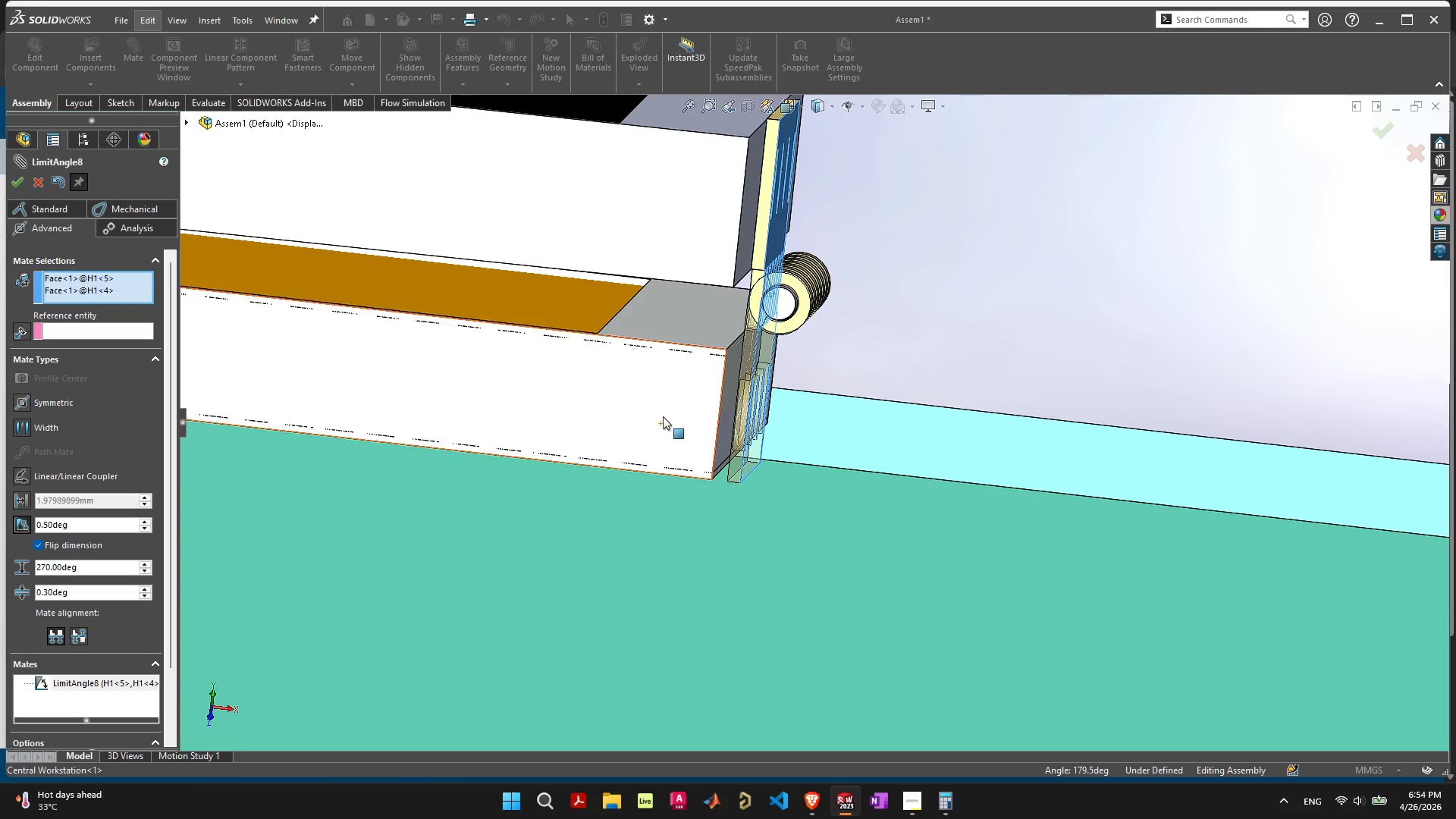 
left_click_drag(start_coordinate=[639, 188], to_coordinate=[654, 162])
 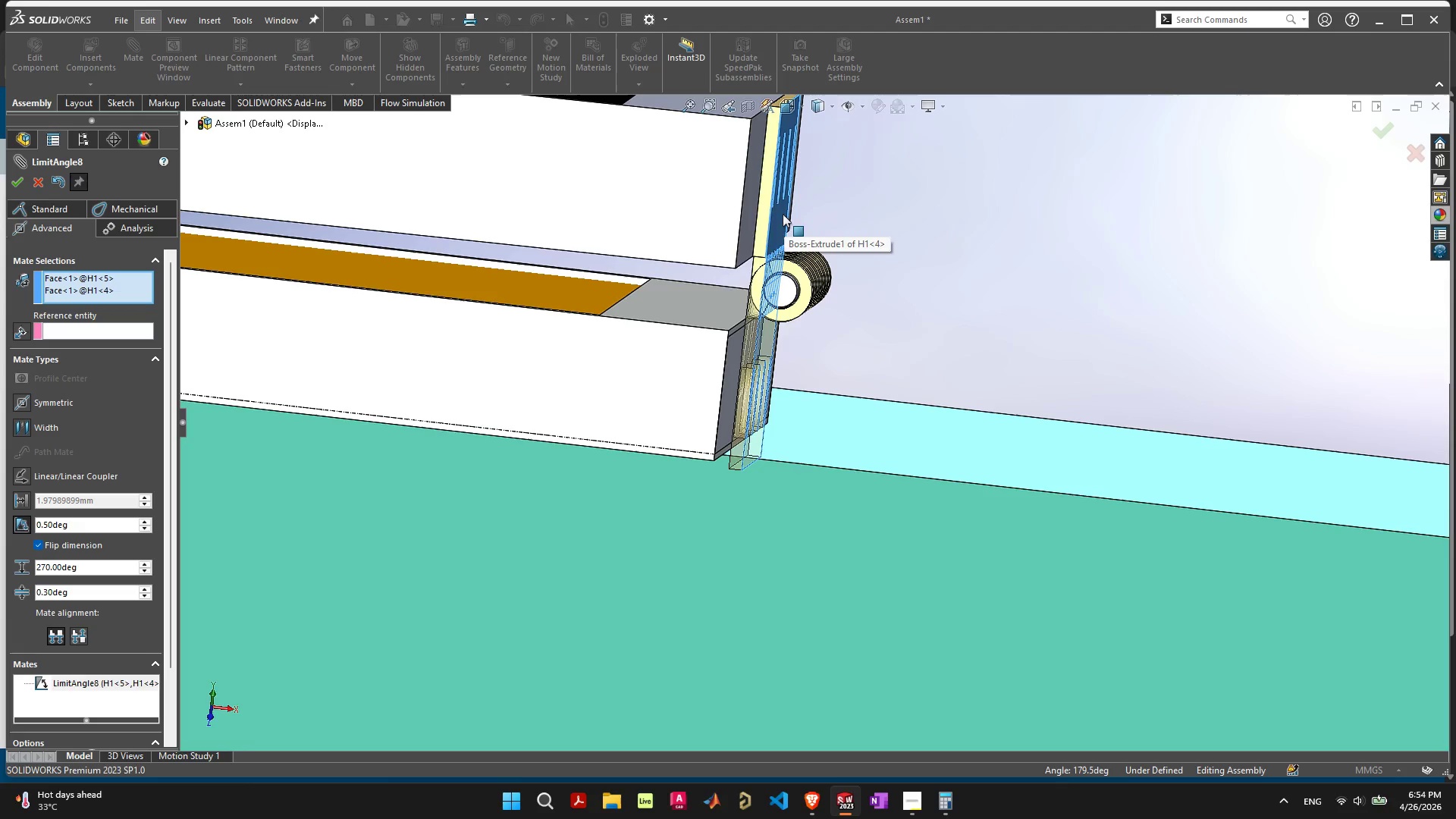 
left_click_drag(start_coordinate=[780, 213], to_coordinate=[591, 216])
 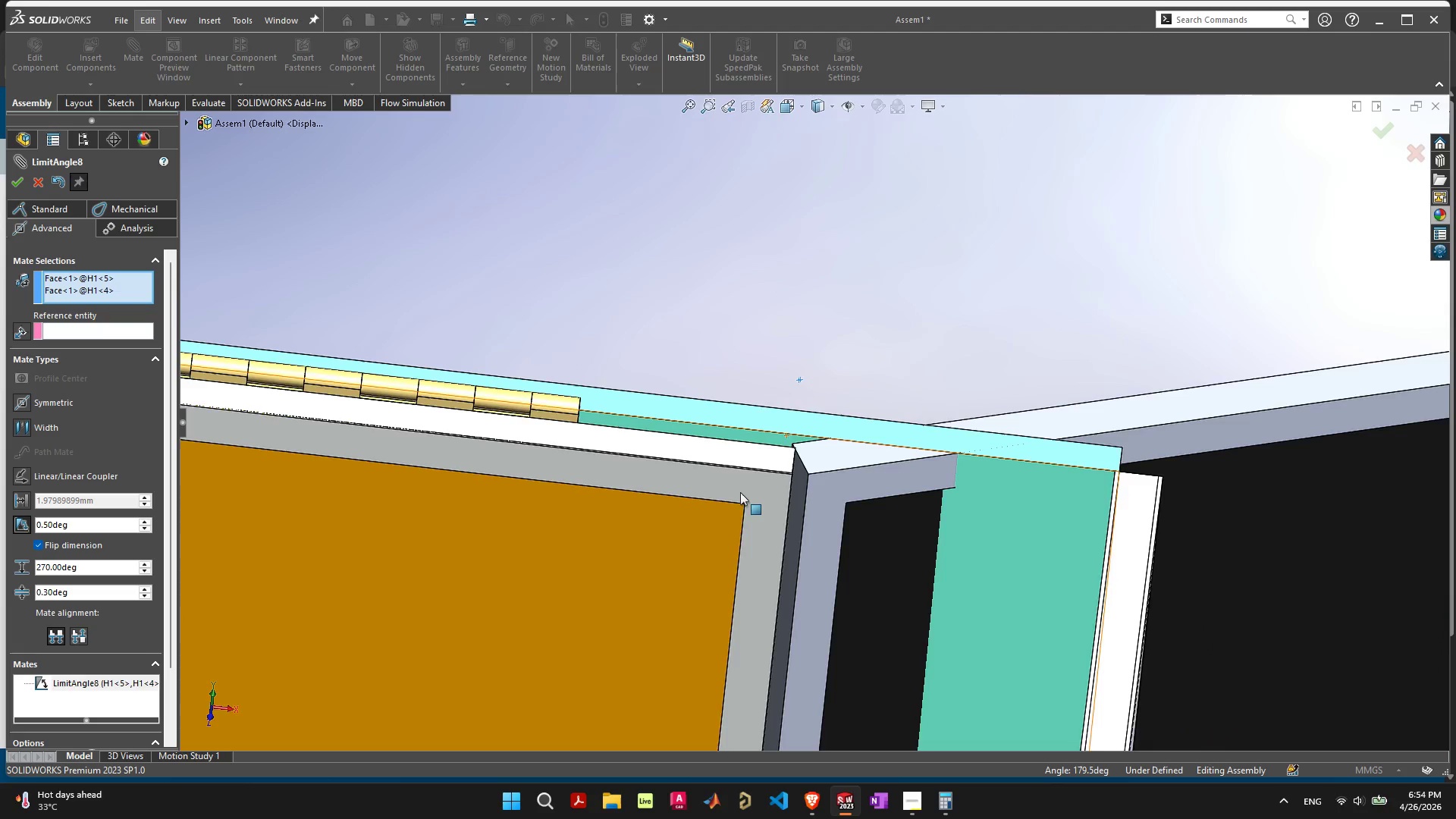 
scroll: coordinate [803, 510], scroll_direction: down, amount: 13.0
 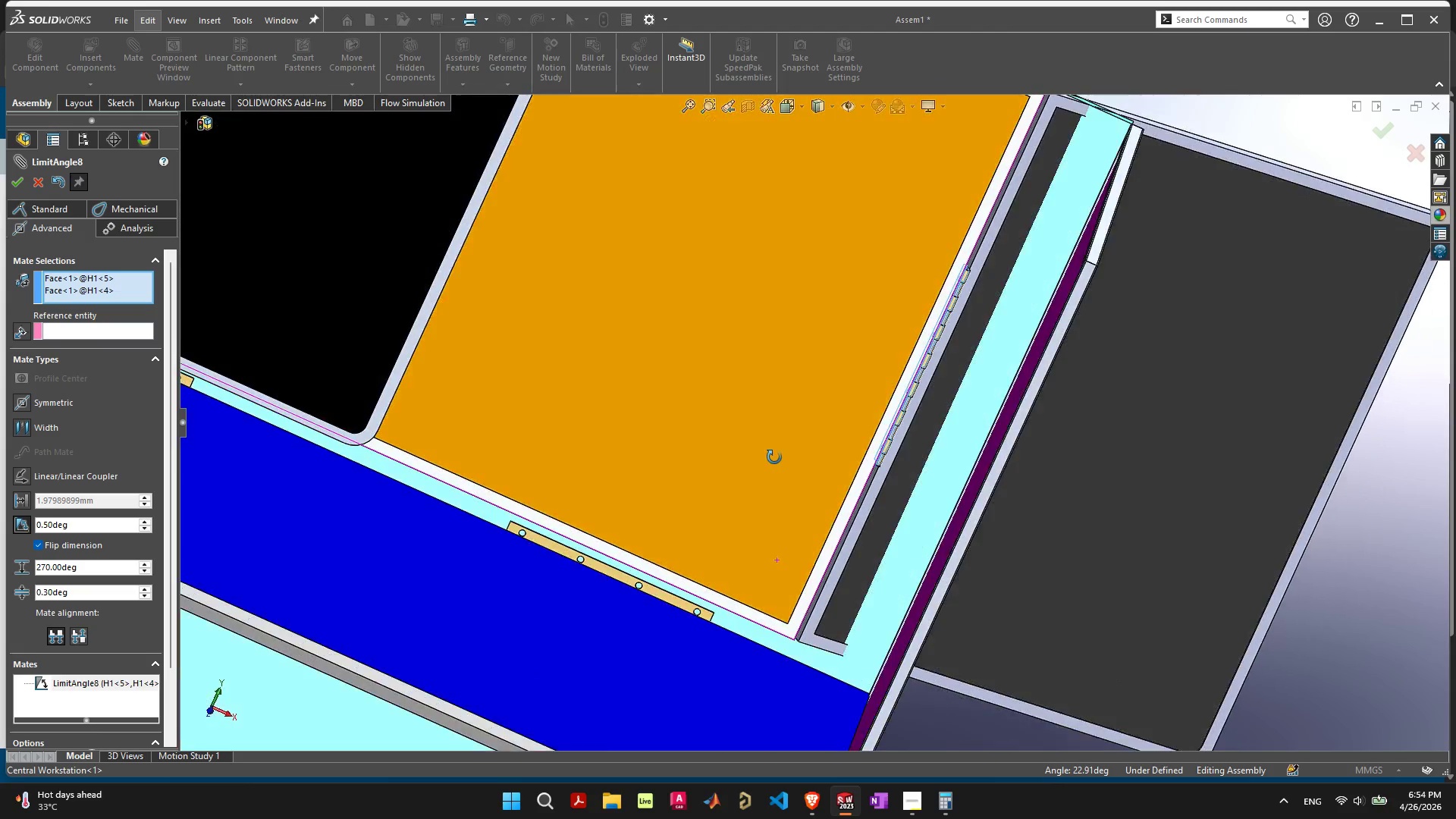 
left_click_drag(start_coordinate=[770, 463], to_coordinate=[661, 400])
 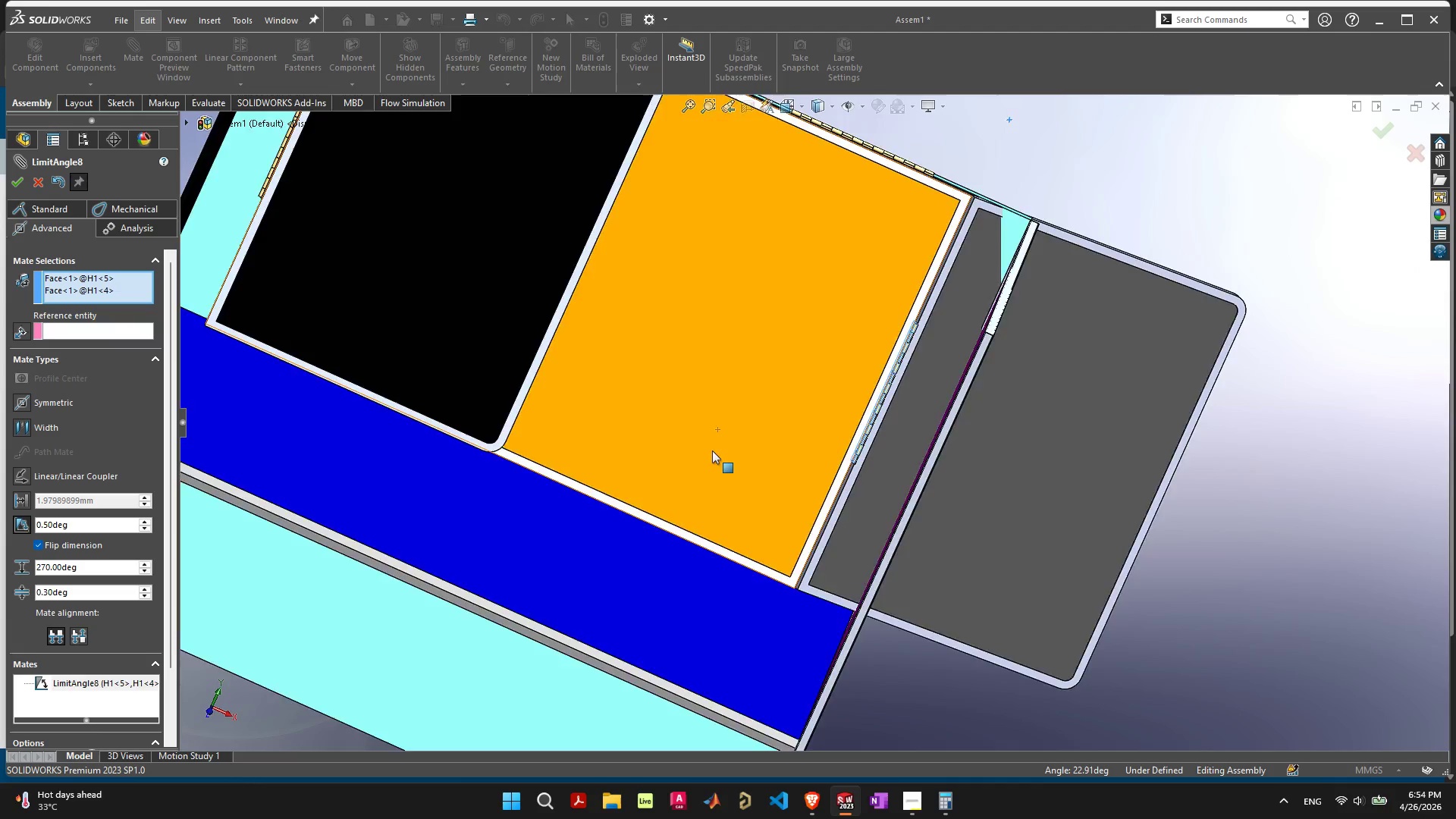 
left_click_drag(start_coordinate=[761, 377], to_coordinate=[482, 215])
 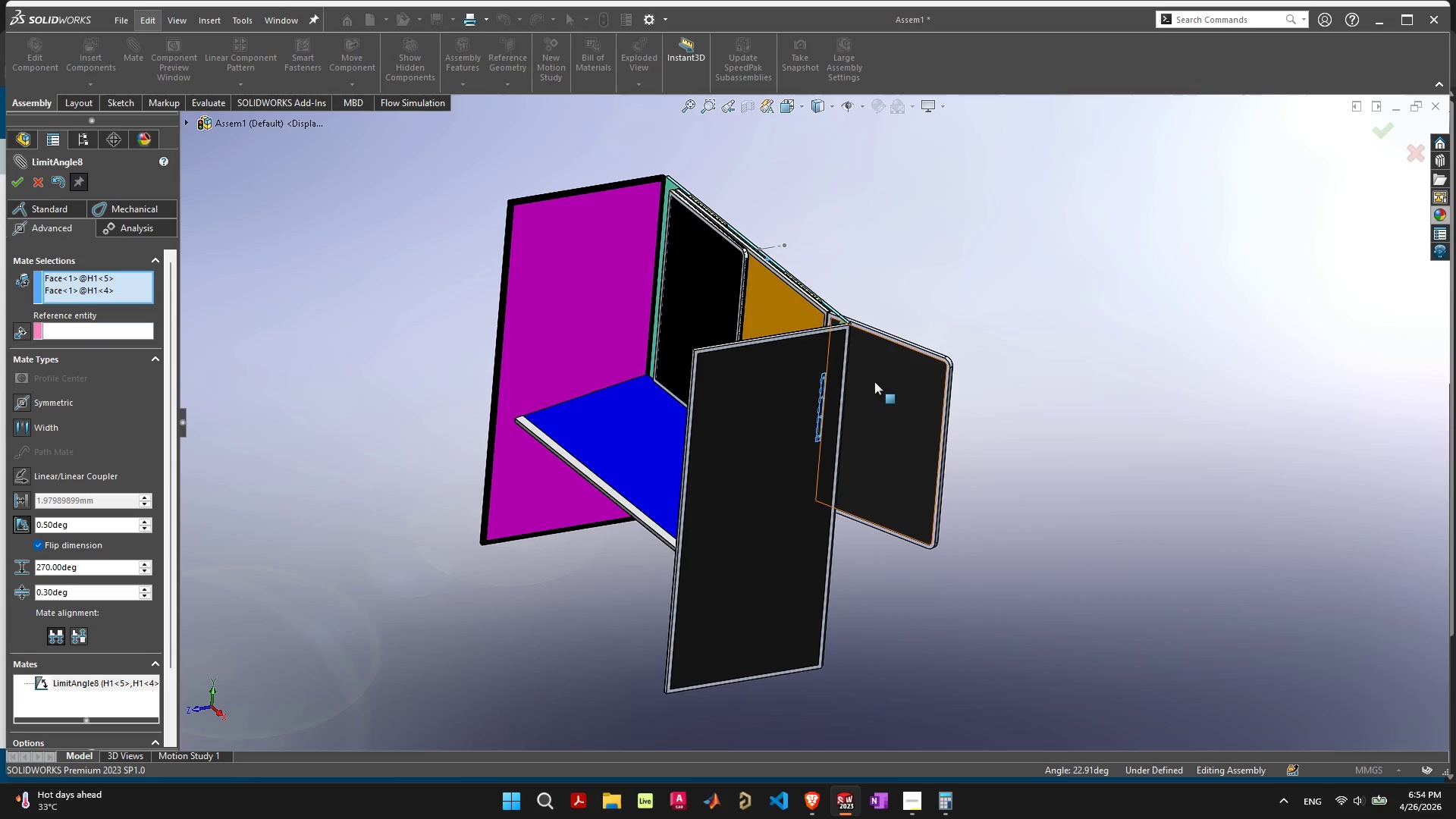 
scroll: coordinate [711, 452], scroll_direction: down, amount: 6.0
 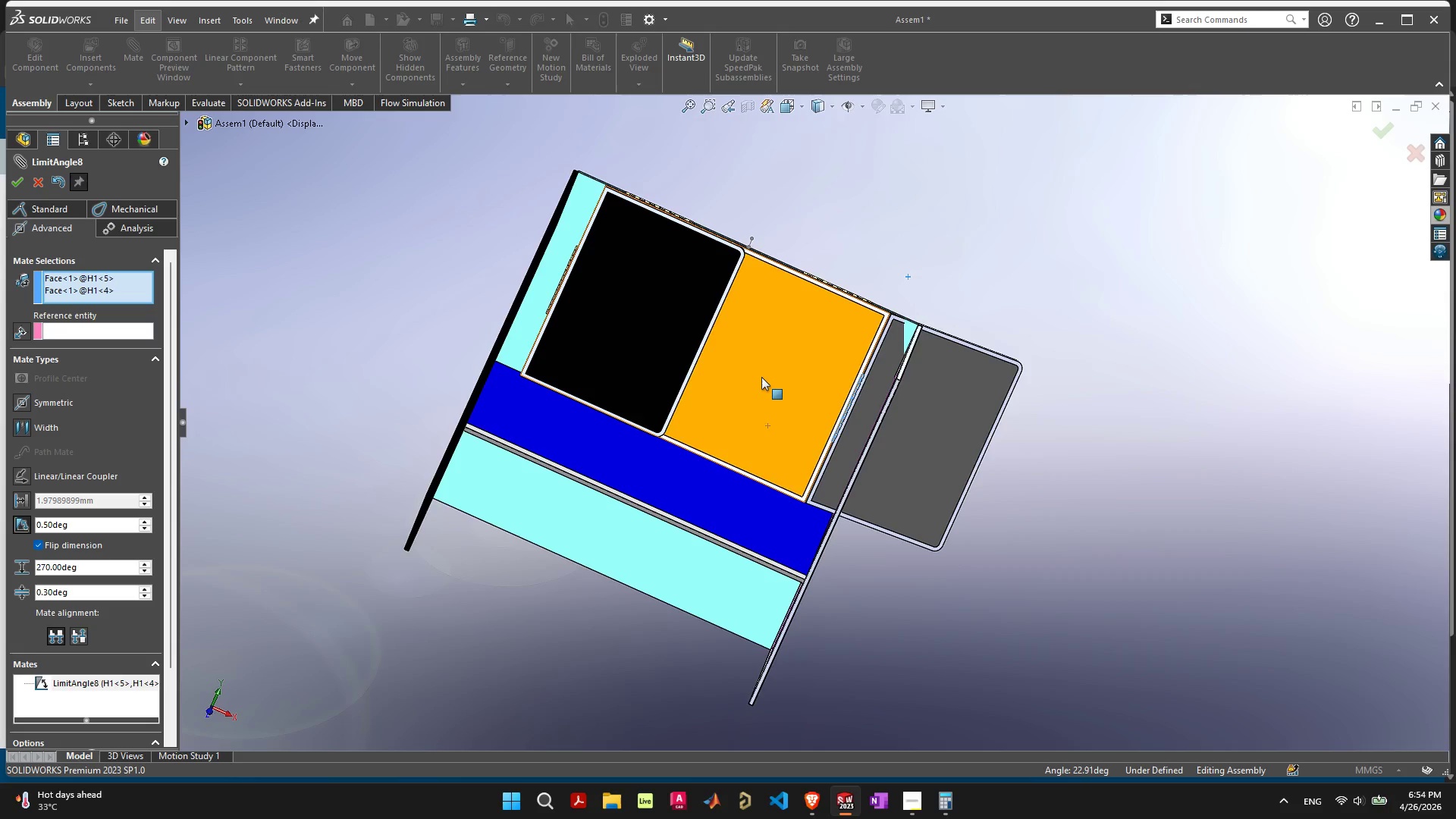 
left_click_drag(start_coordinate=[902, 406], to_coordinate=[608, 328])
 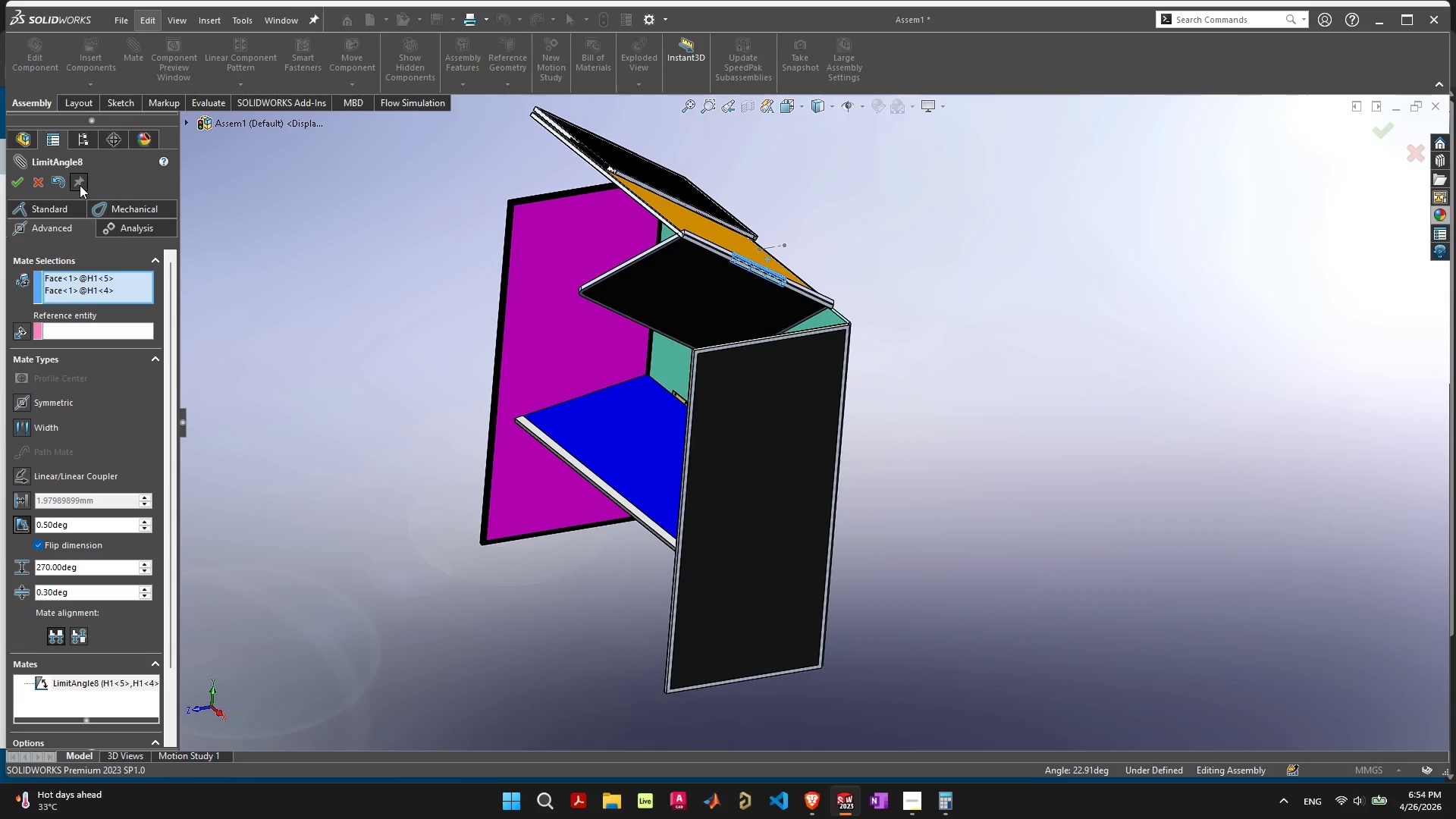 
left_click([61, 182])
 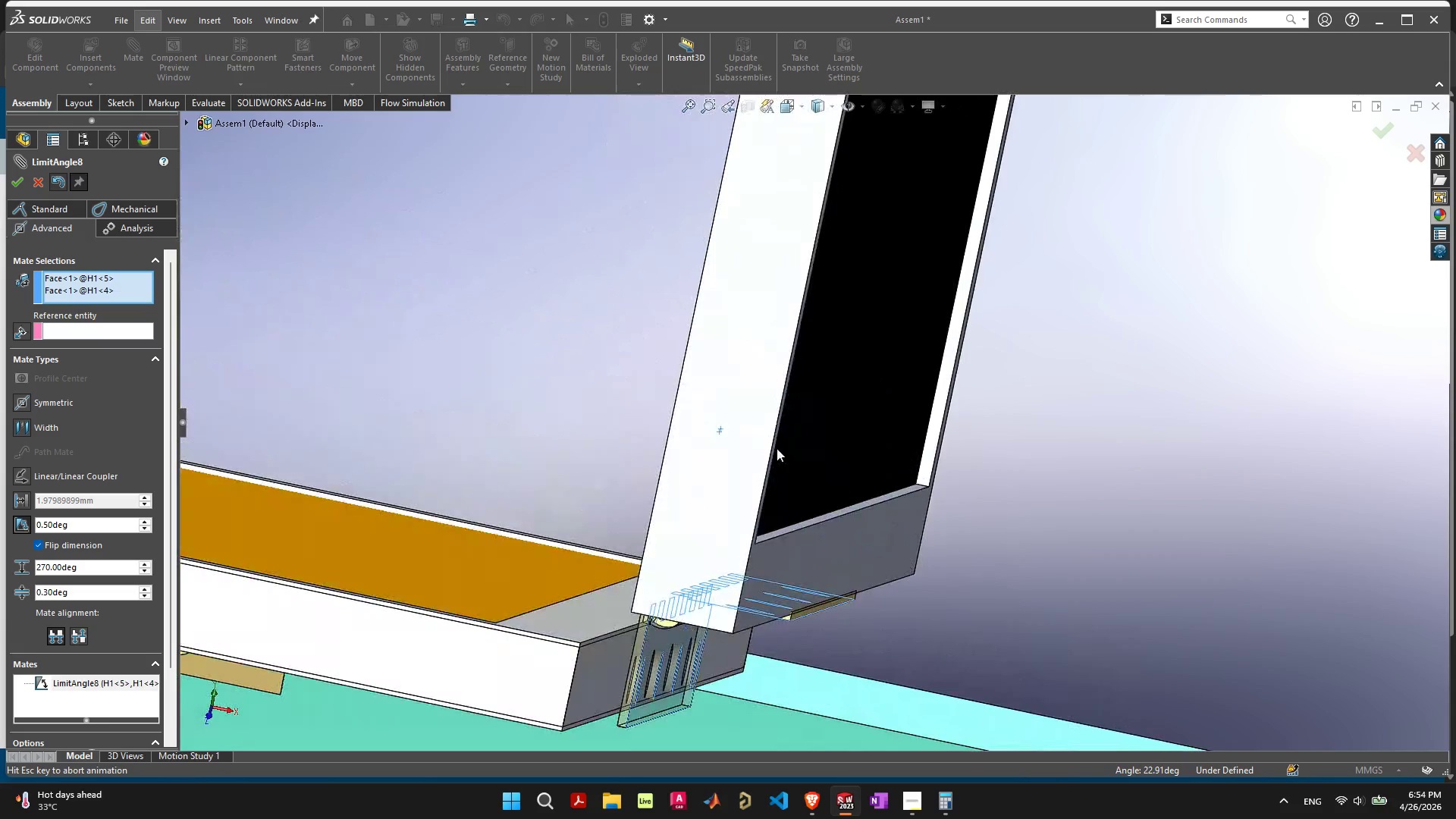 
scroll: coordinate [767, 574], scroll_direction: down, amount: 10.0
 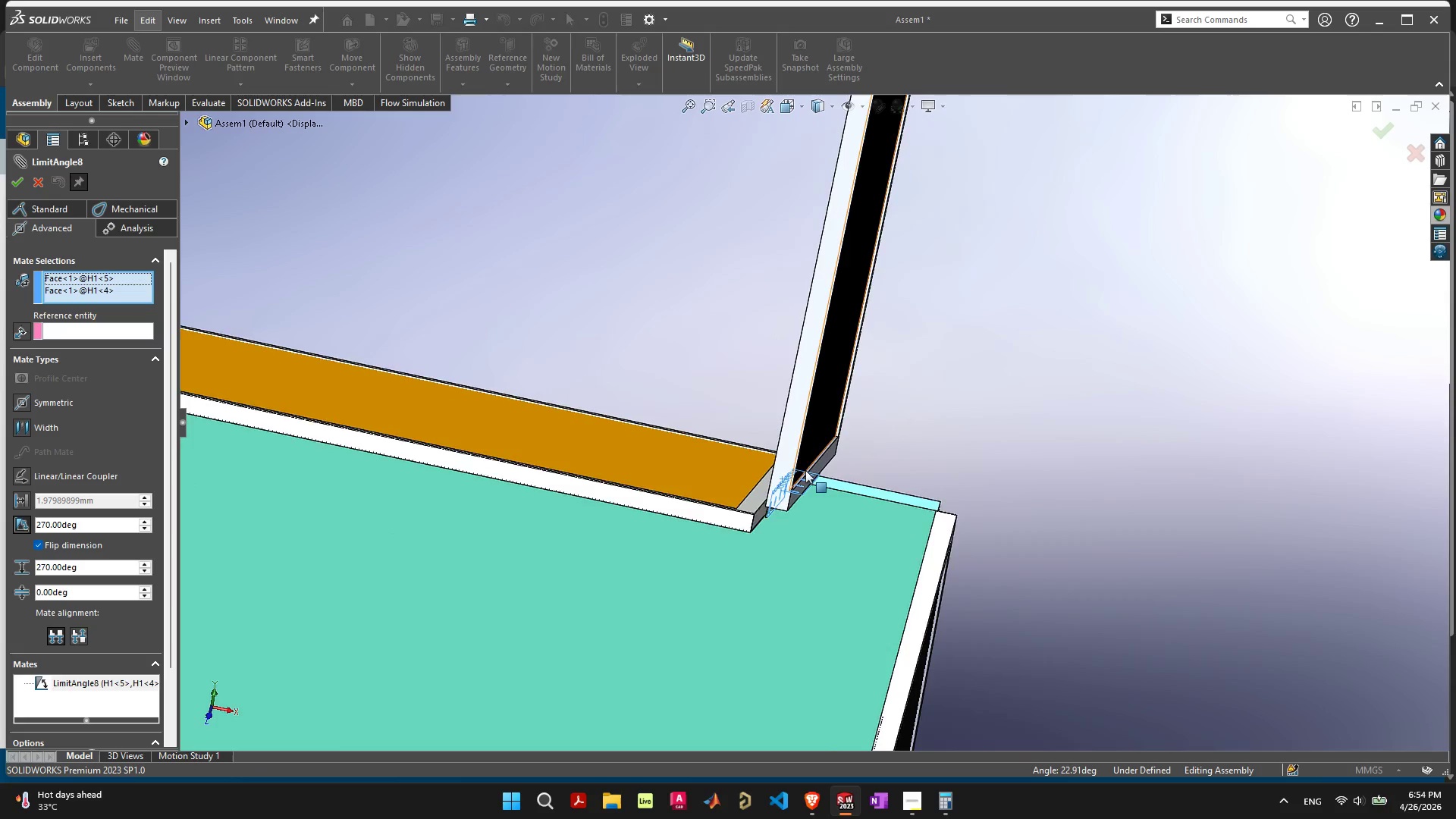 
scroll: coordinate [805, 470], scroll_direction: up, amount: 4.0
 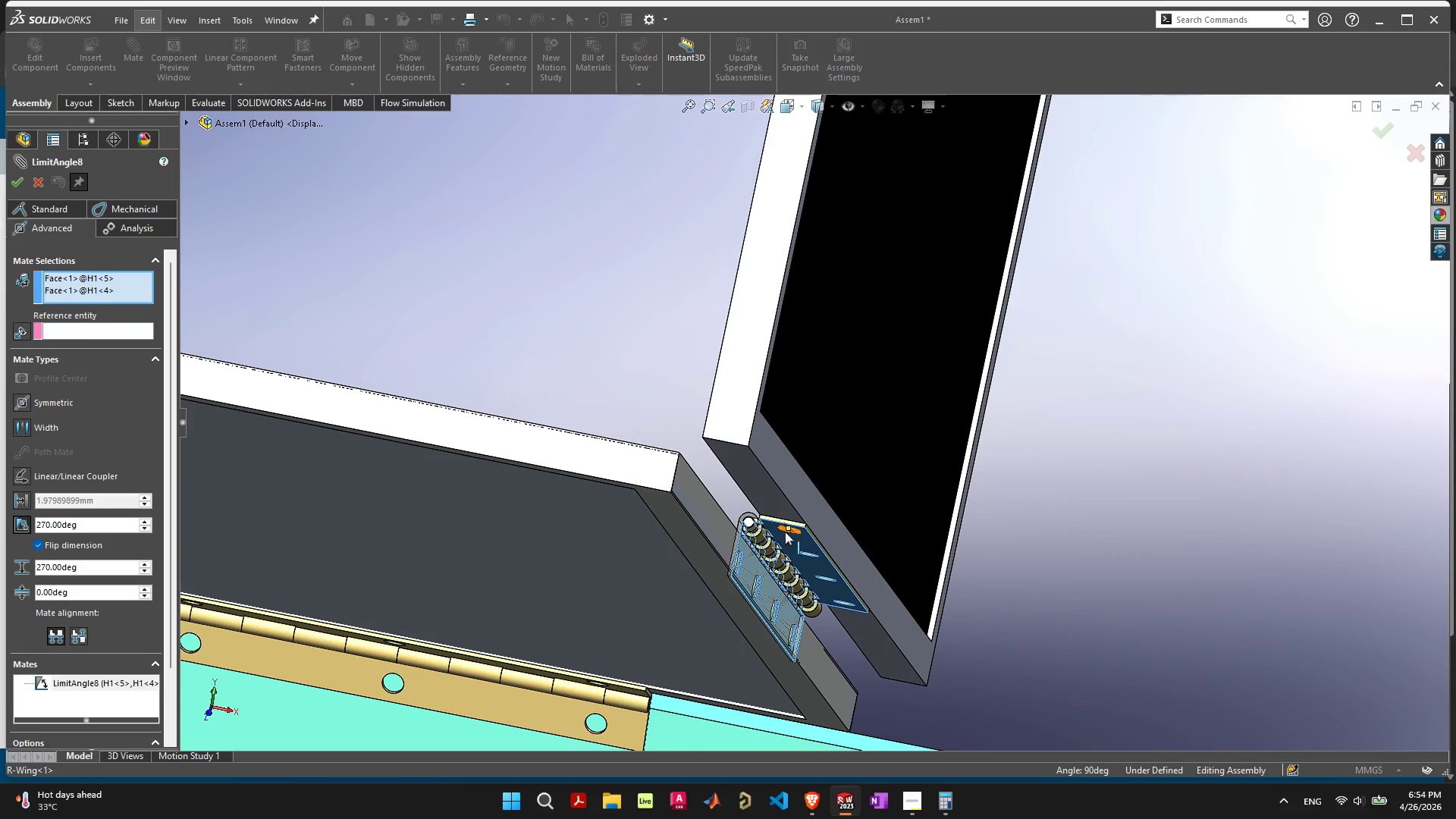 
left_click_drag(start_coordinate=[796, 538], to_coordinate=[802, 529])
 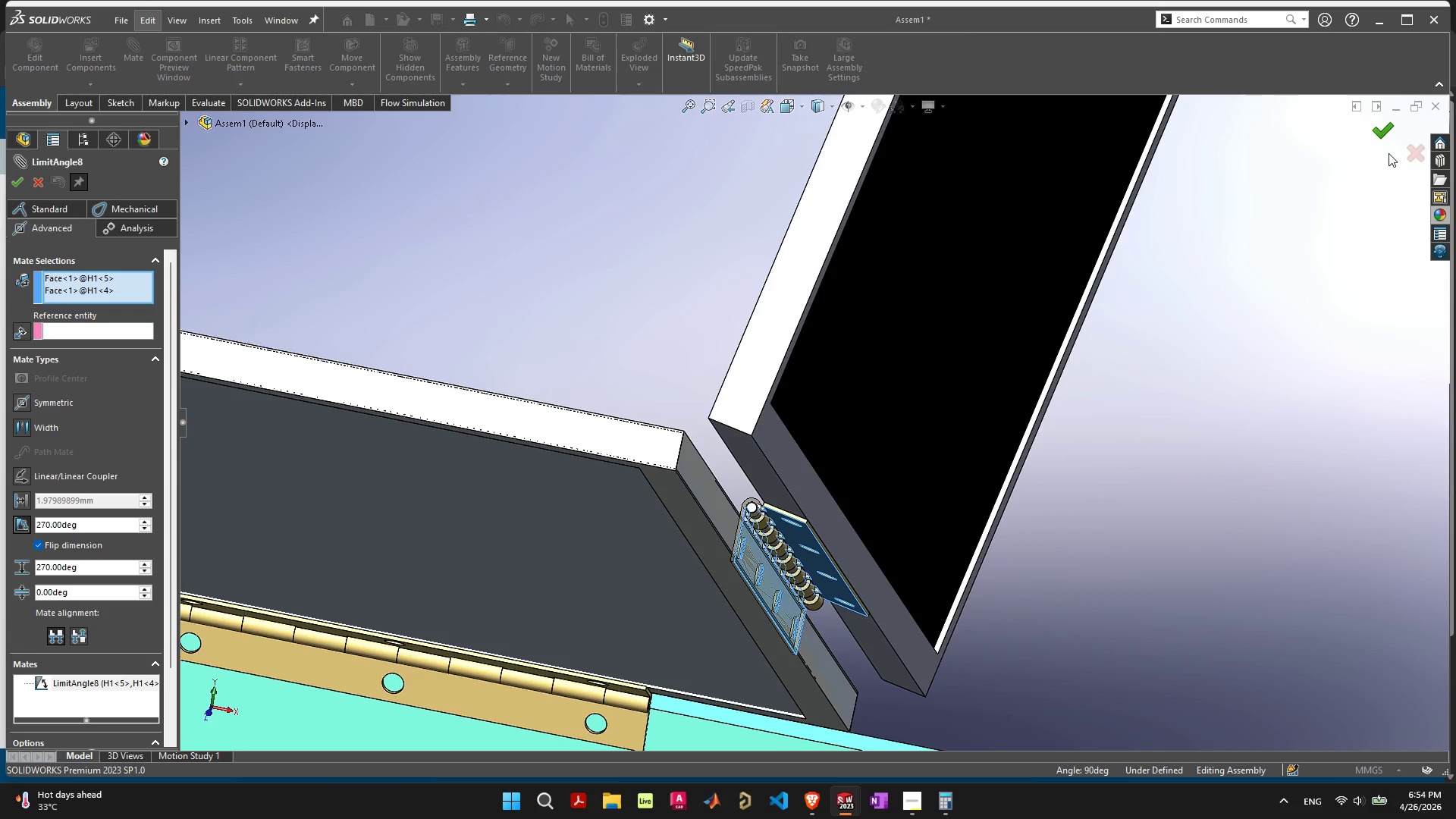 
left_click([1385, 130])
 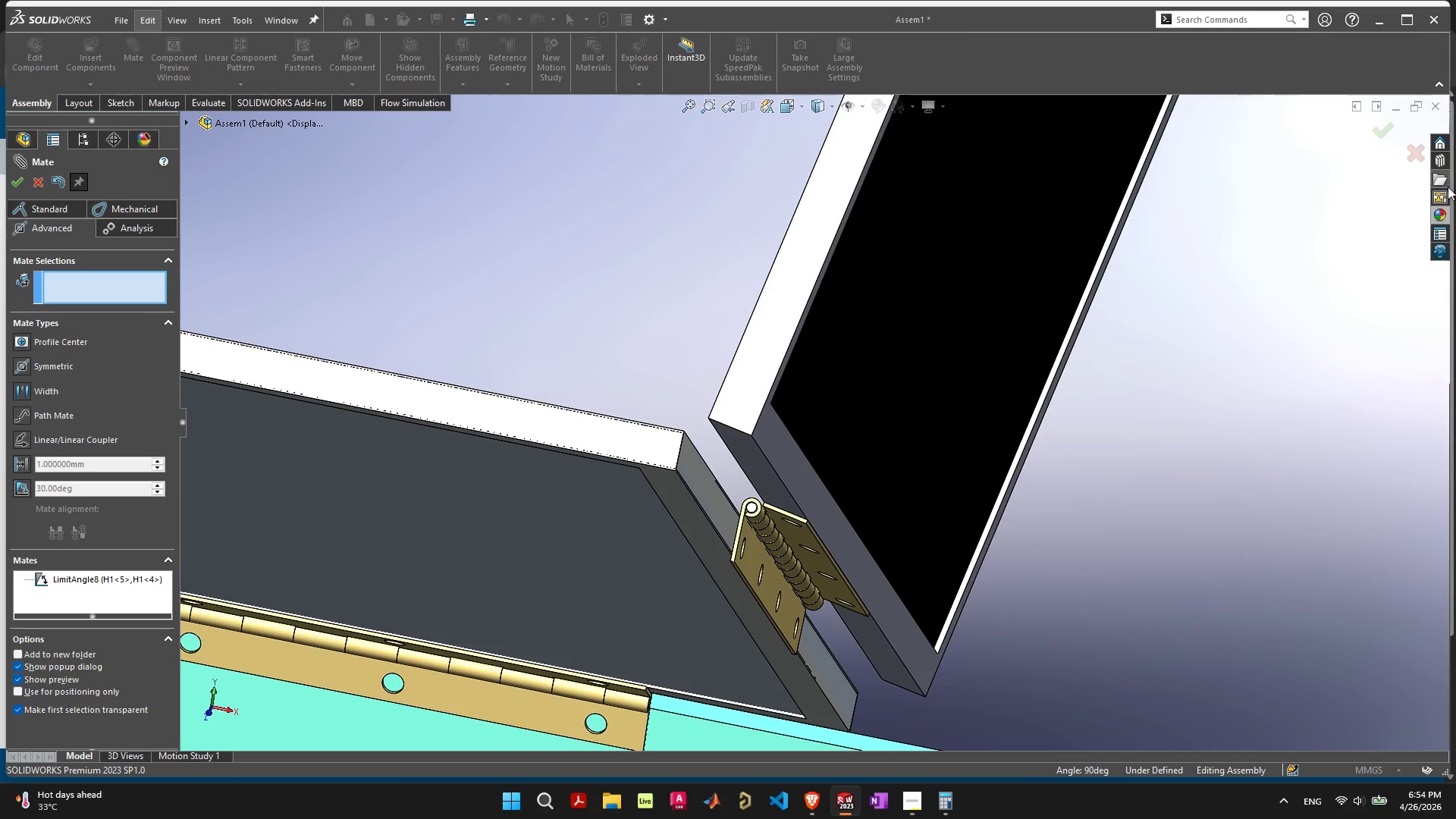 
left_click([1385, 131])
 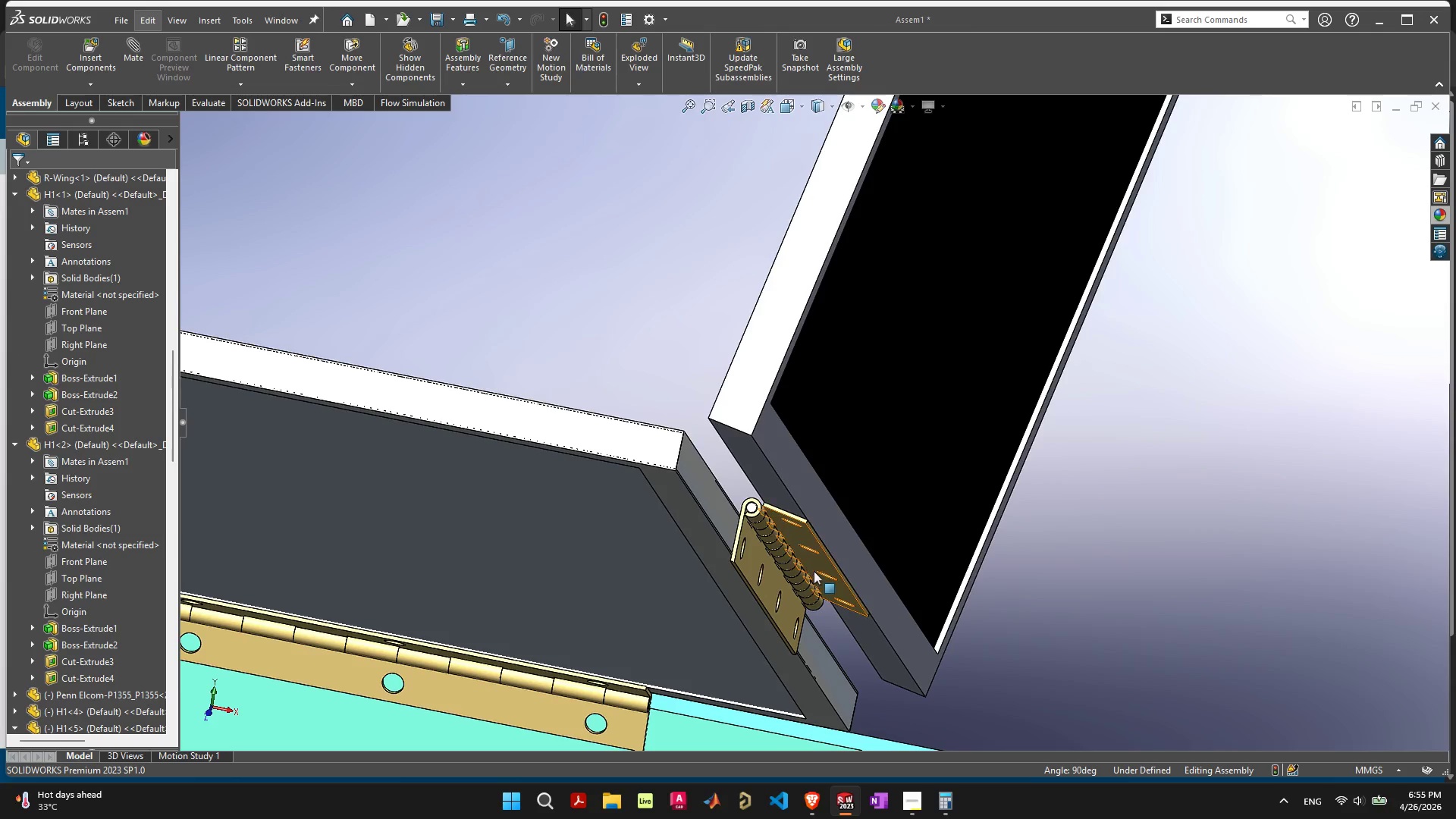 
left_click_drag(start_coordinate=[816, 563], to_coordinate=[824, 555])
 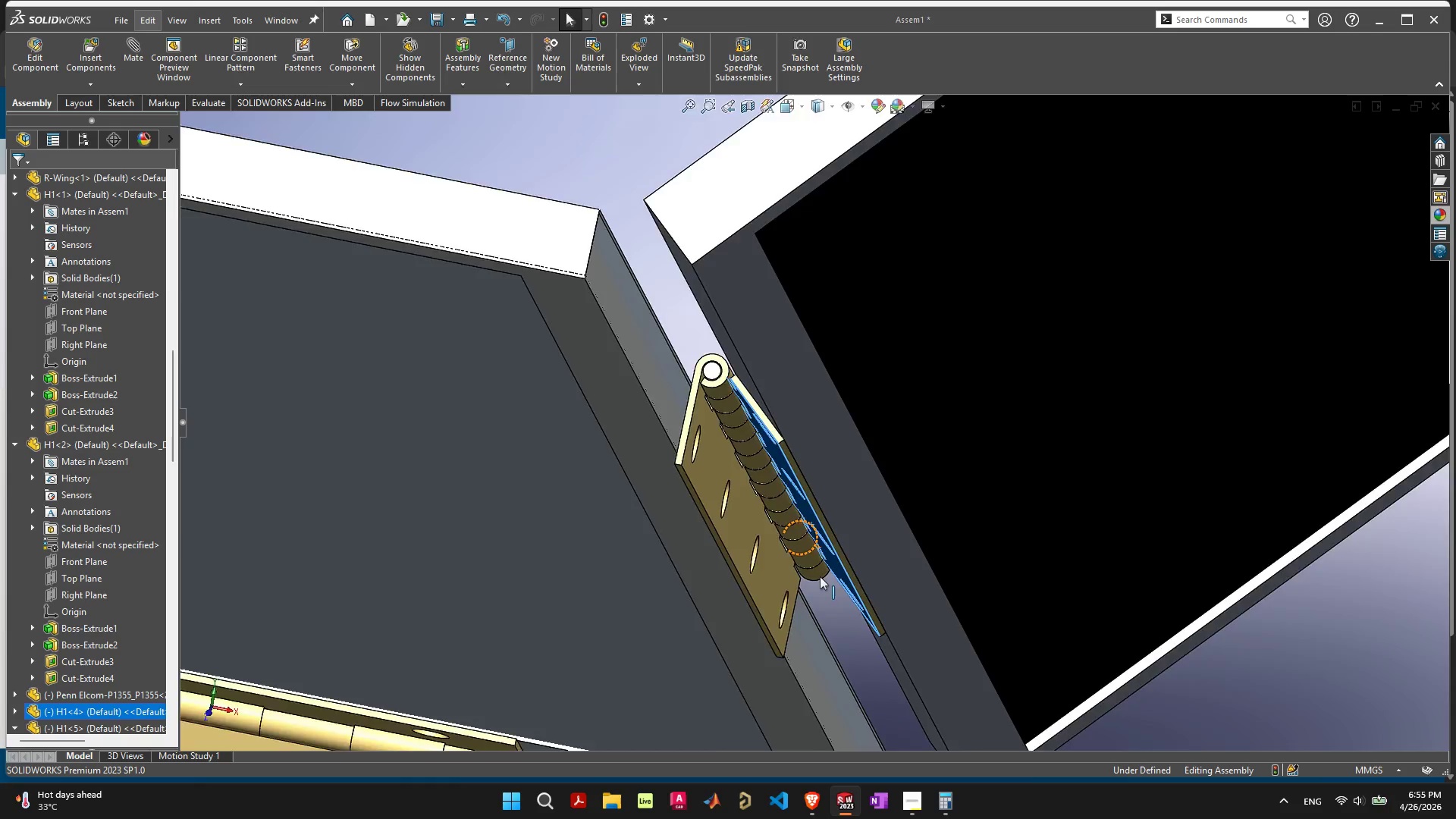 
scroll: coordinate [821, 582], scroll_direction: up, amount: 6.0
 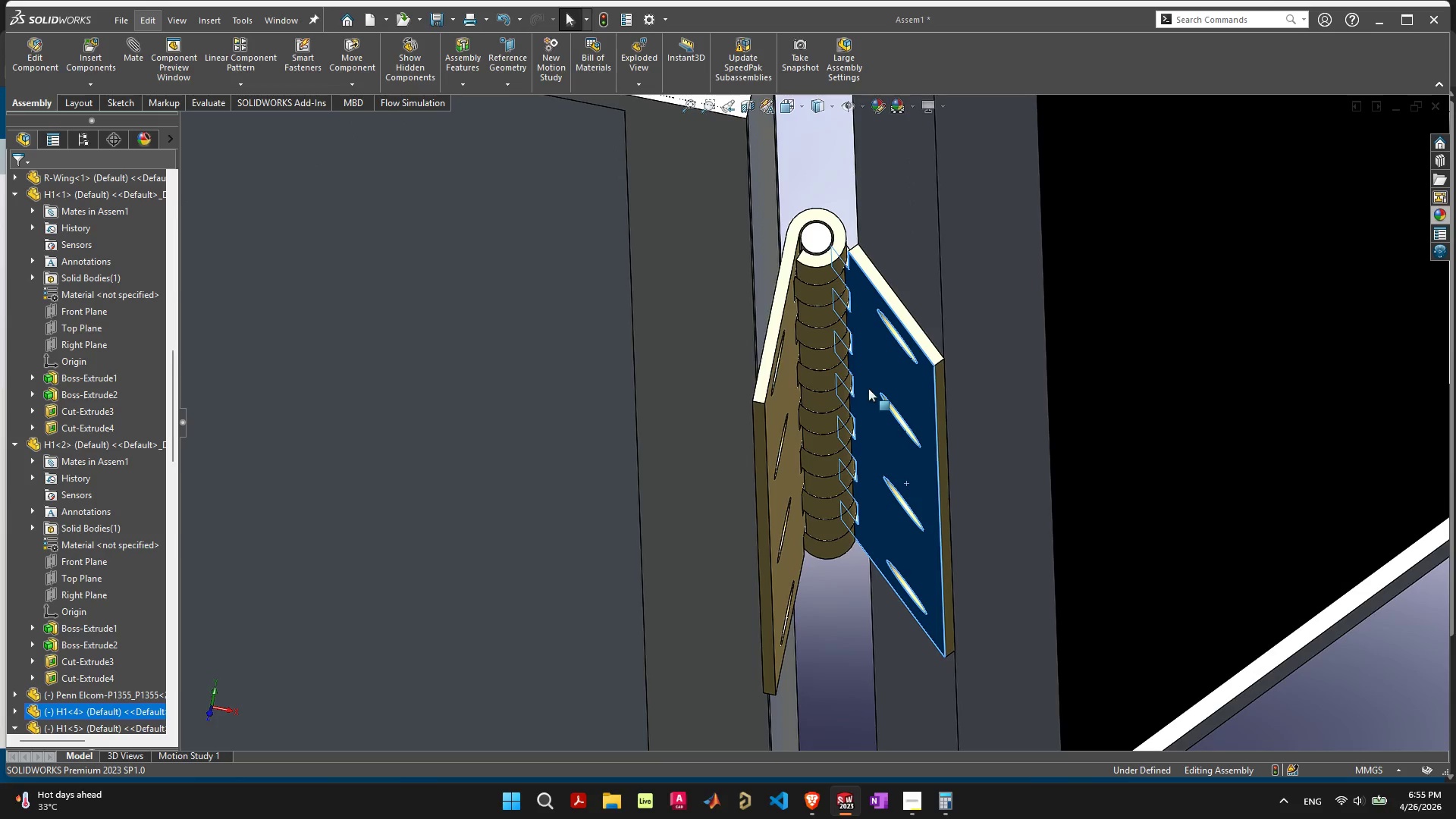 
left_click_drag(start_coordinate=[897, 381], to_coordinate=[805, 494])
 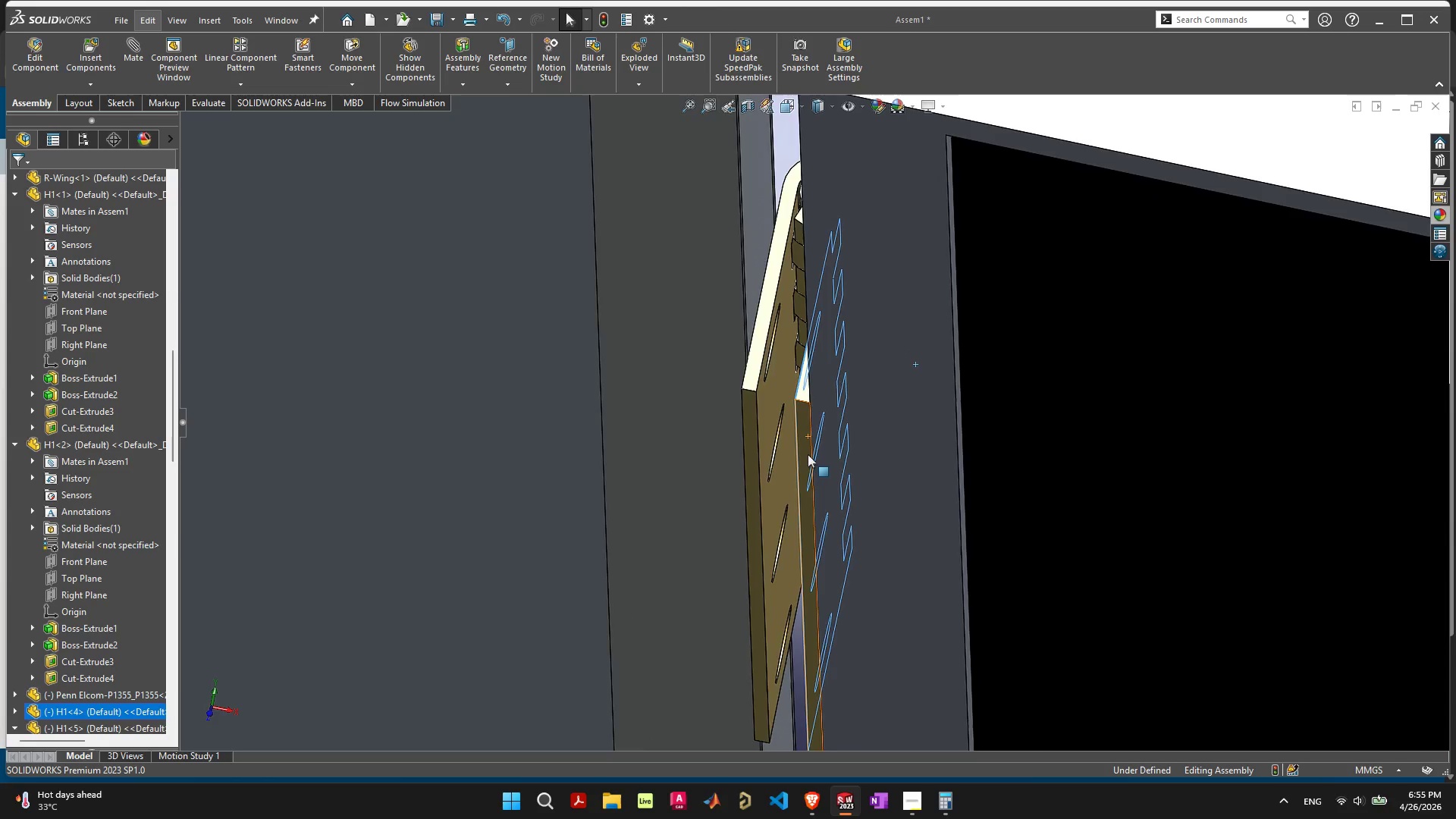 
scroll: coordinate [796, 438], scroll_direction: up, amount: 6.0
 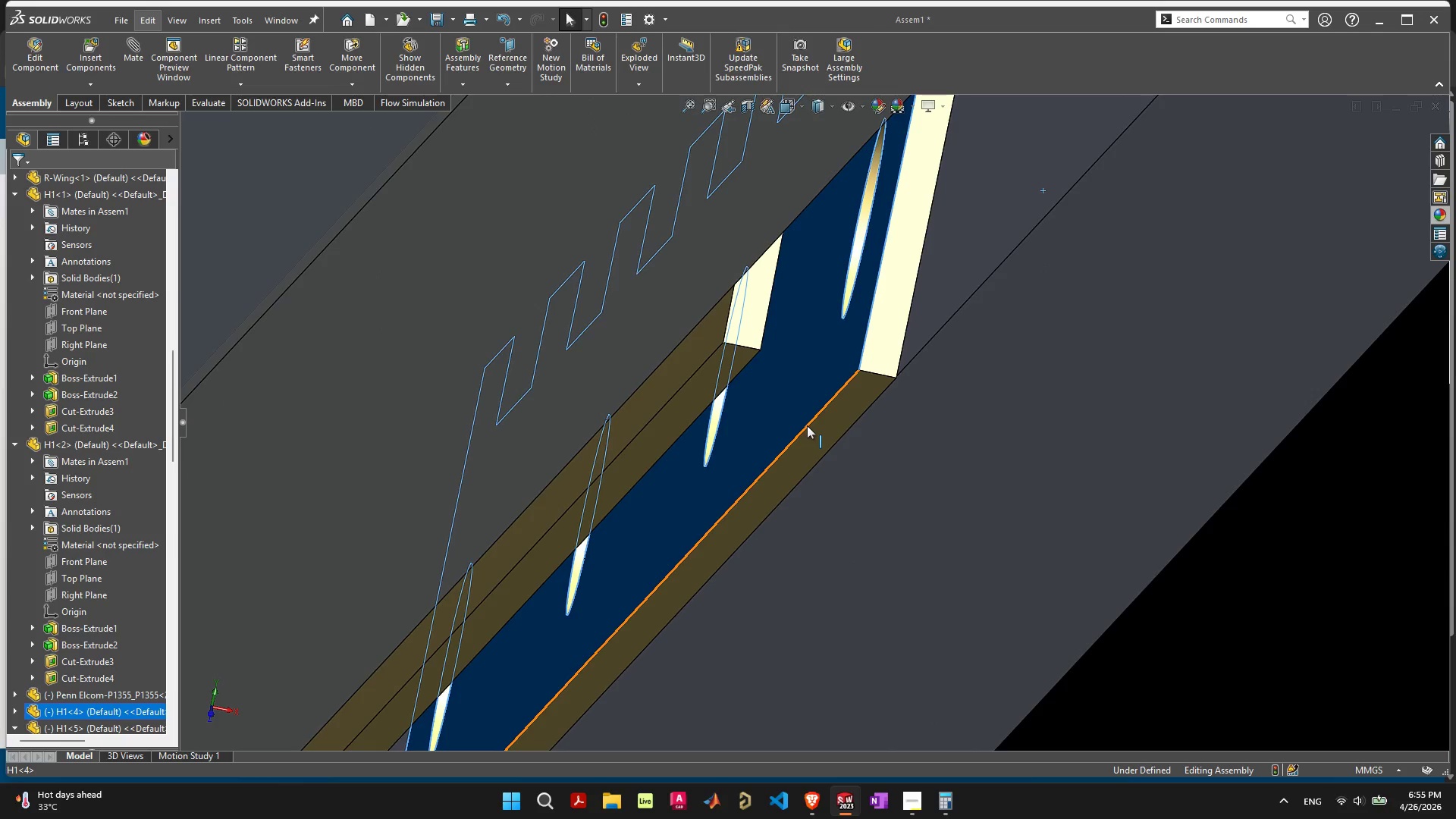 
left_click_drag(start_coordinate=[809, 425], to_coordinate=[777, 417])
 